 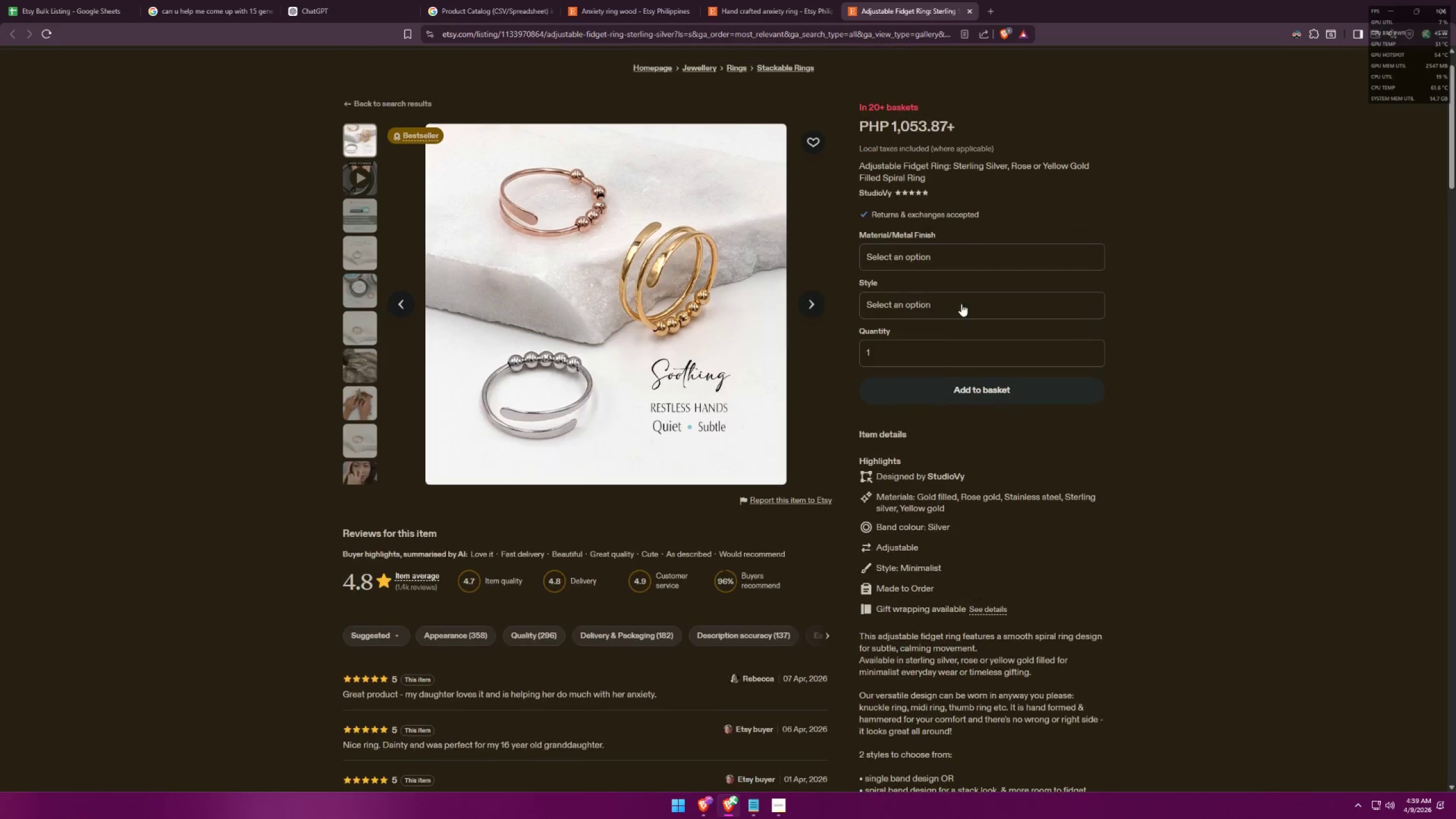 
left_click([969, 257])
 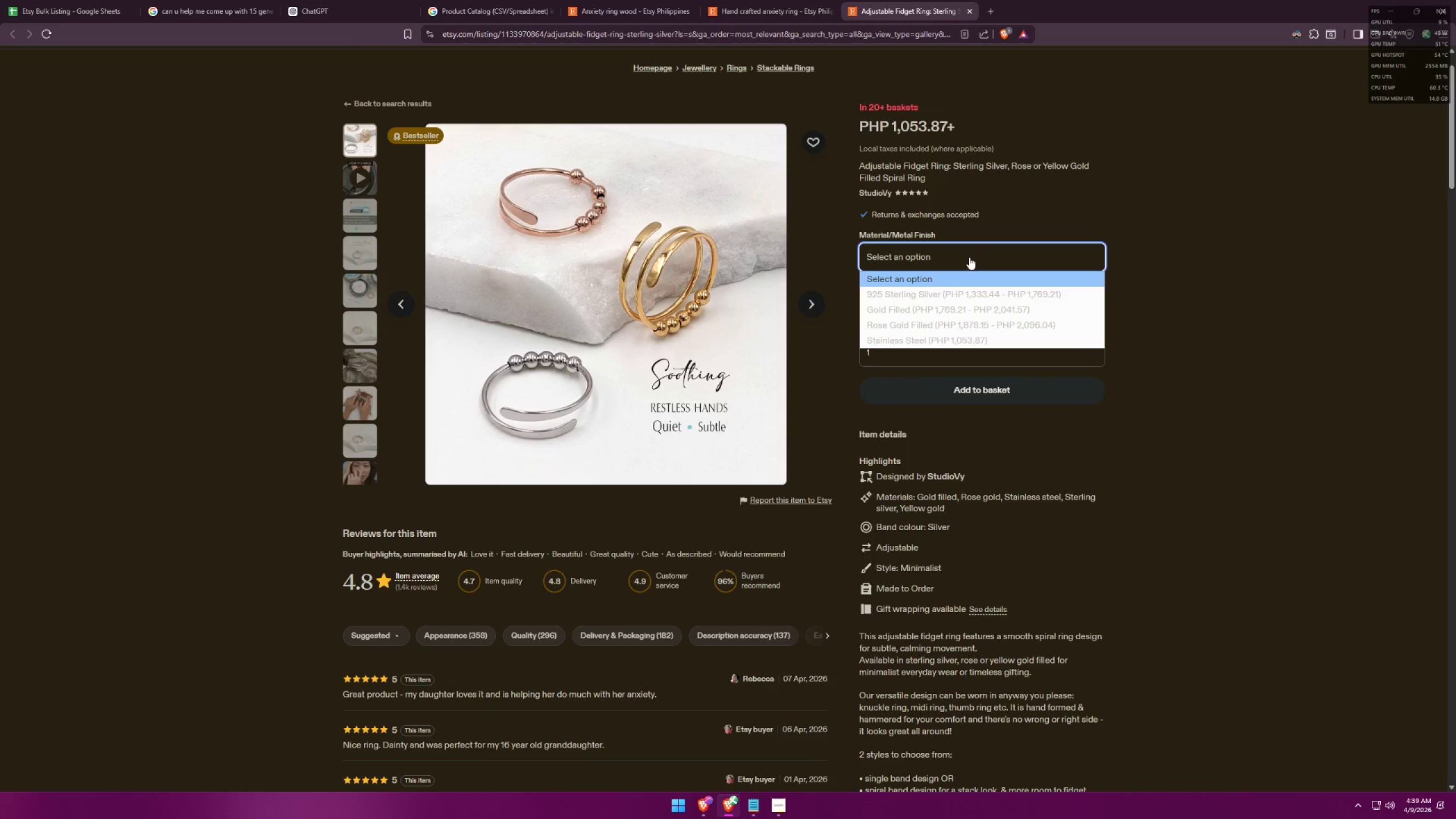 
key(Alt+AltLeft)
 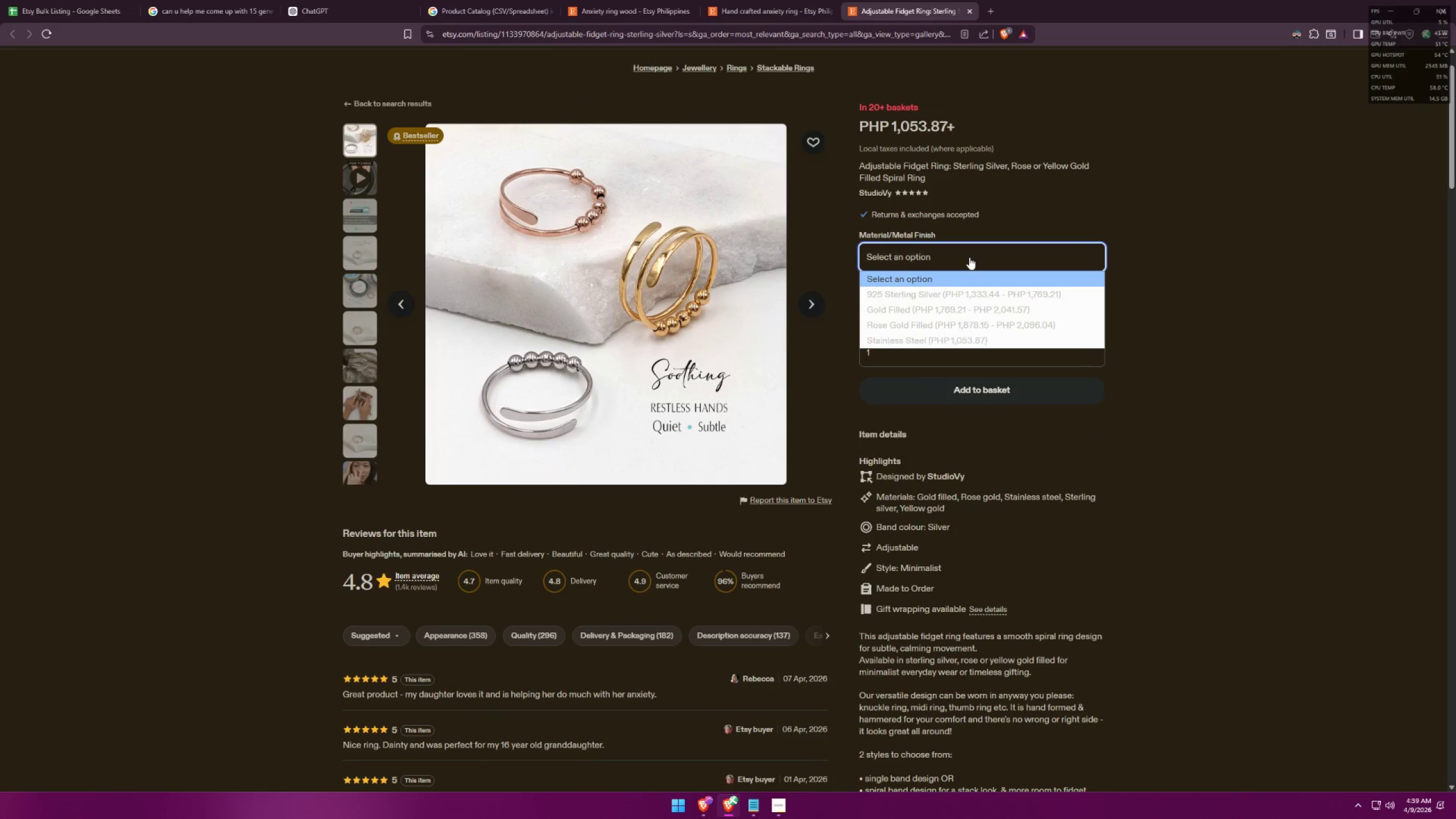 
key(Alt+Tab)
 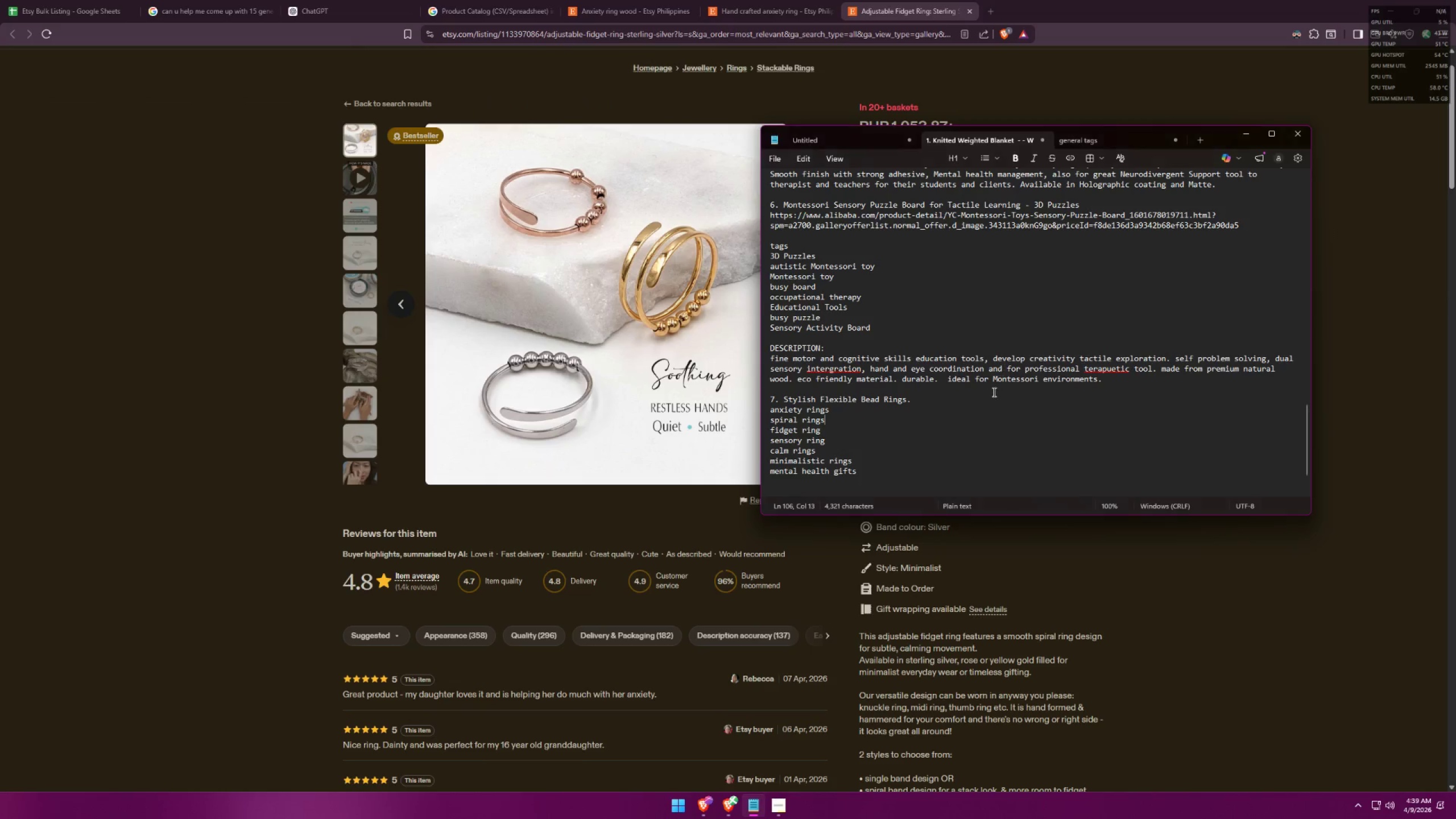 
scroll: coordinate [989, 393], scroll_direction: down, amount: 6.0
 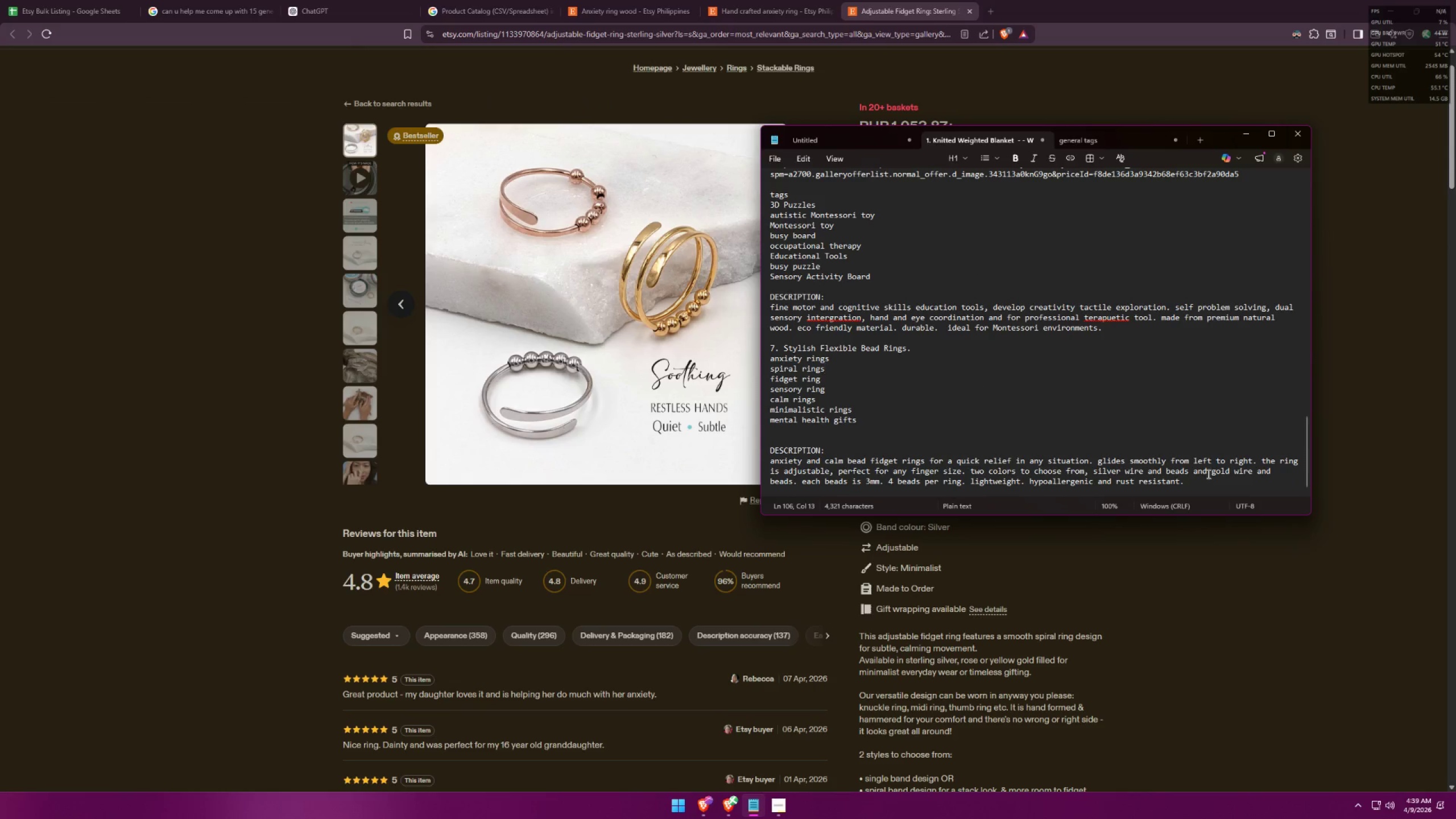 
left_click([1227, 470])
 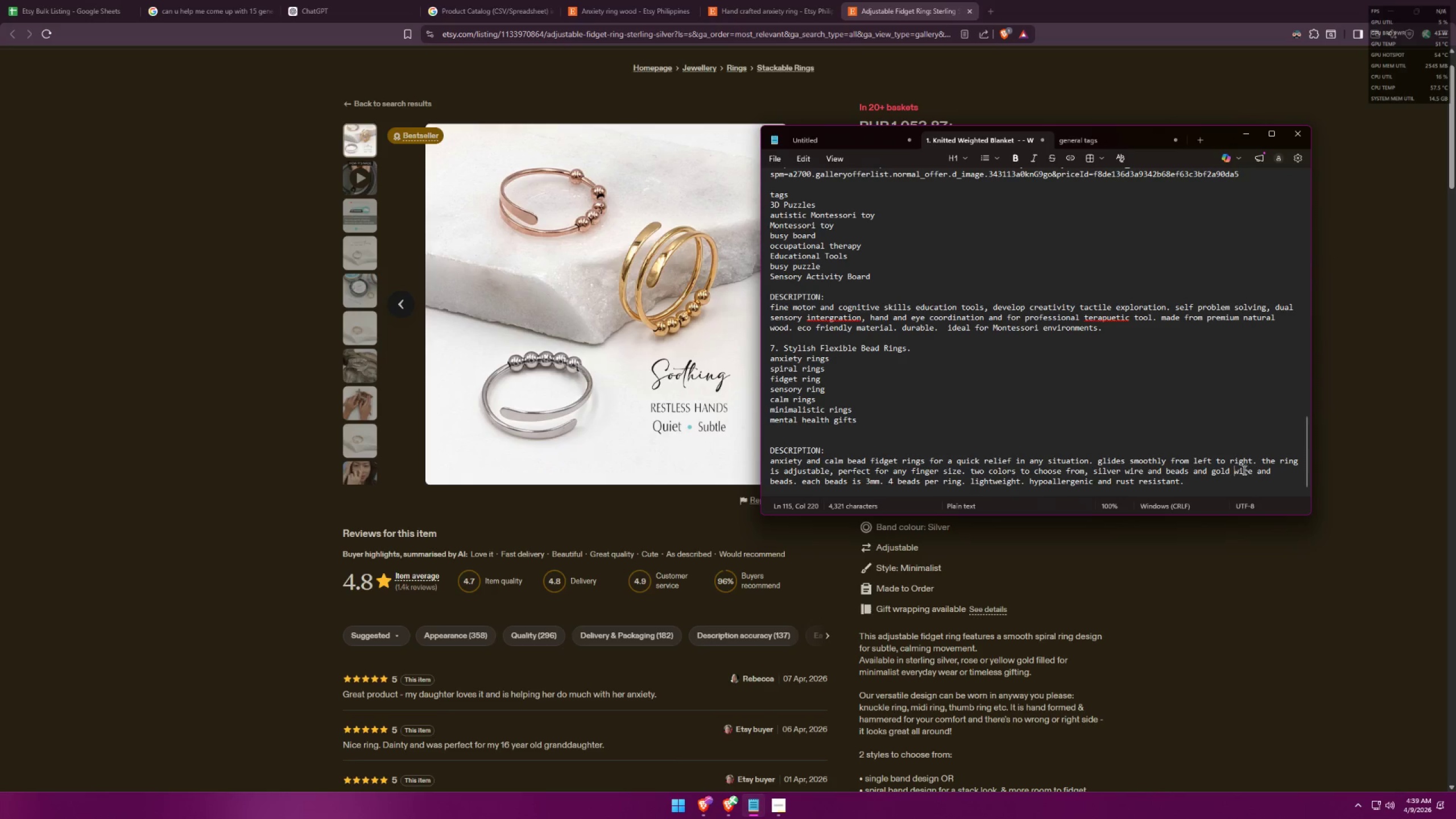 
type(filled )
 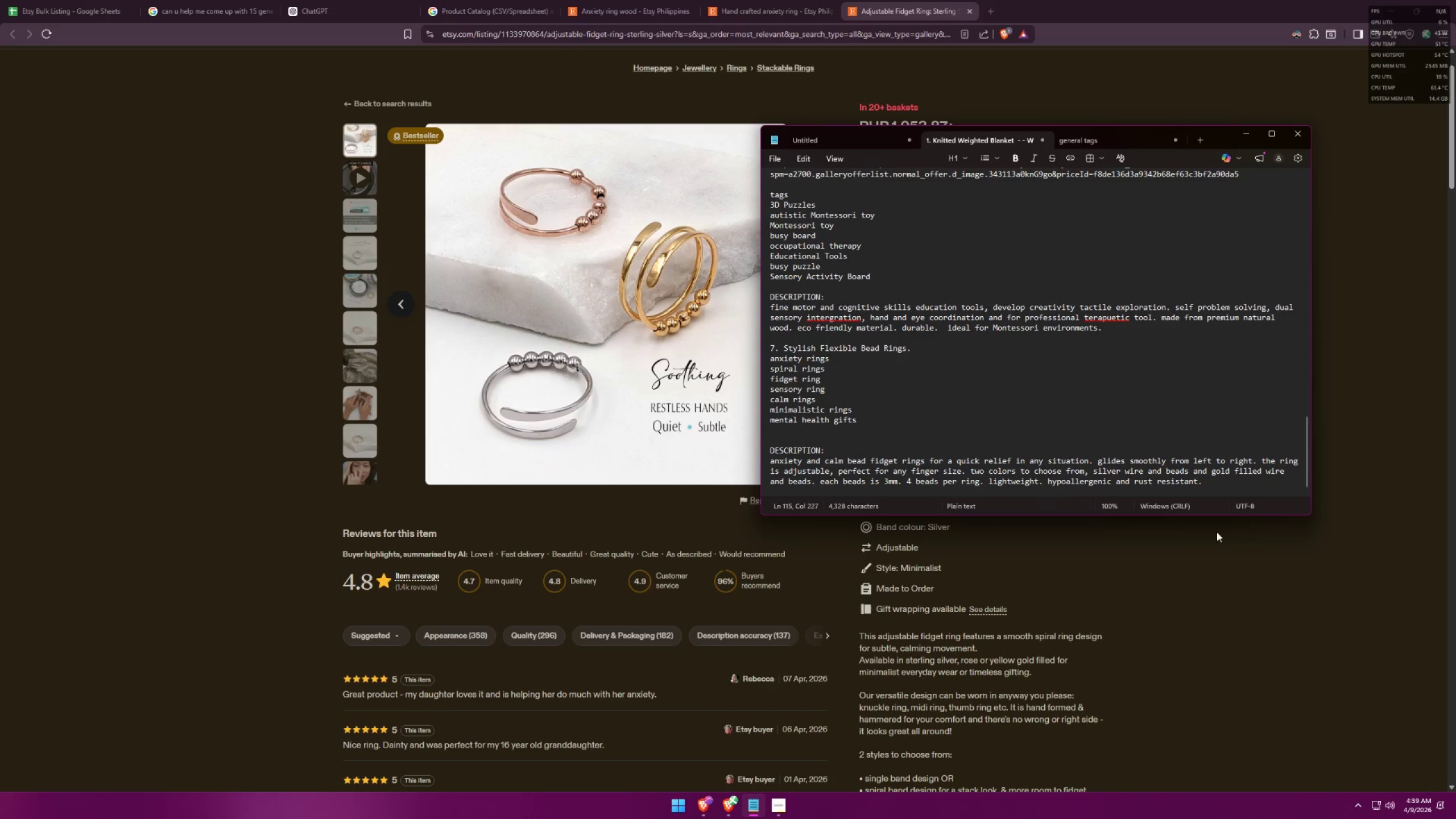 
key(Backspace)
 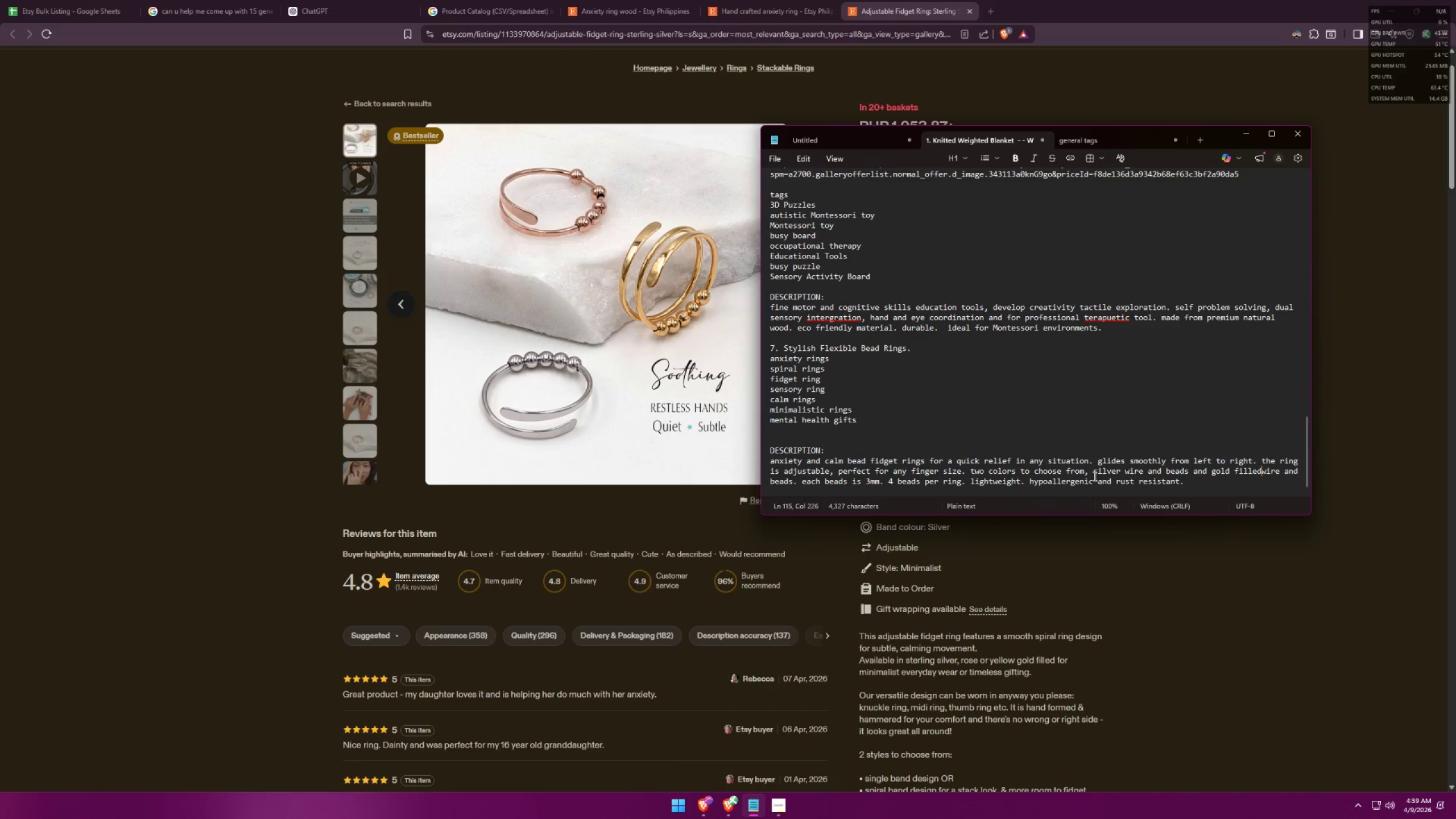 
left_click([1094, 475])
 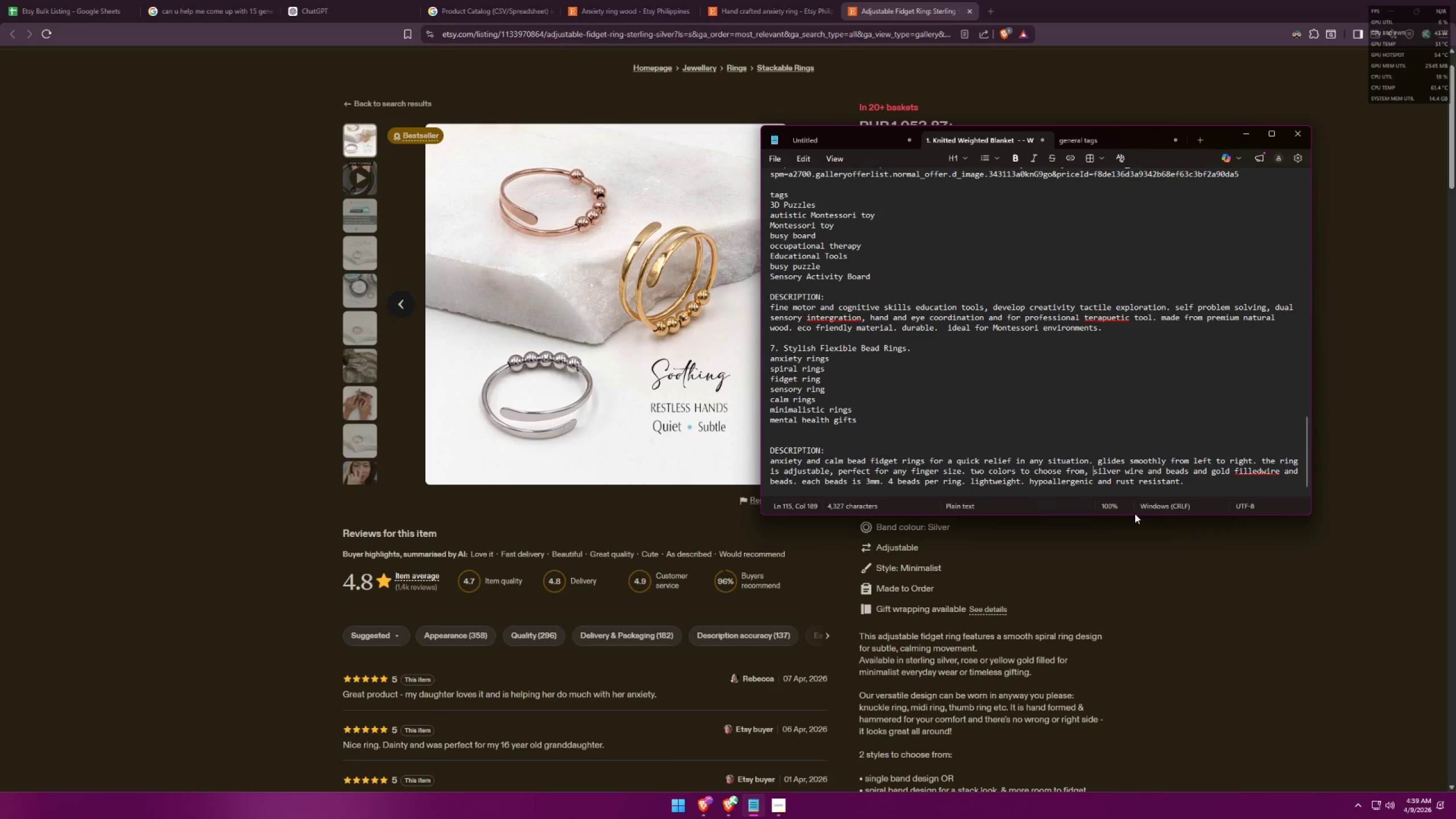 
type(sterling )
 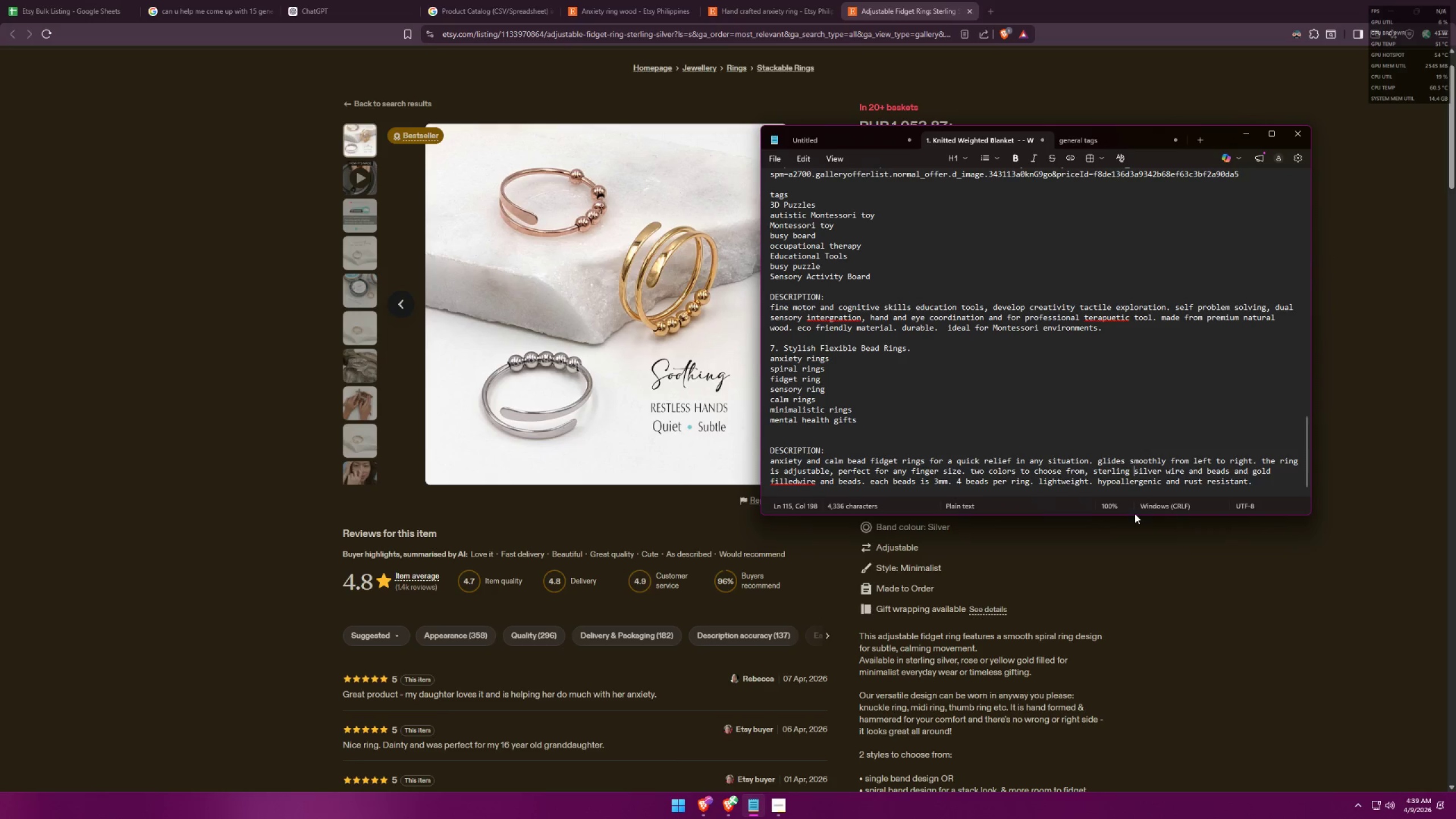 
key(Alt+AltLeft)
 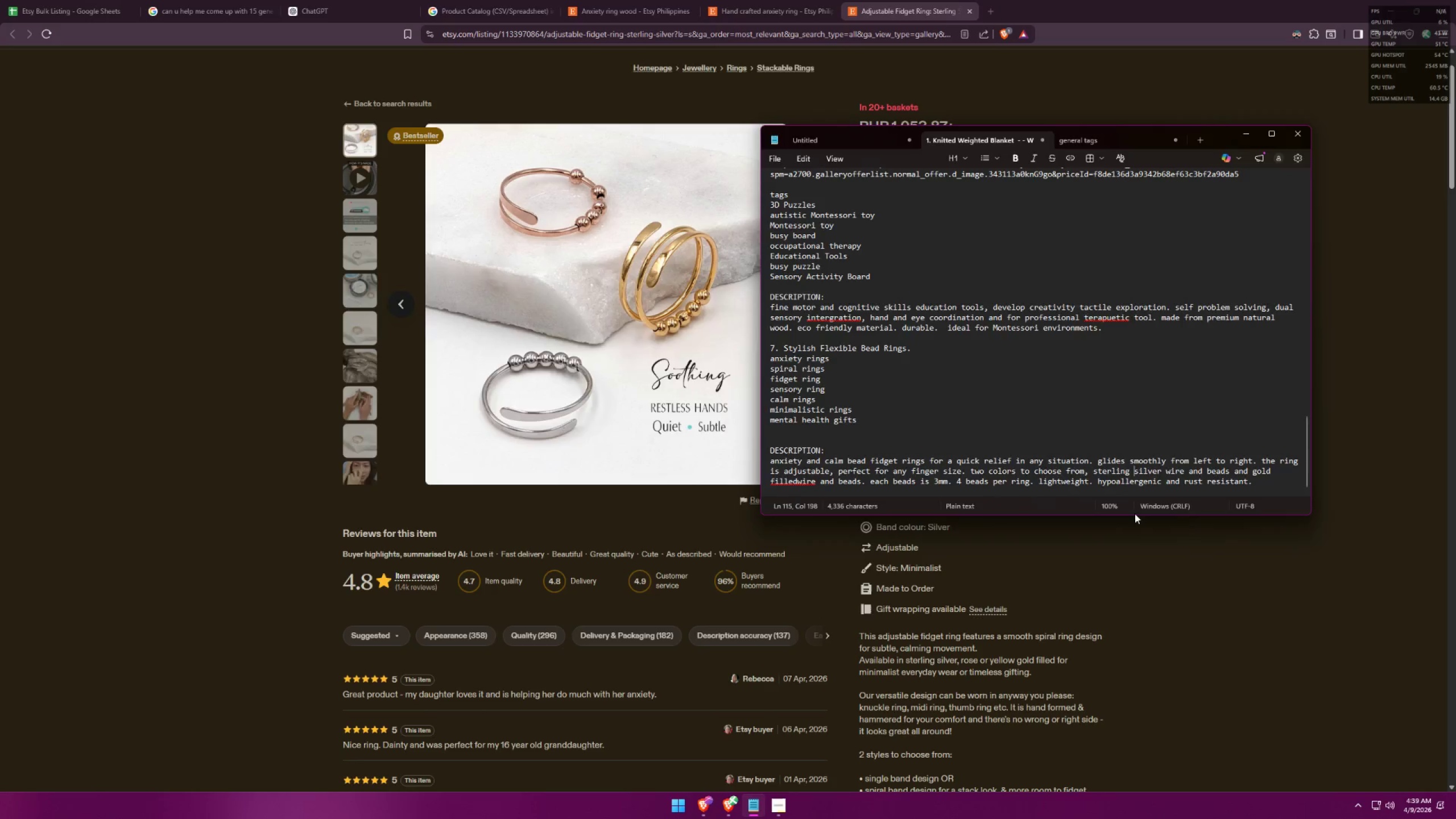 
key(Alt+Tab)
 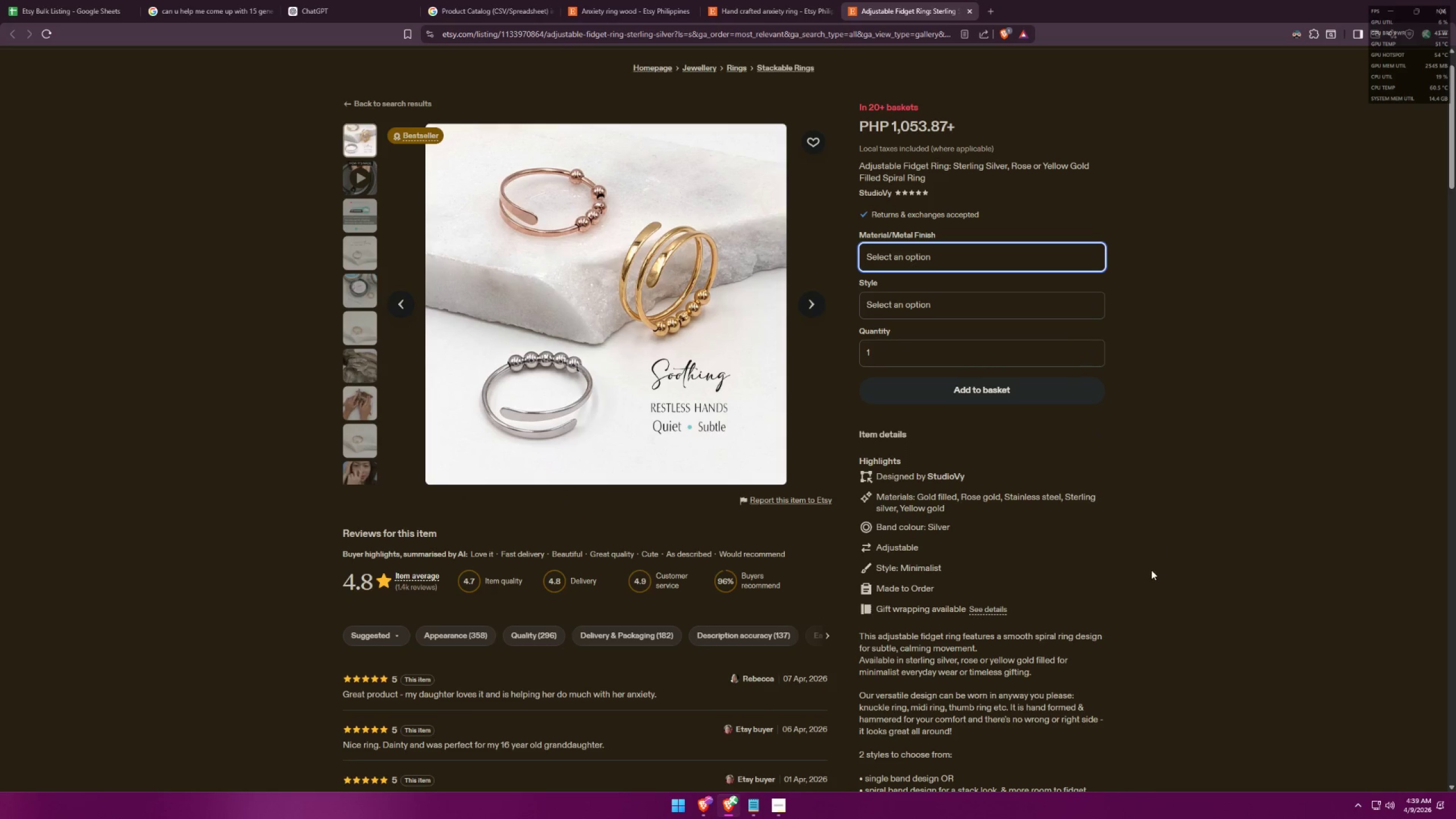 
scroll: coordinate [1138, 535], scroll_direction: down, amount: 3.0
 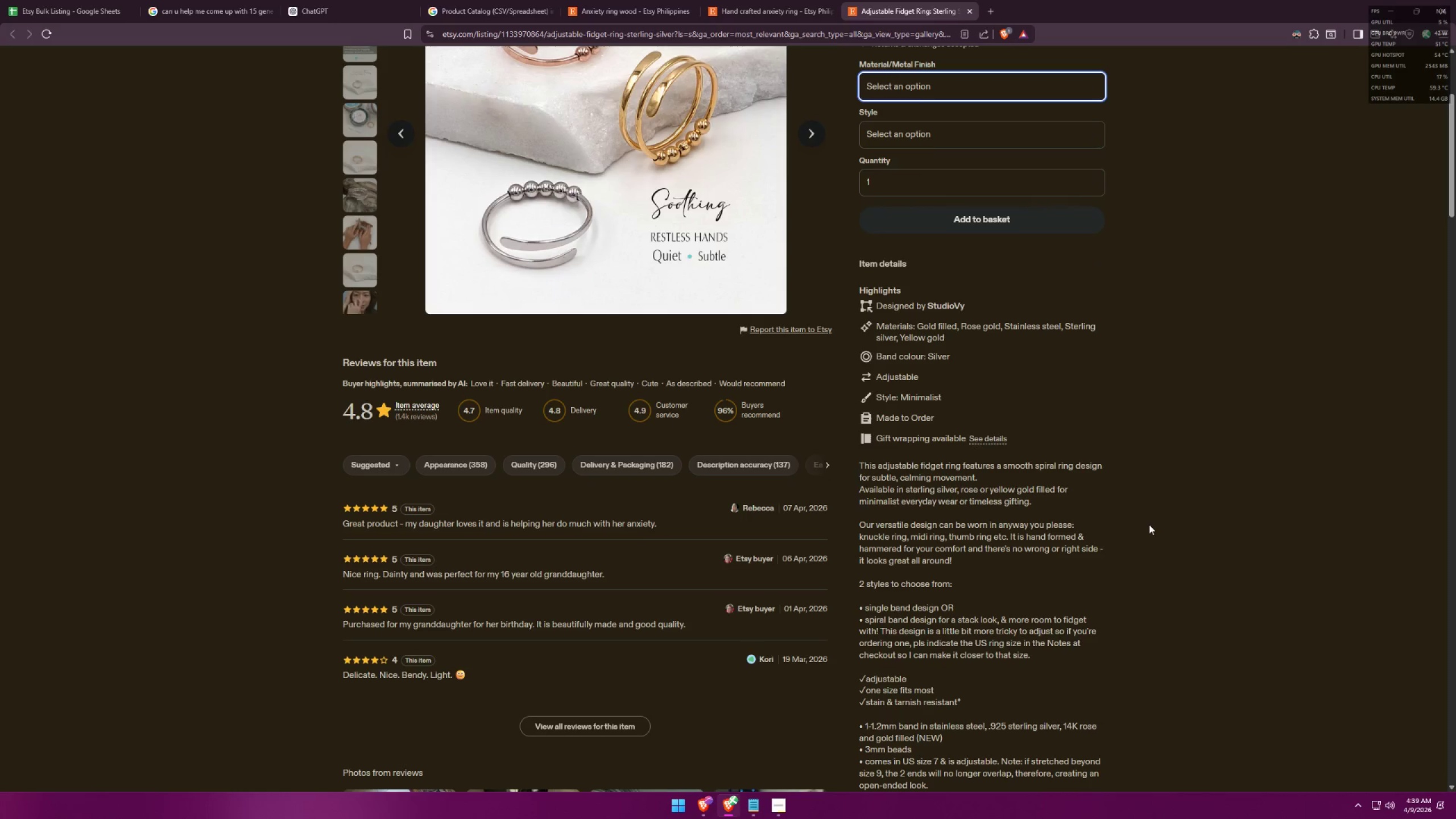 
wait(5.68)
 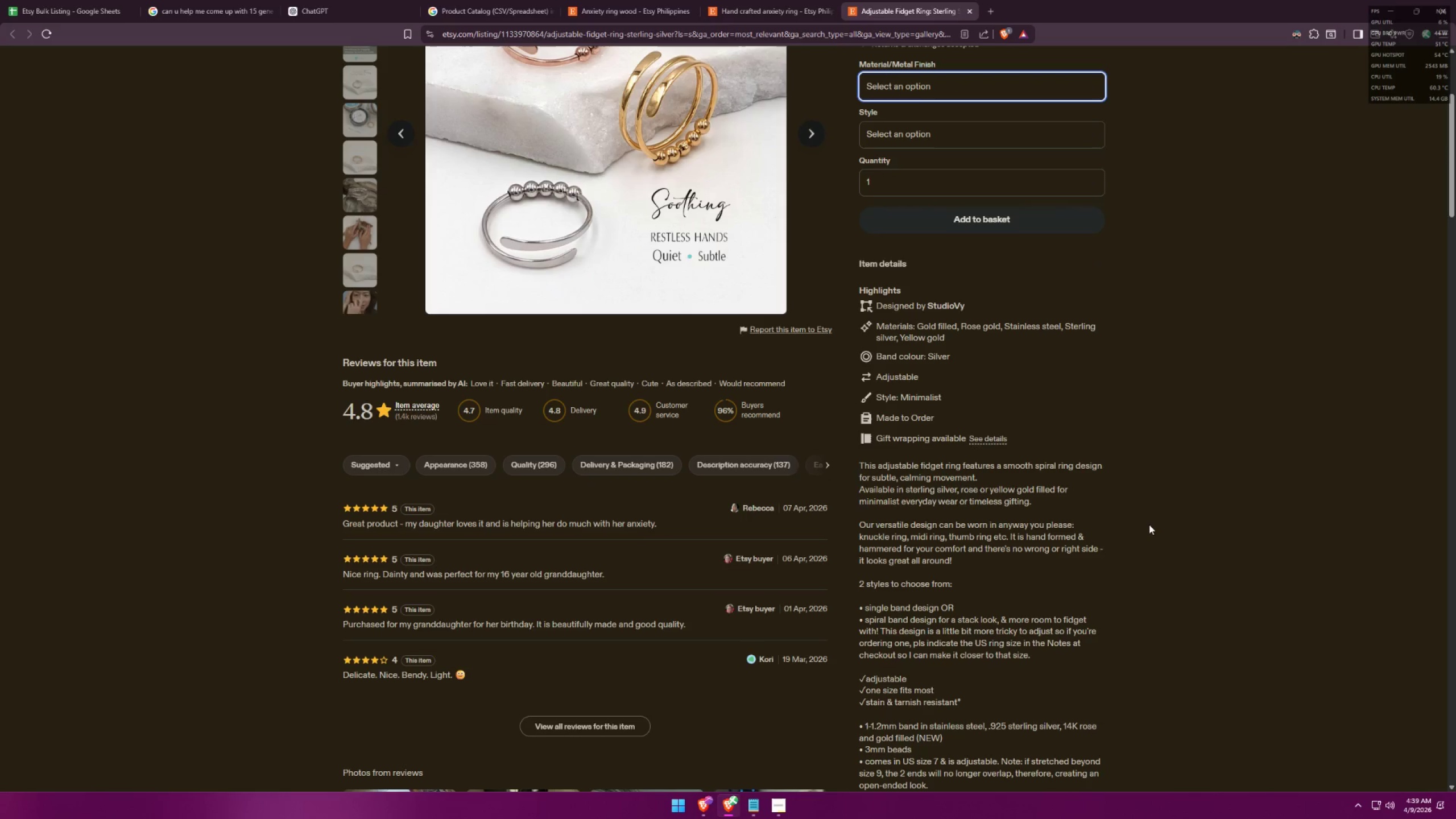 
key(Alt+AltLeft)
 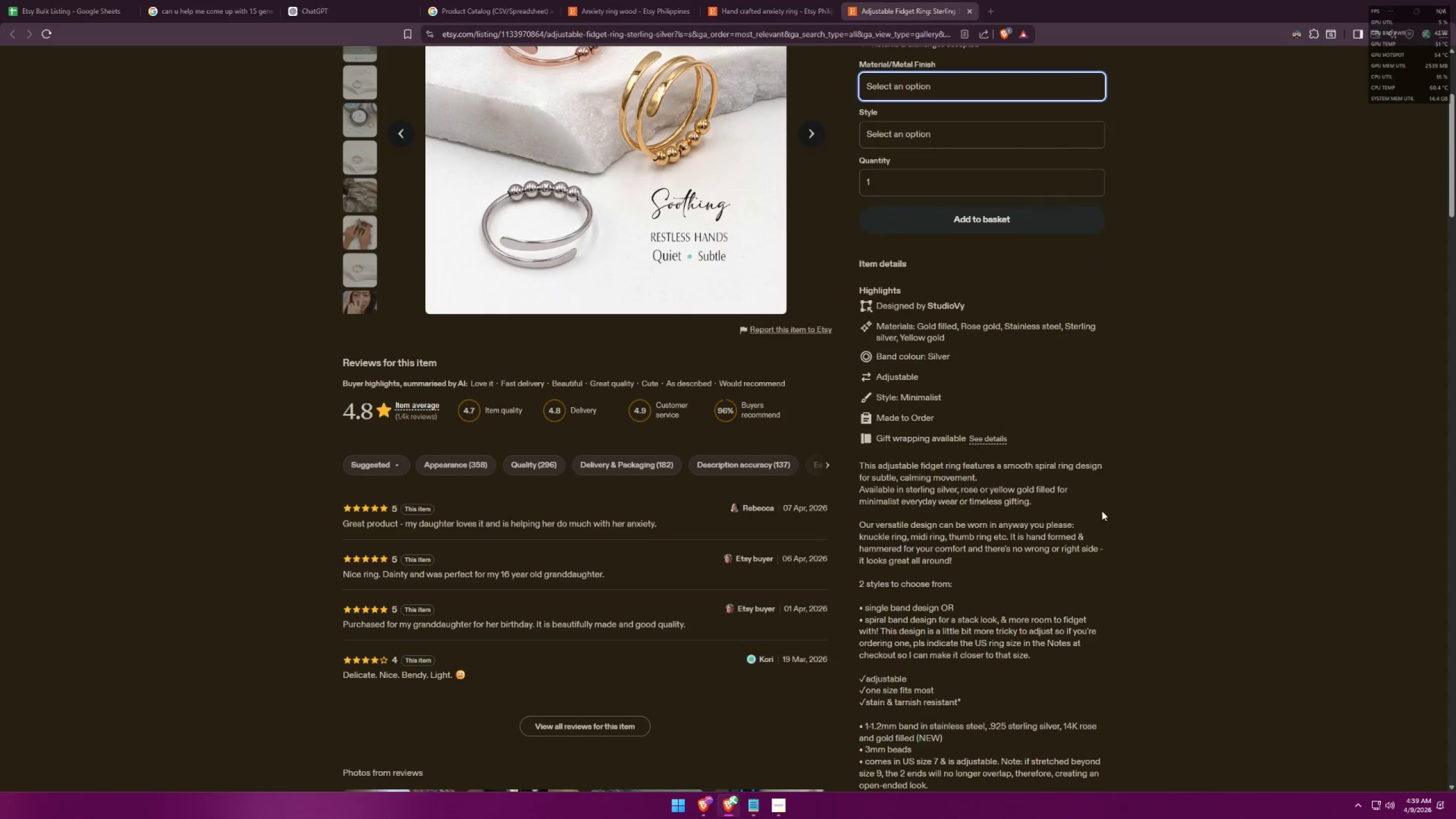 
key(Alt+Tab)
 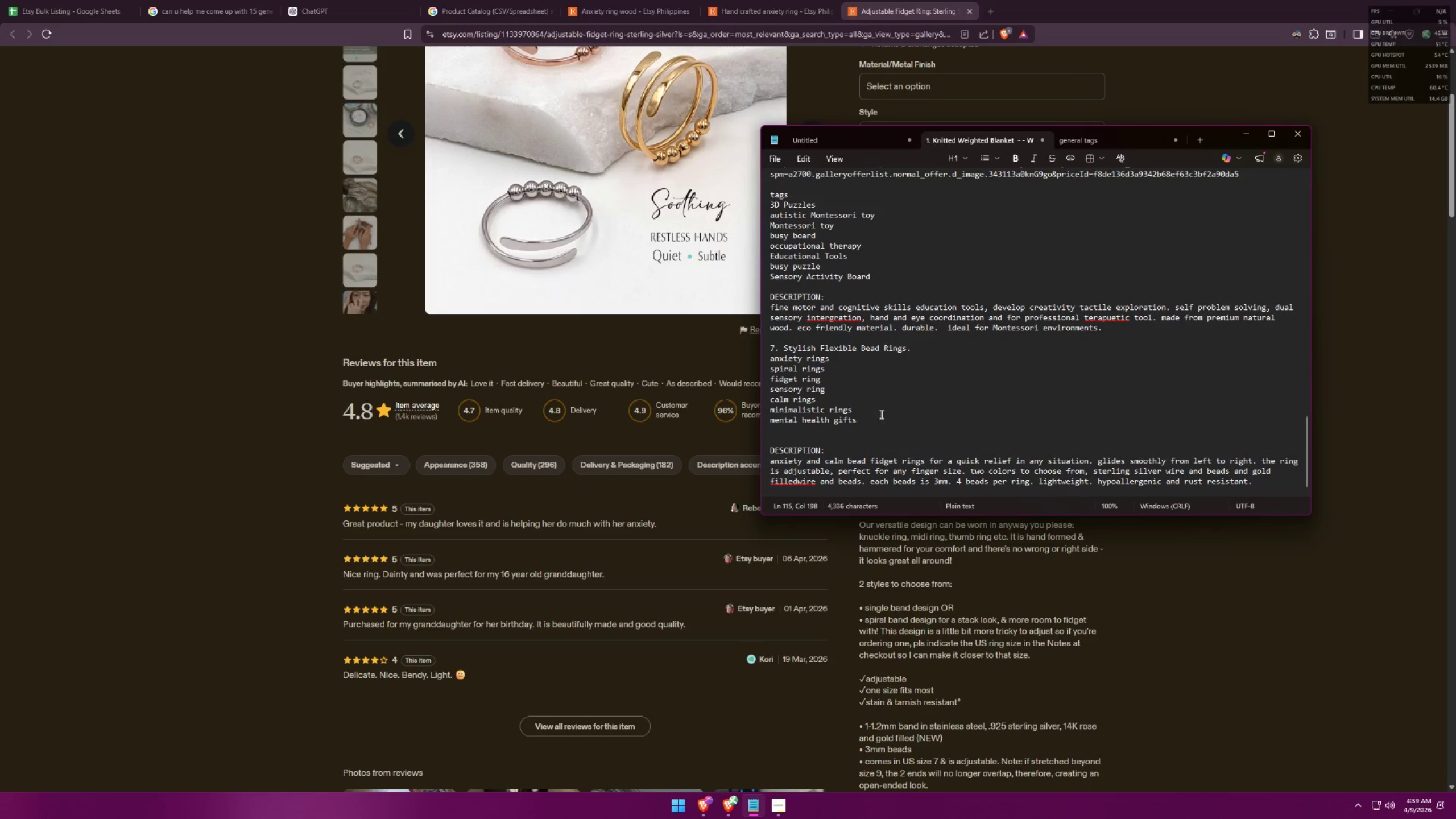 
key(Alt+AltLeft)
 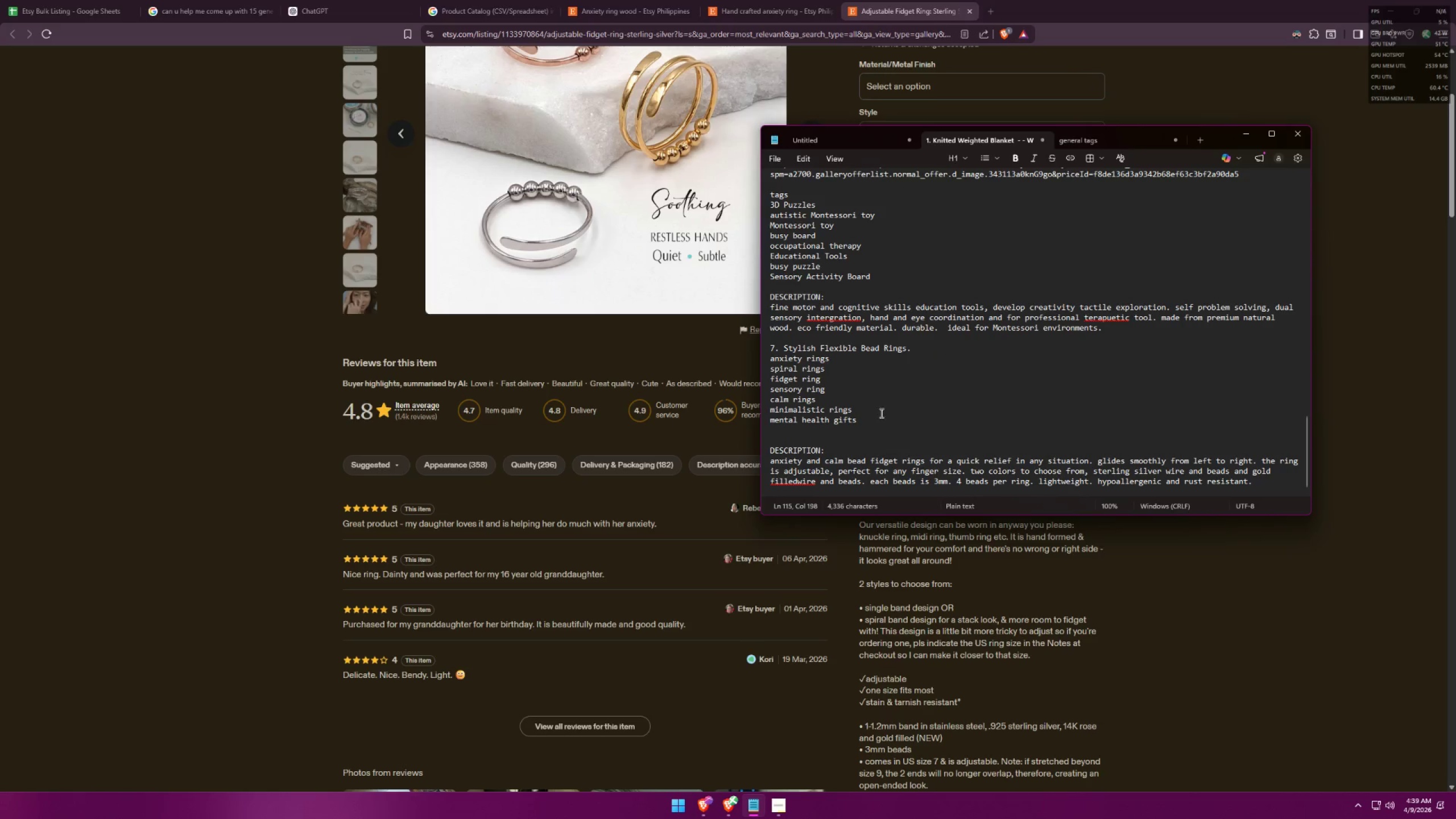 
key(Alt+Tab)
 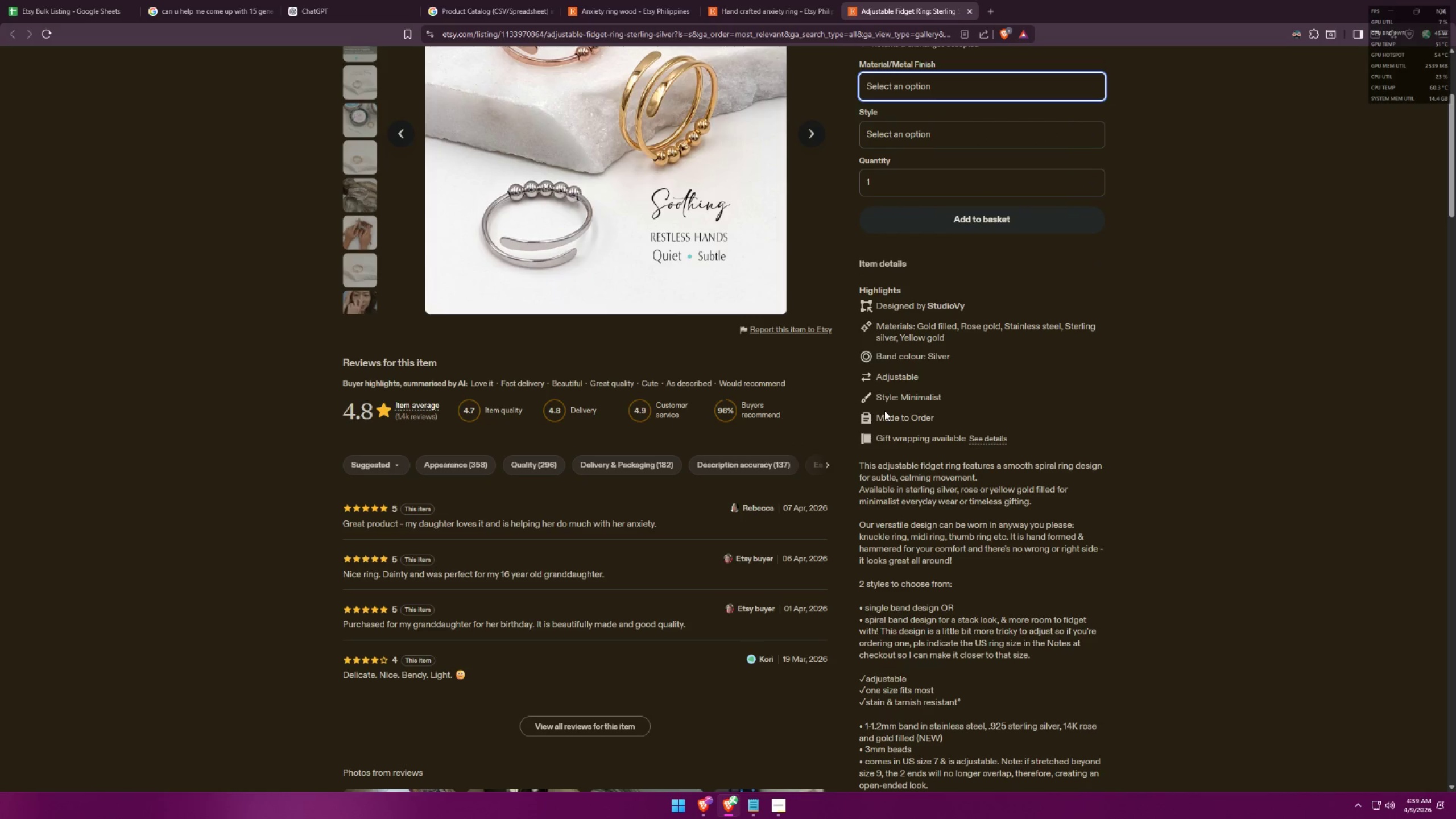 
key(Alt+AltLeft)
 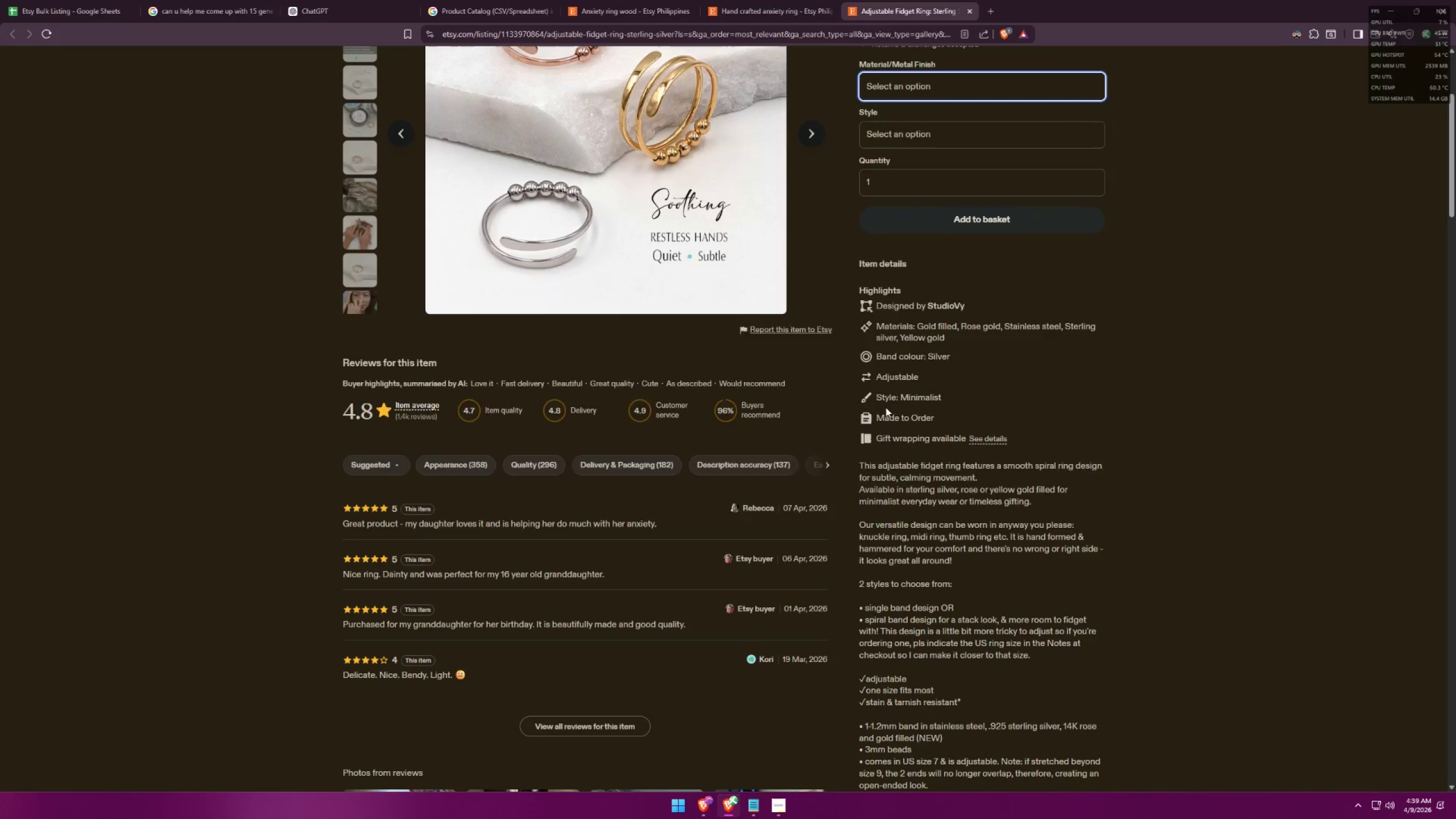 
key(Alt+Tab)
 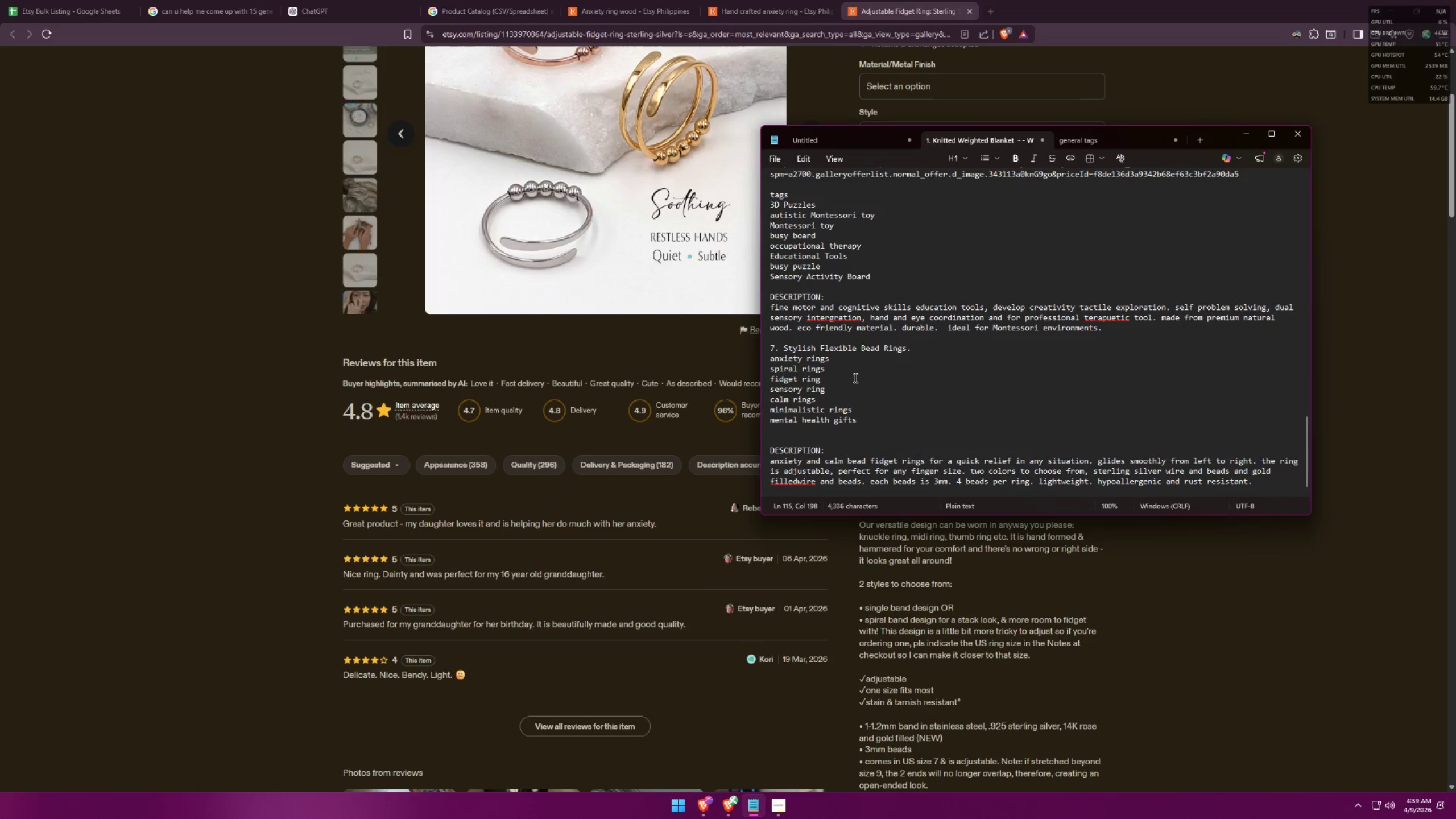 
left_click([851, 364])
 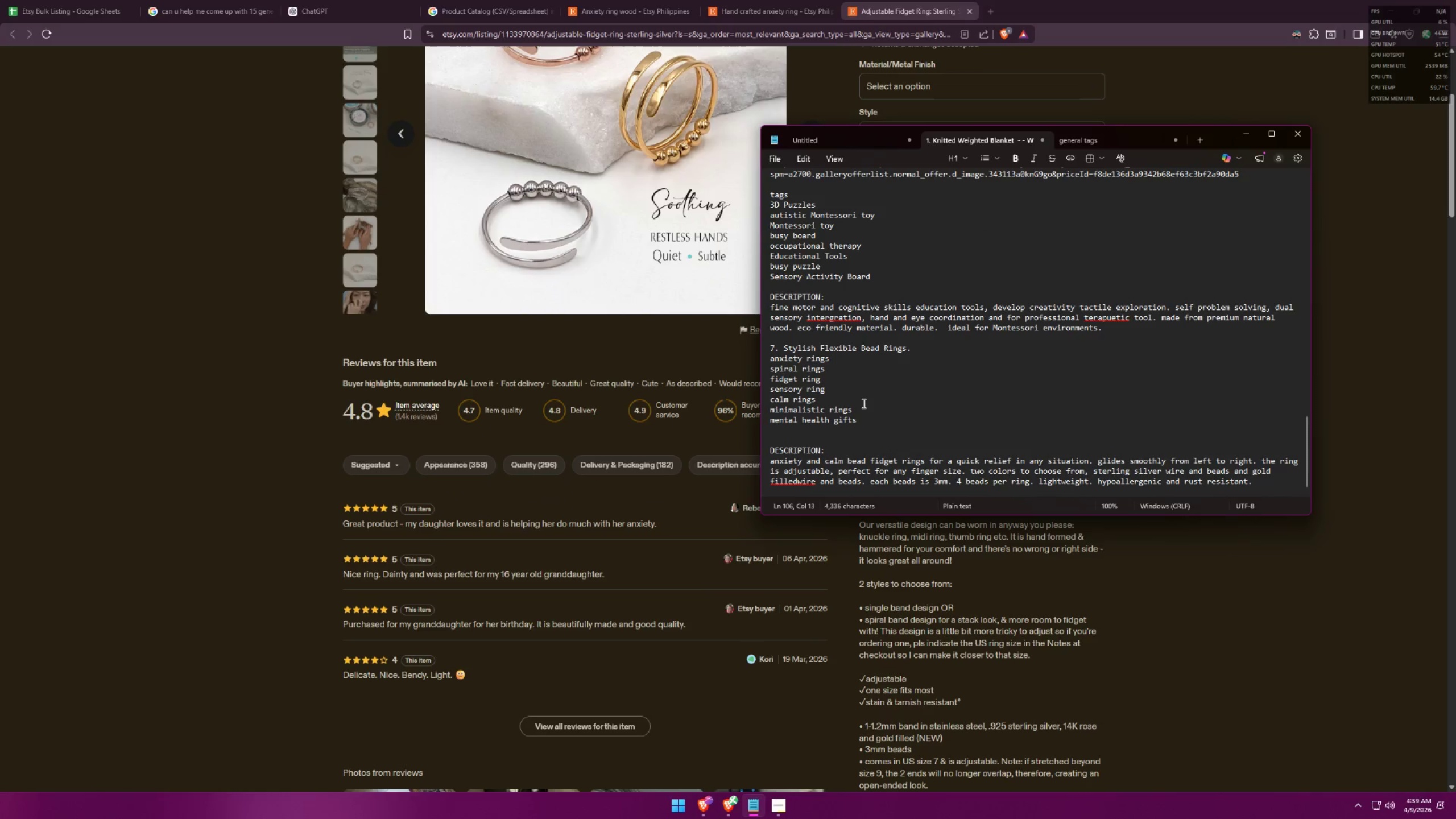 
key(Enter)
 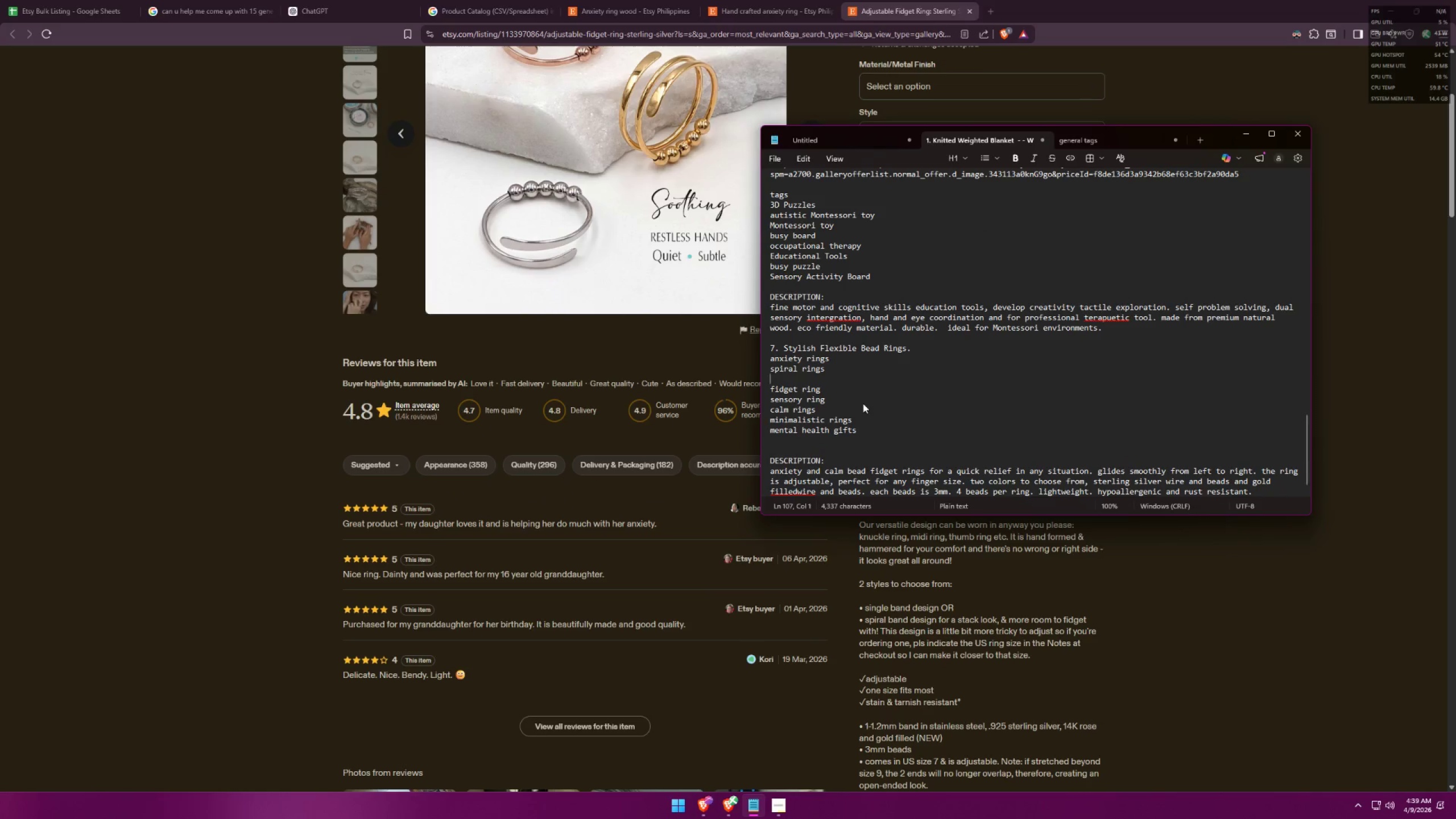 
type(thumb ring)
 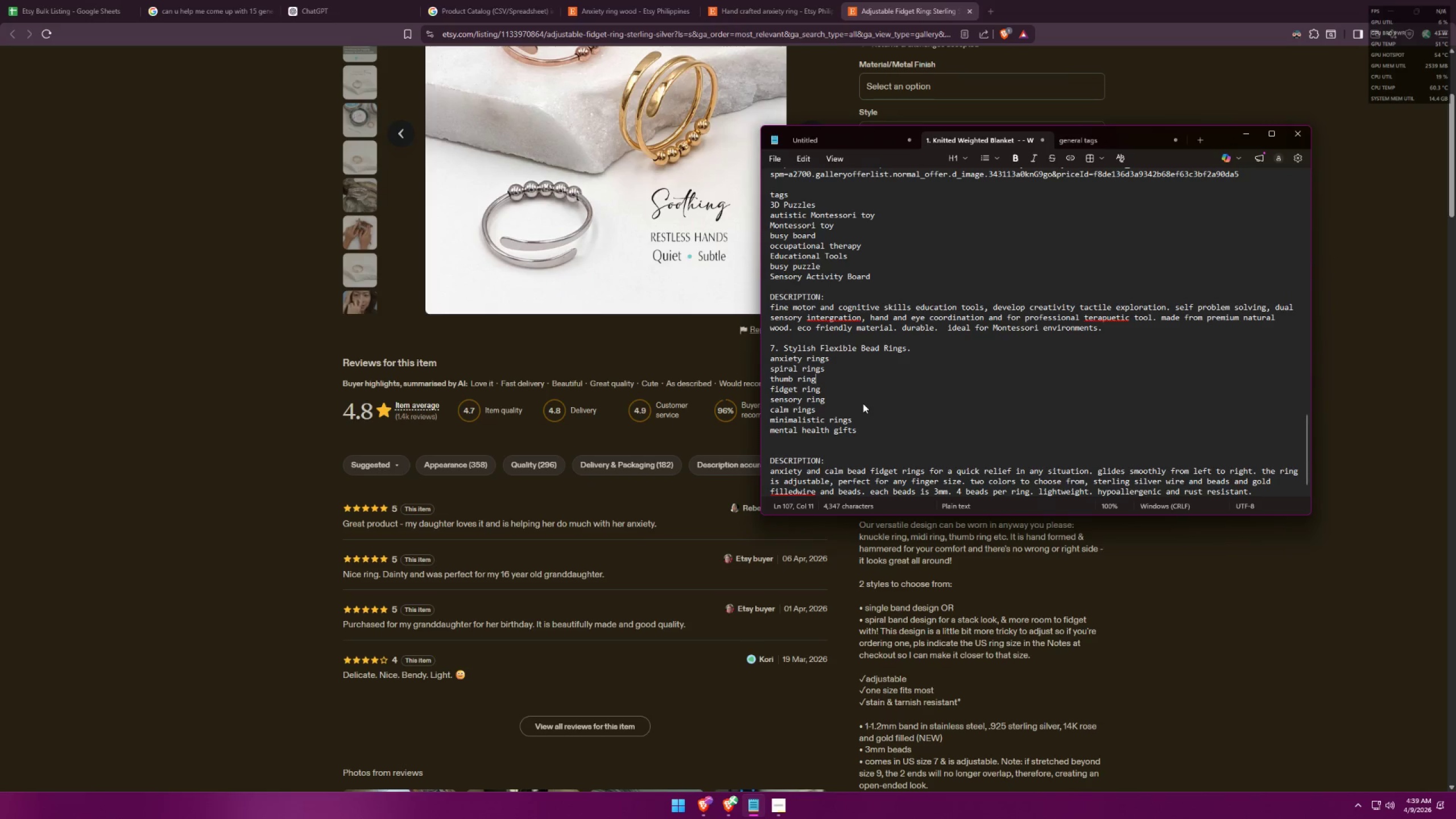 
key(Alt+AltLeft)
 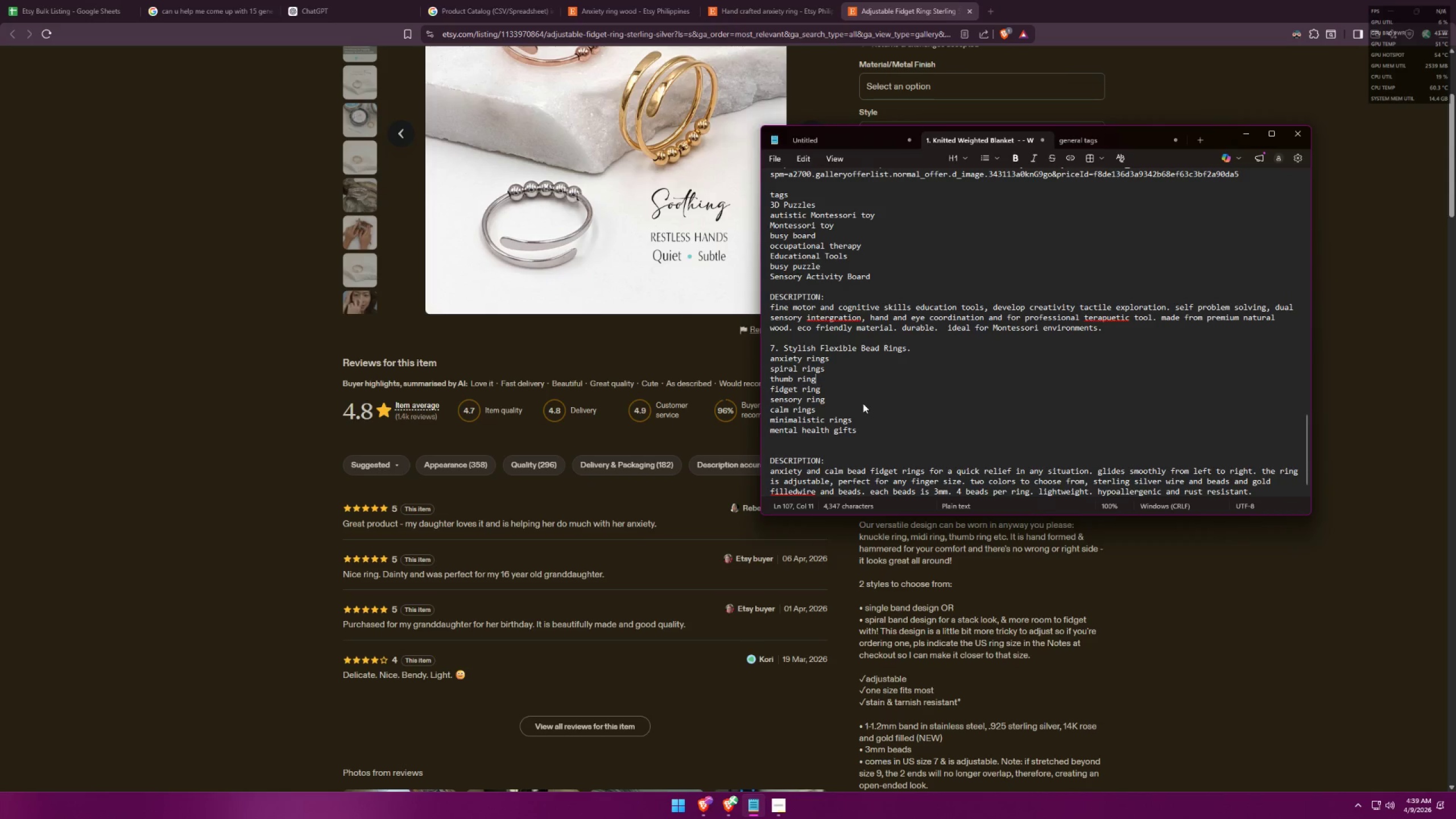 
key(Alt+Tab)
 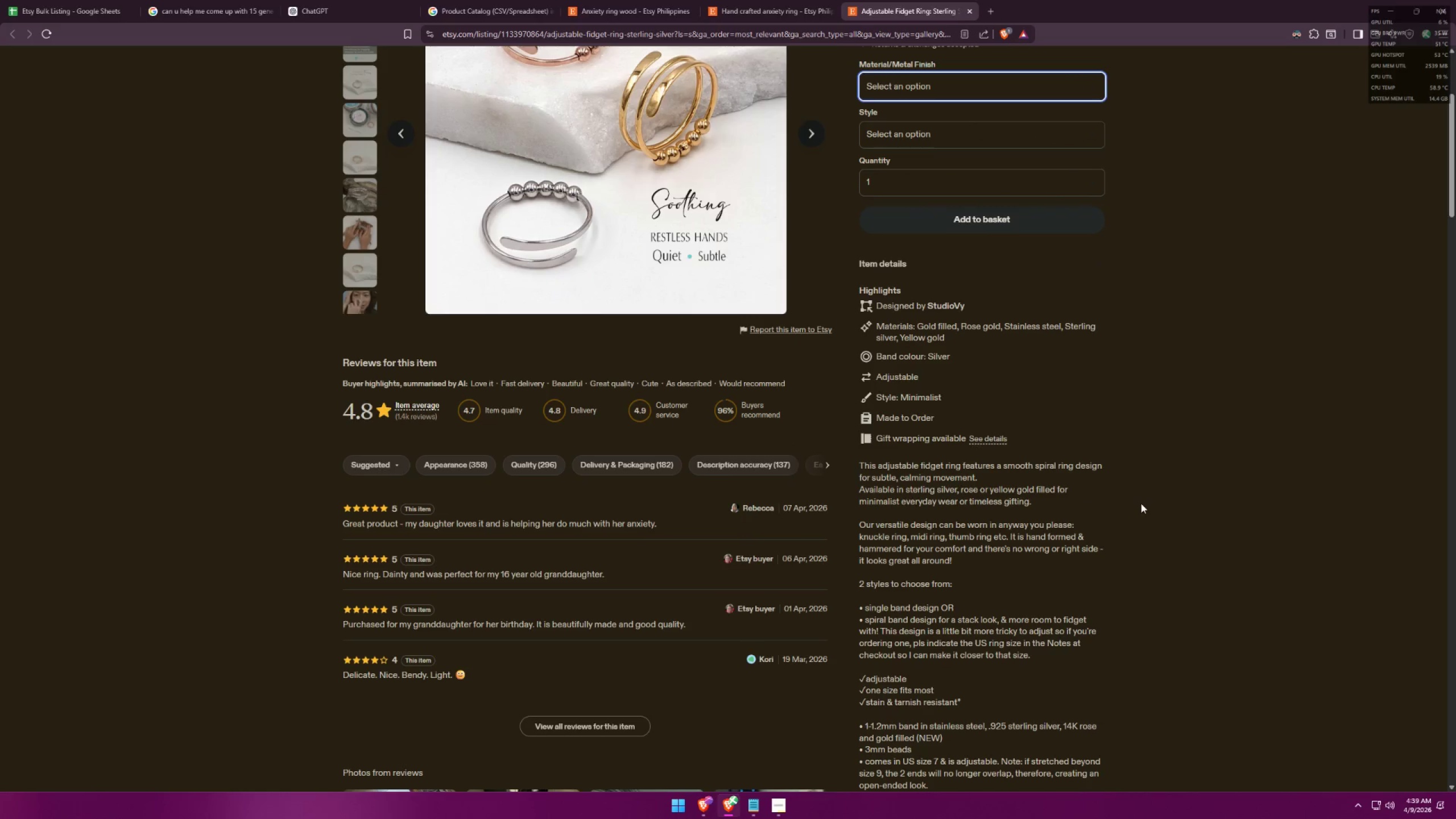 
wait(5.6)
 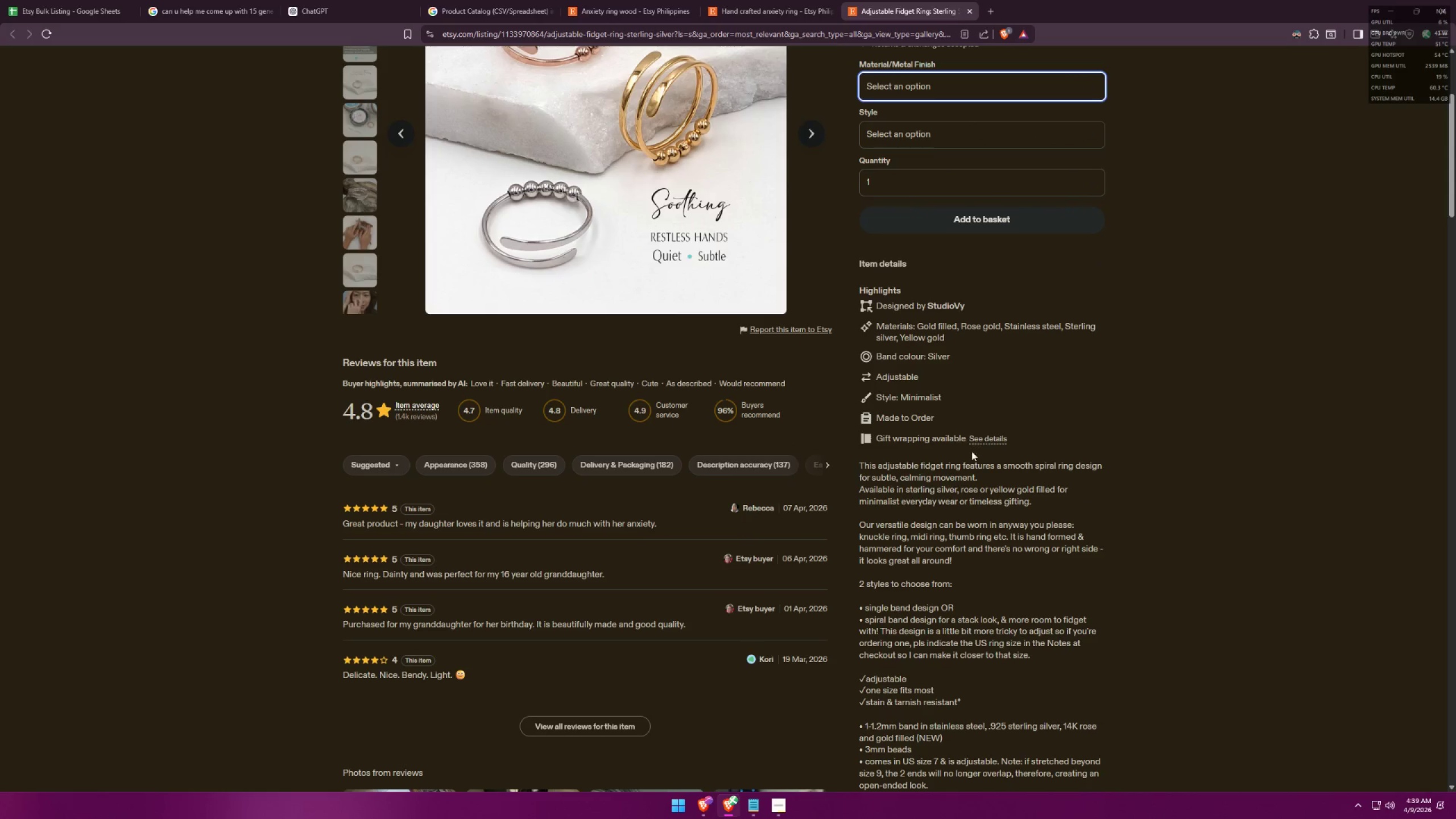 
key(Alt+AltLeft)
 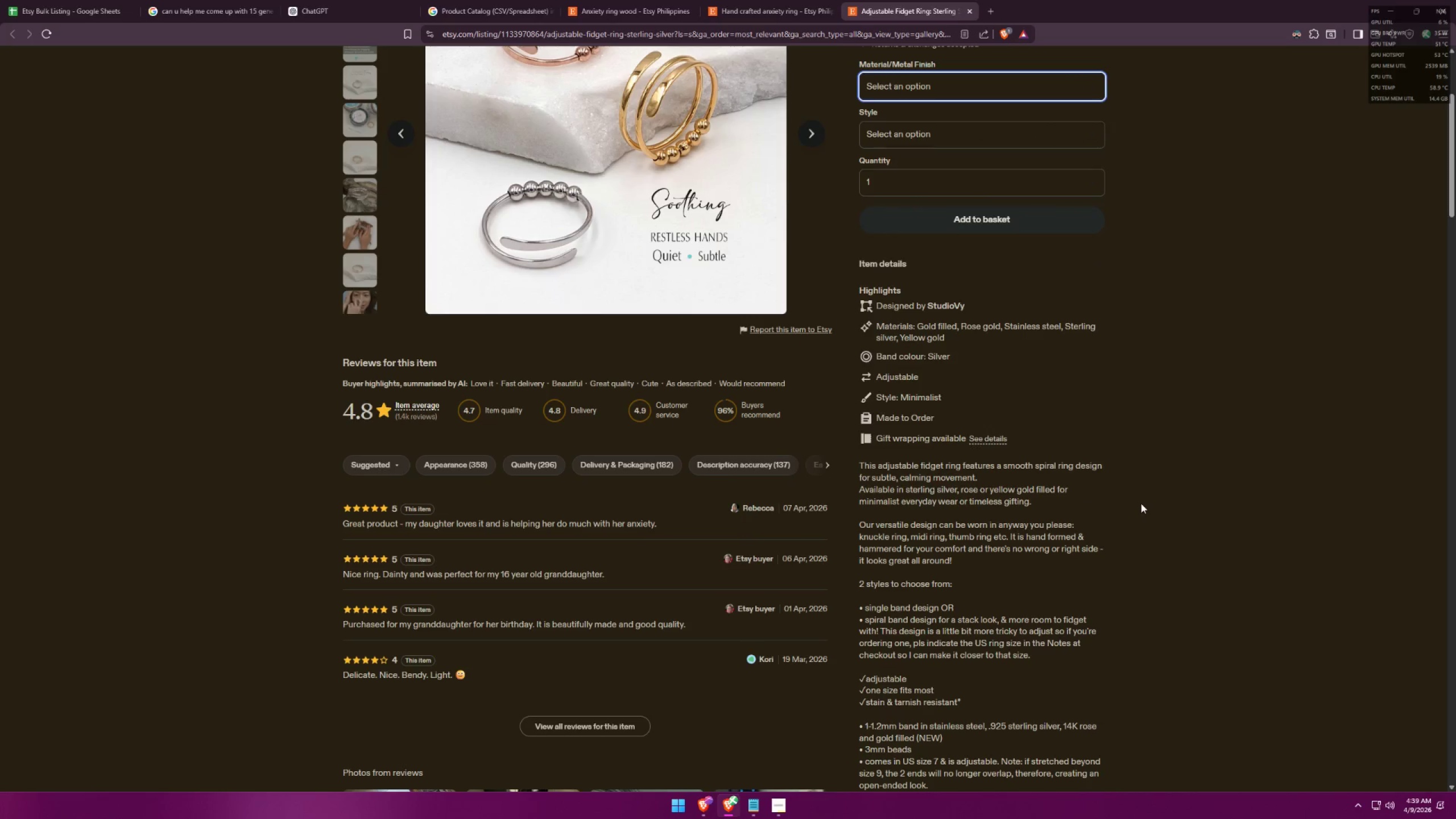 
key(Alt+Tab)
 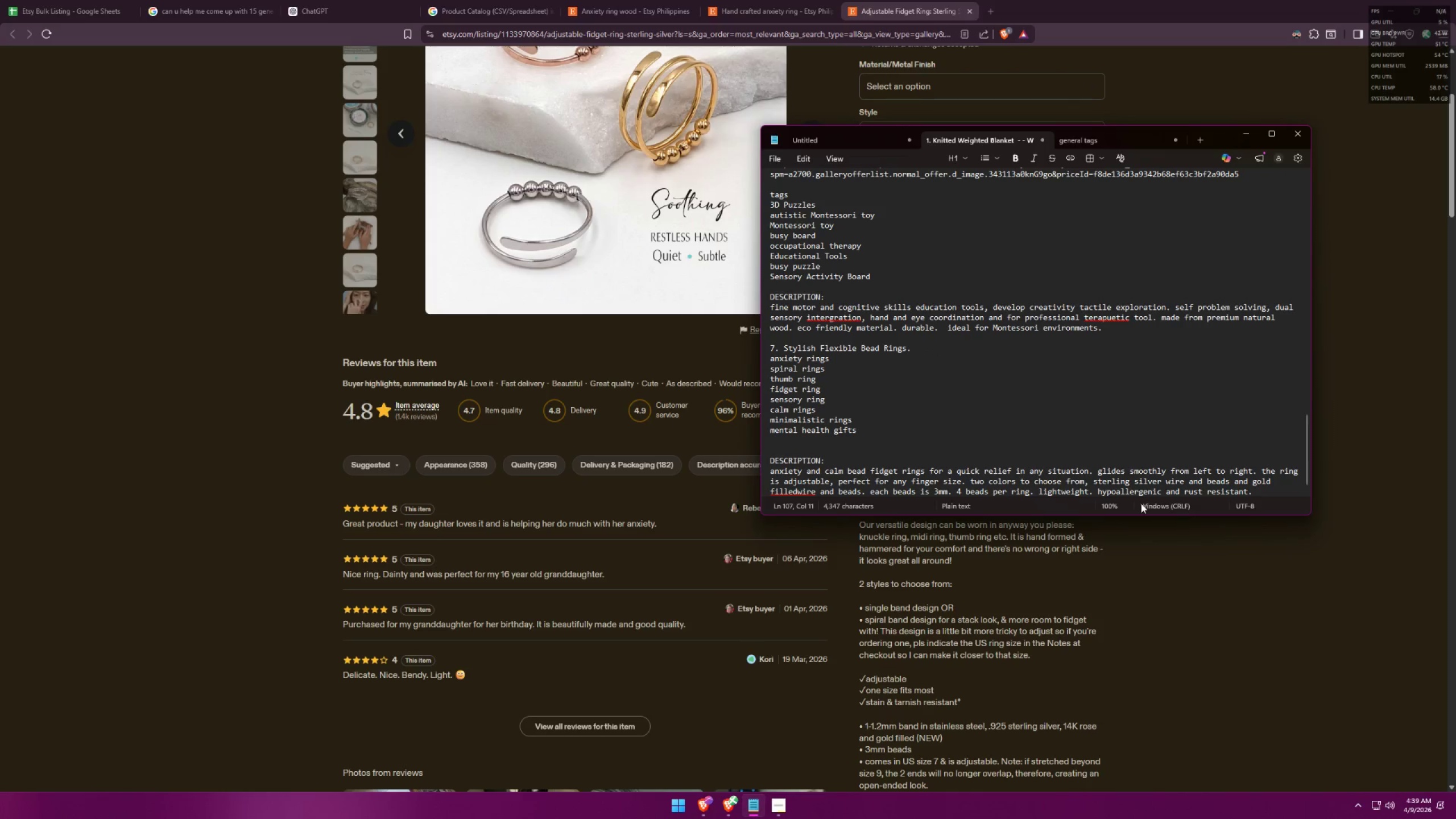 
key(Alt+AltLeft)
 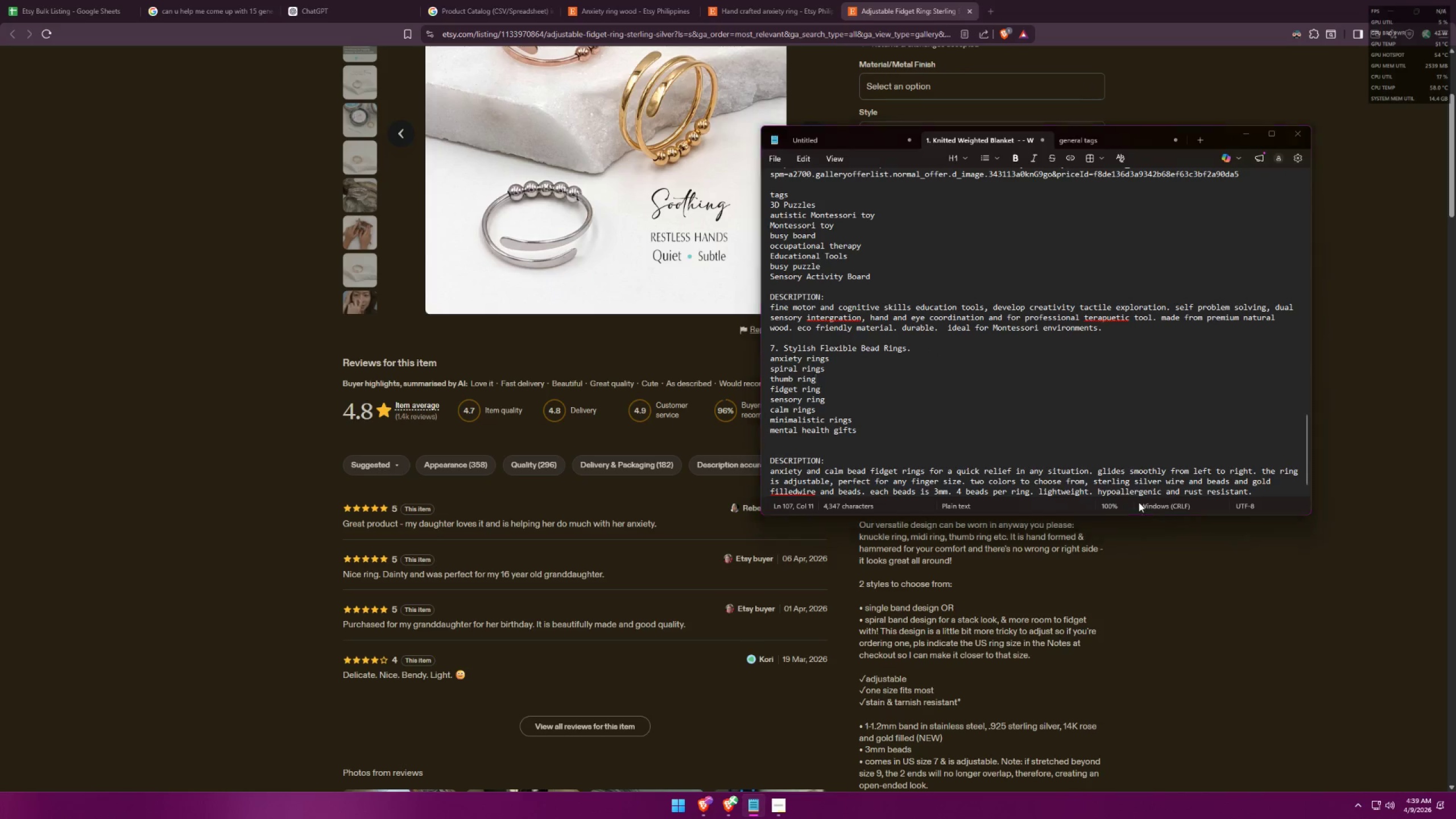 
key(Alt+Tab)
 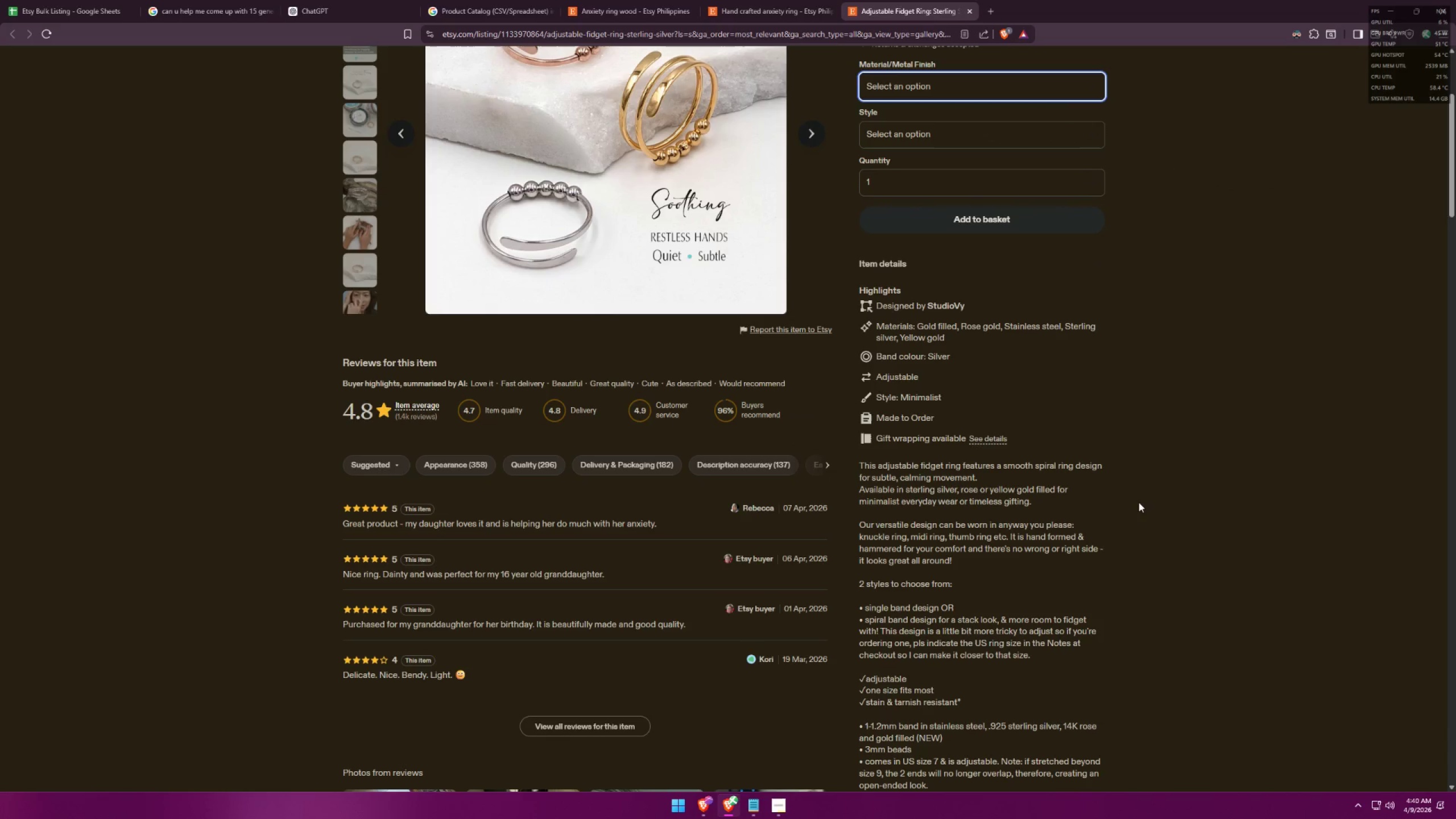 
key(Alt+AltLeft)
 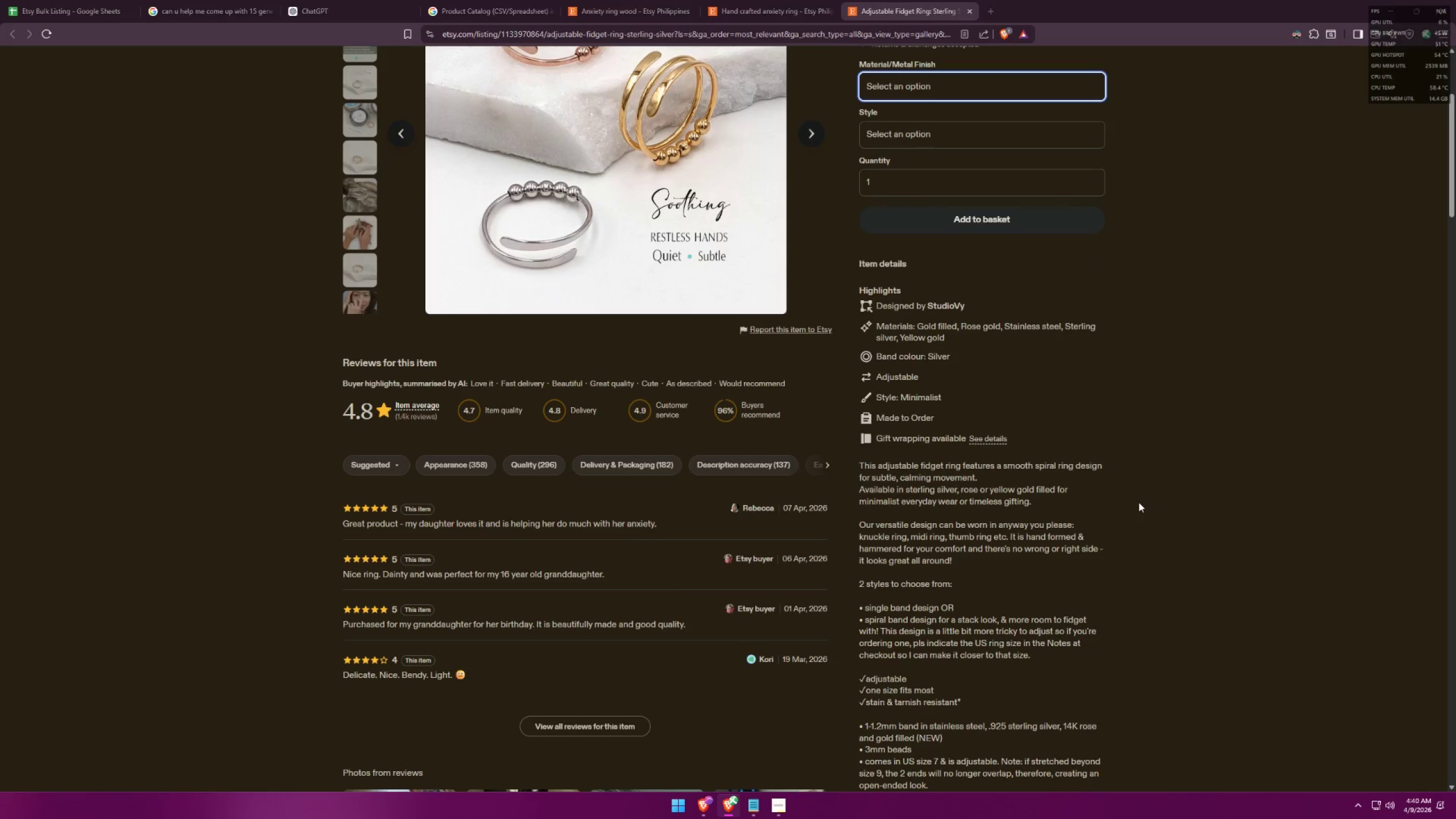 
key(Alt+Tab)
 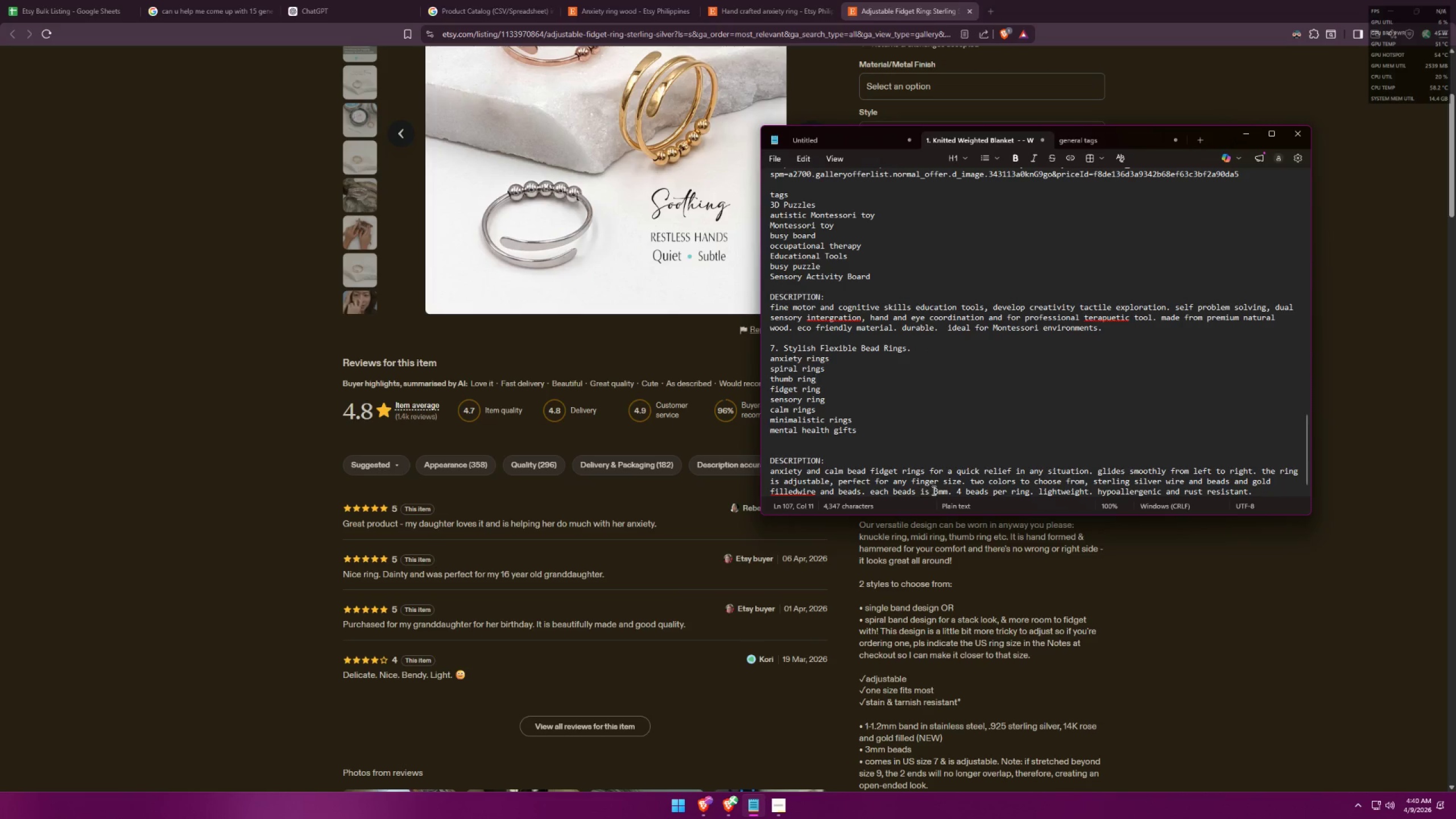 
left_click_drag(start_coordinate=[961, 489], to_coordinate=[956, 489])
 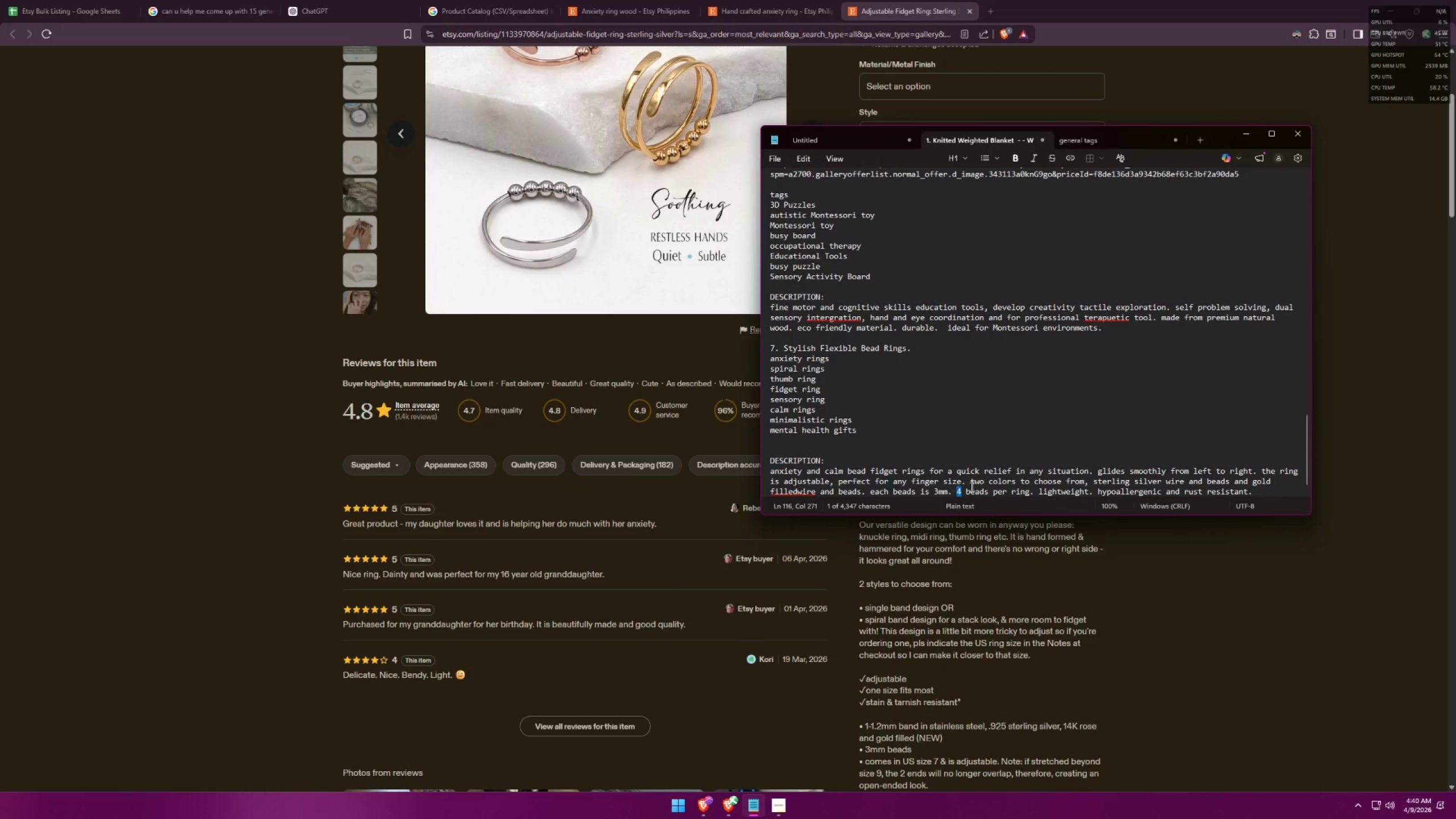 
key(5)
 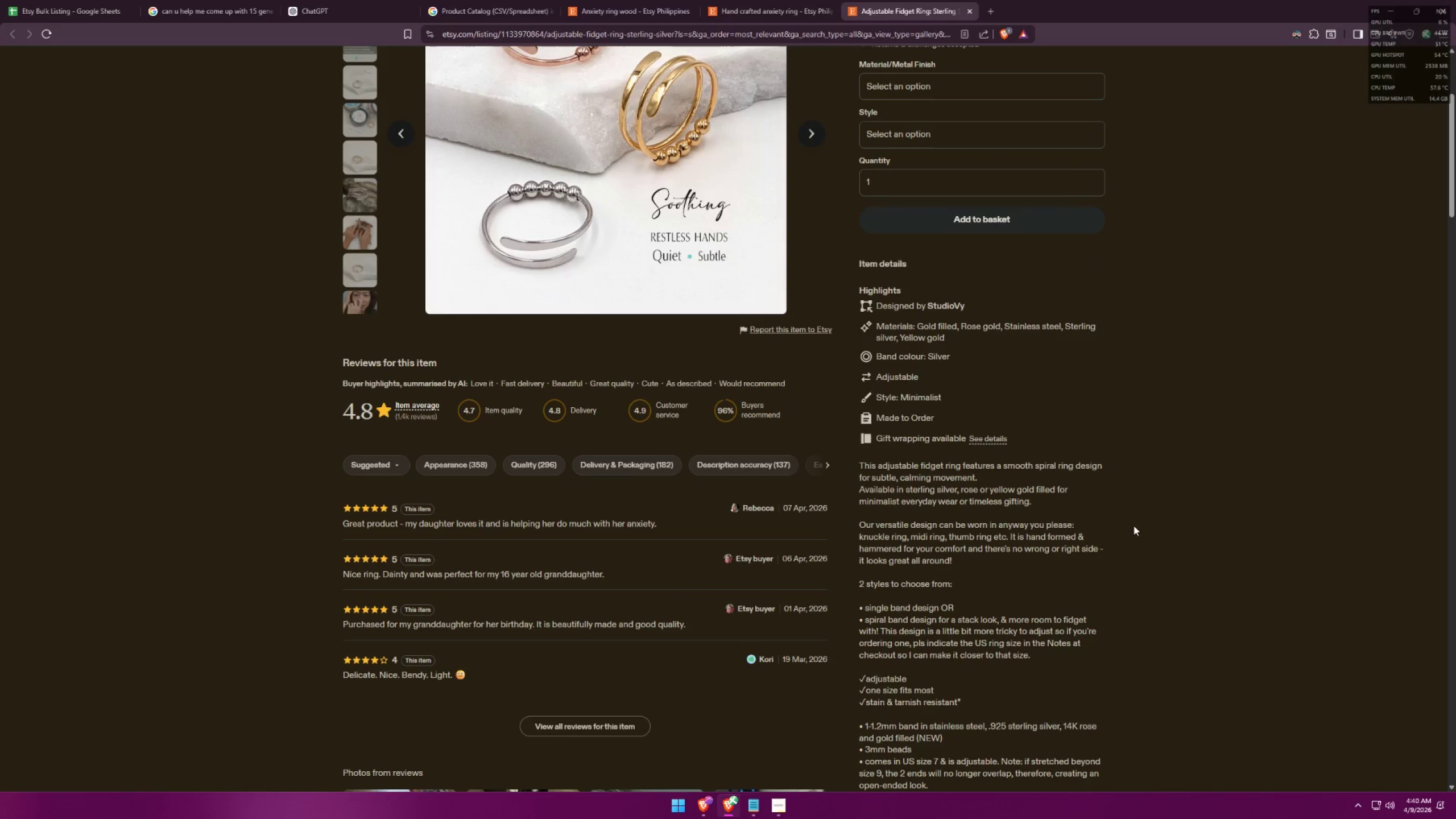 
key(Alt+AltLeft)
 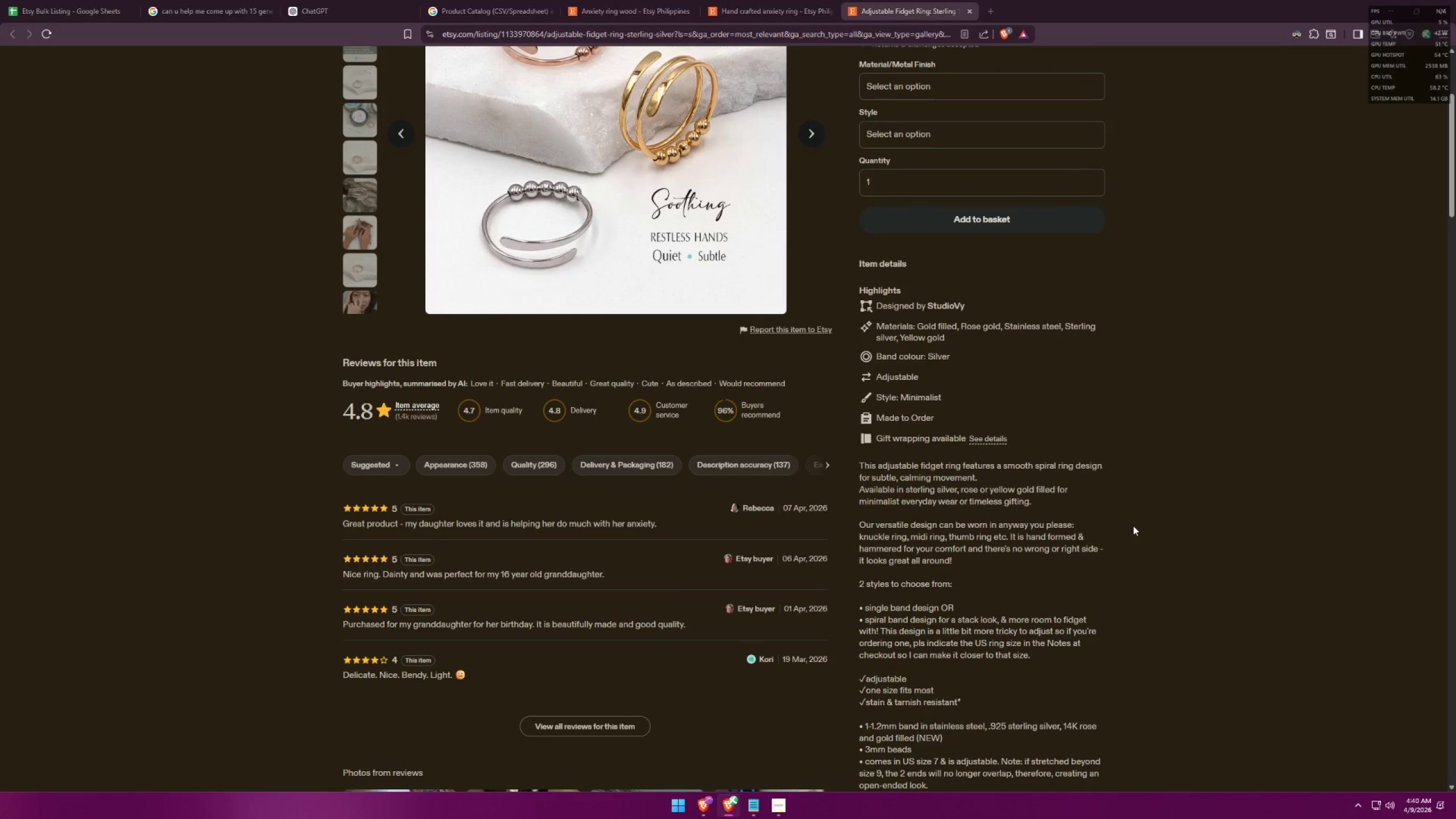 
key(Alt+Tab)
 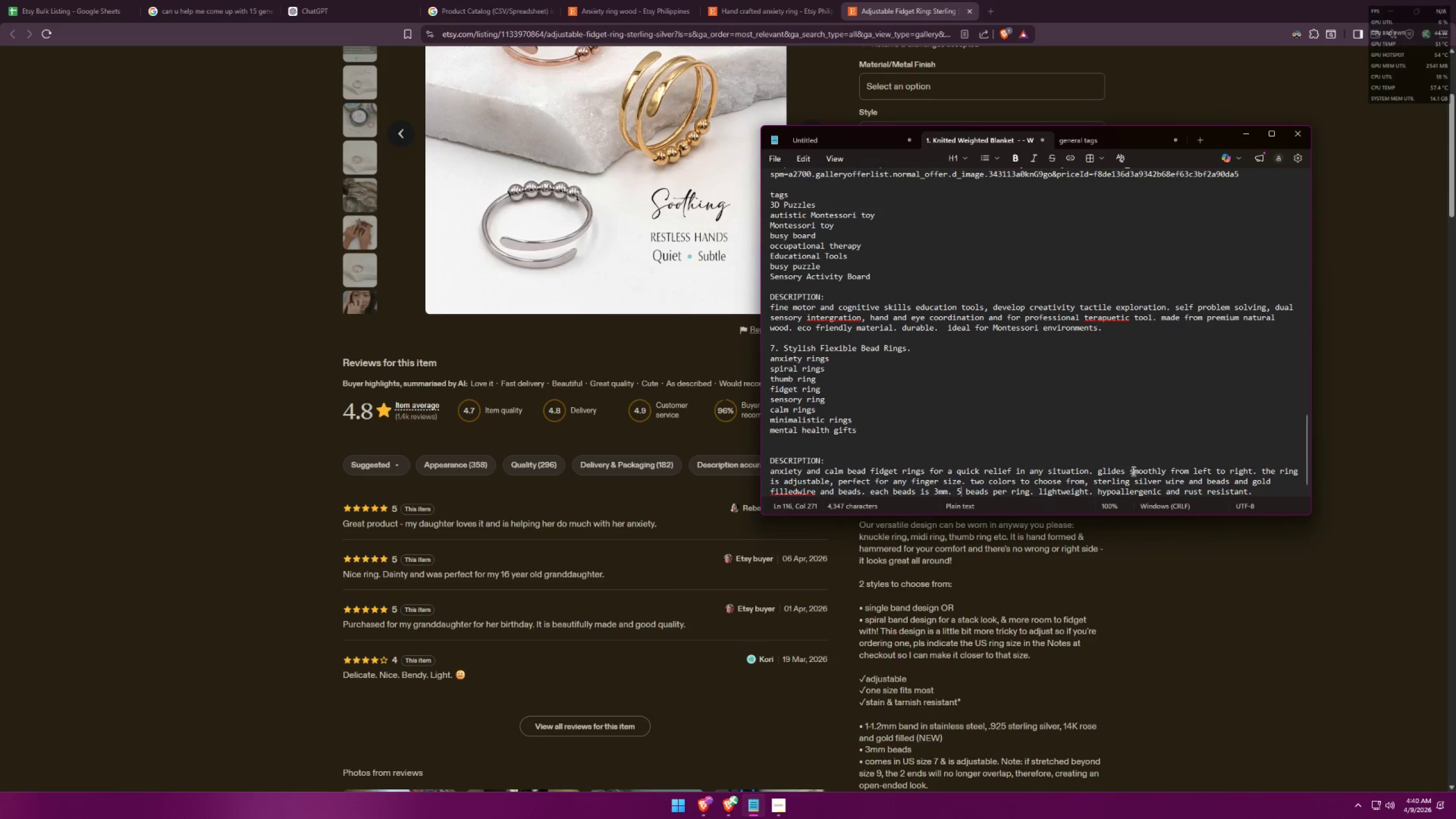 
key(Alt+AltLeft)
 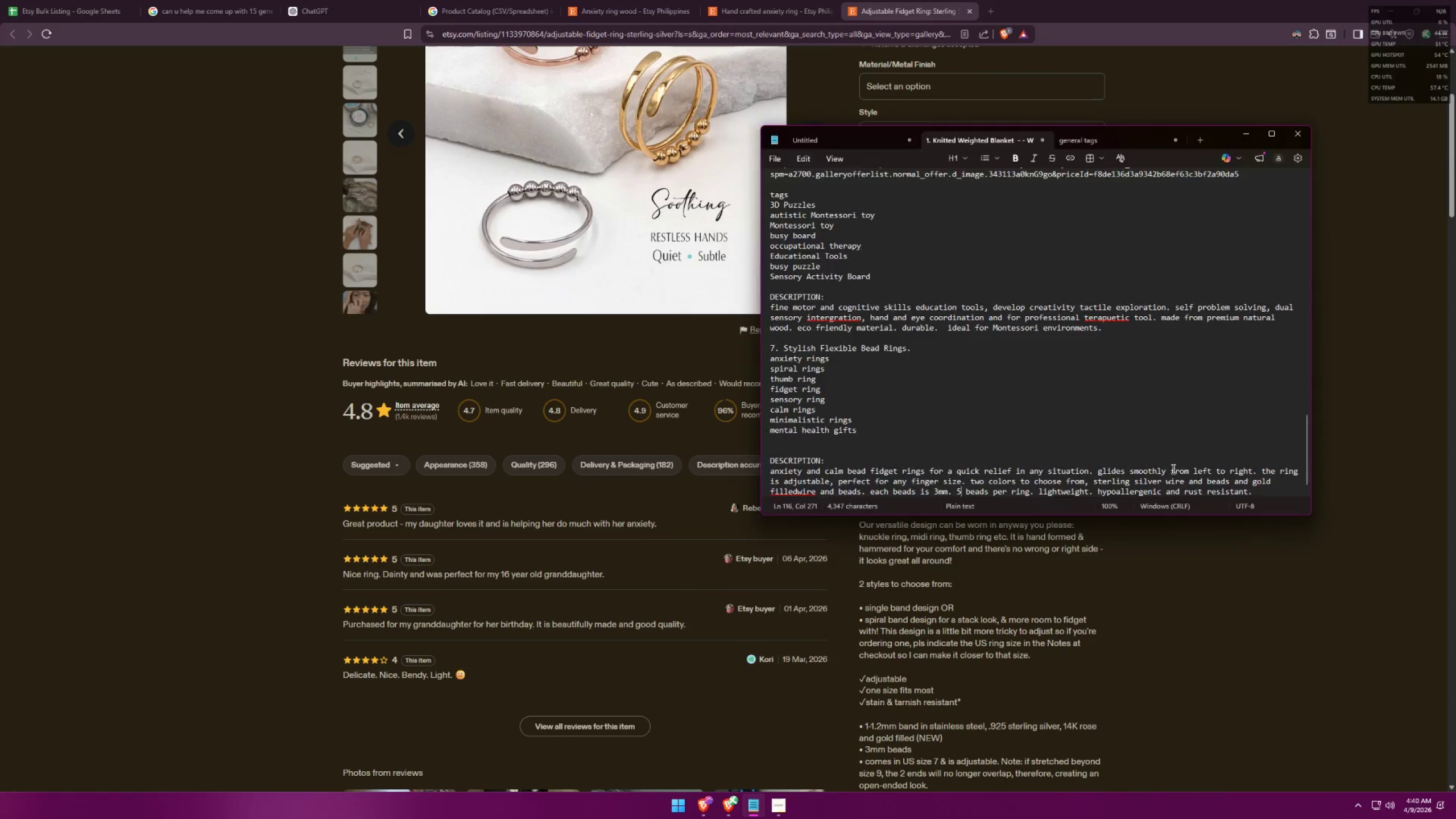 
key(Alt+Tab)
 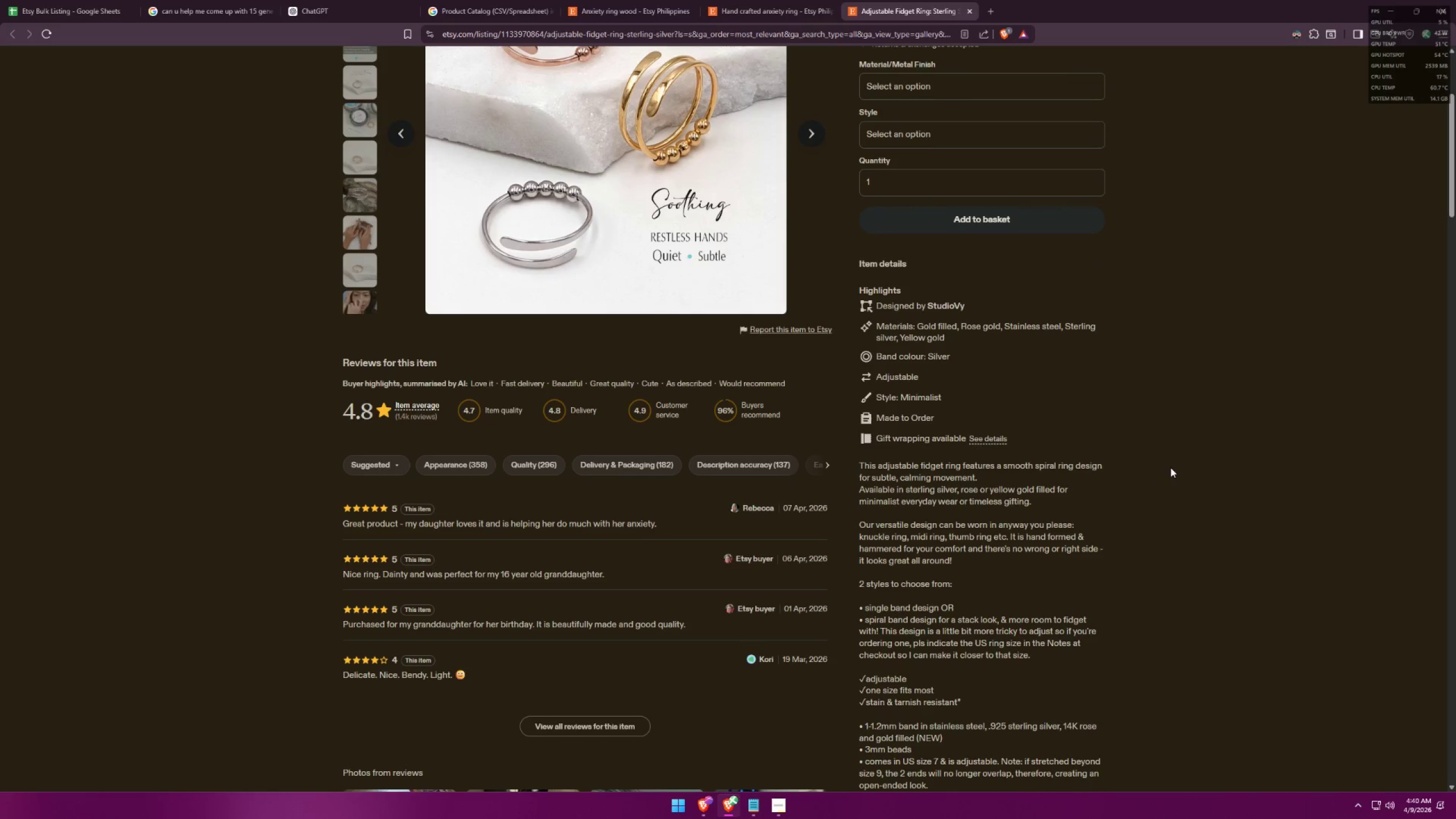 
wait(6.01)
 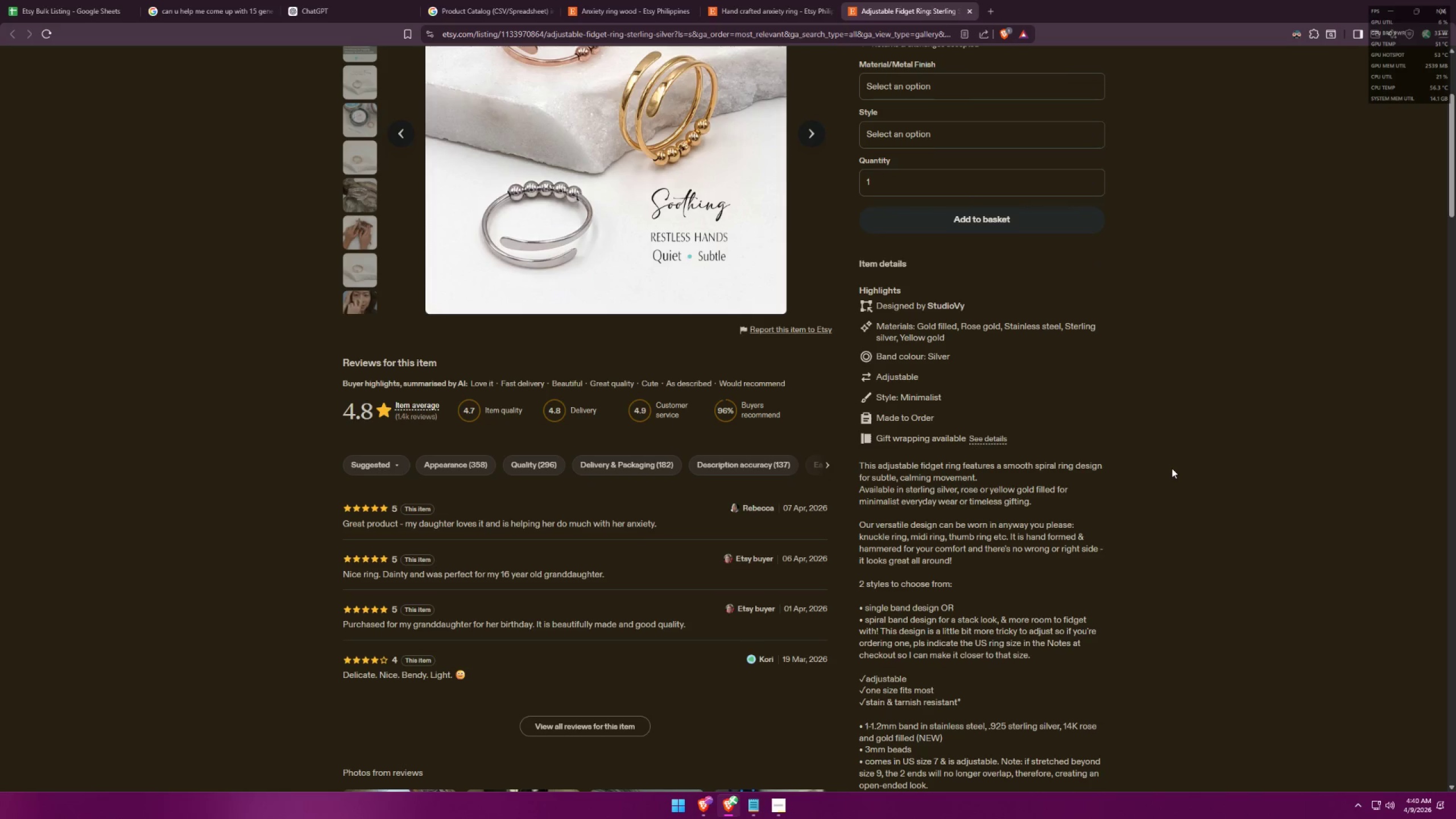 
key(Alt+AltLeft)
 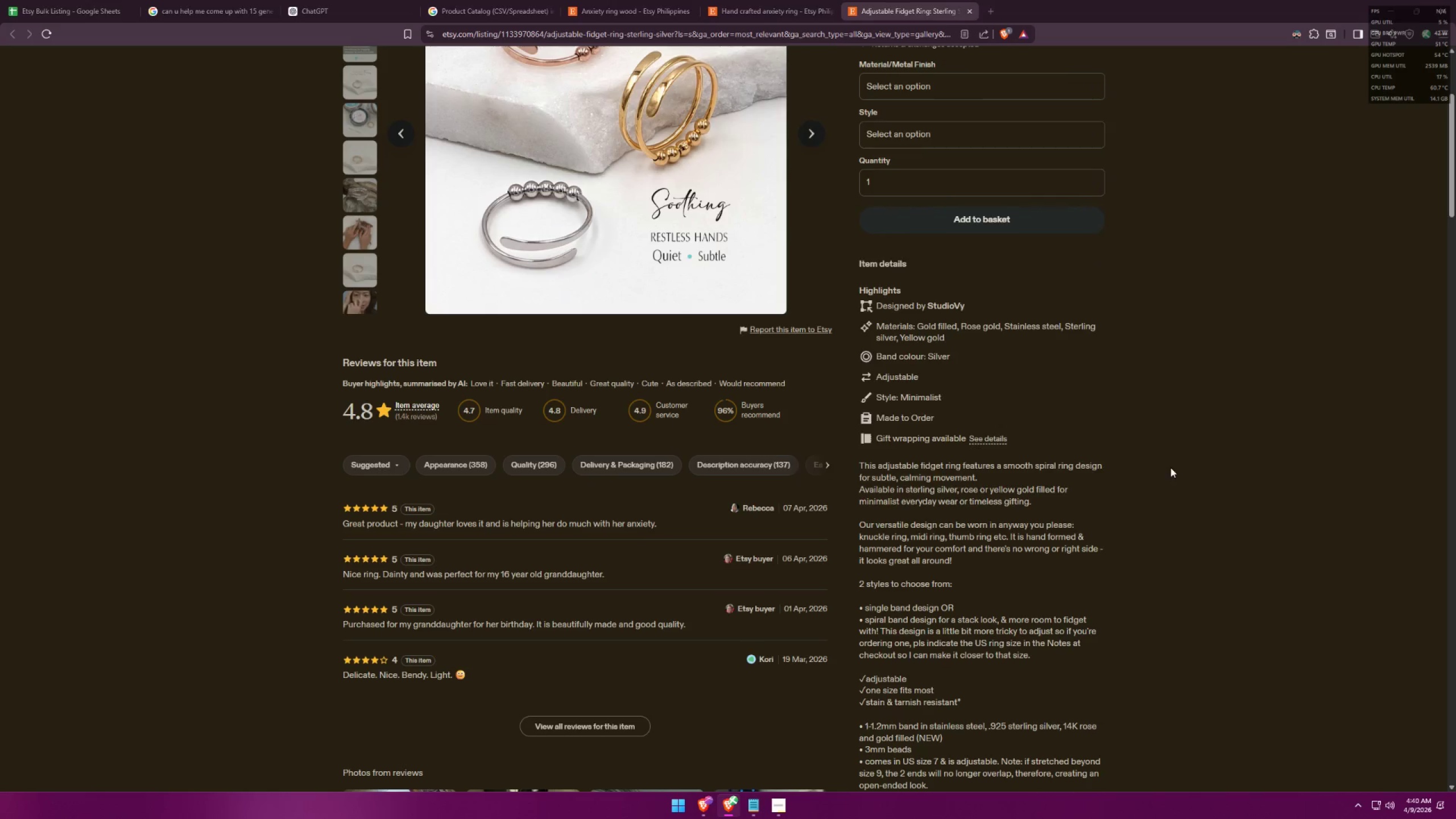 
key(Alt+Tab)
 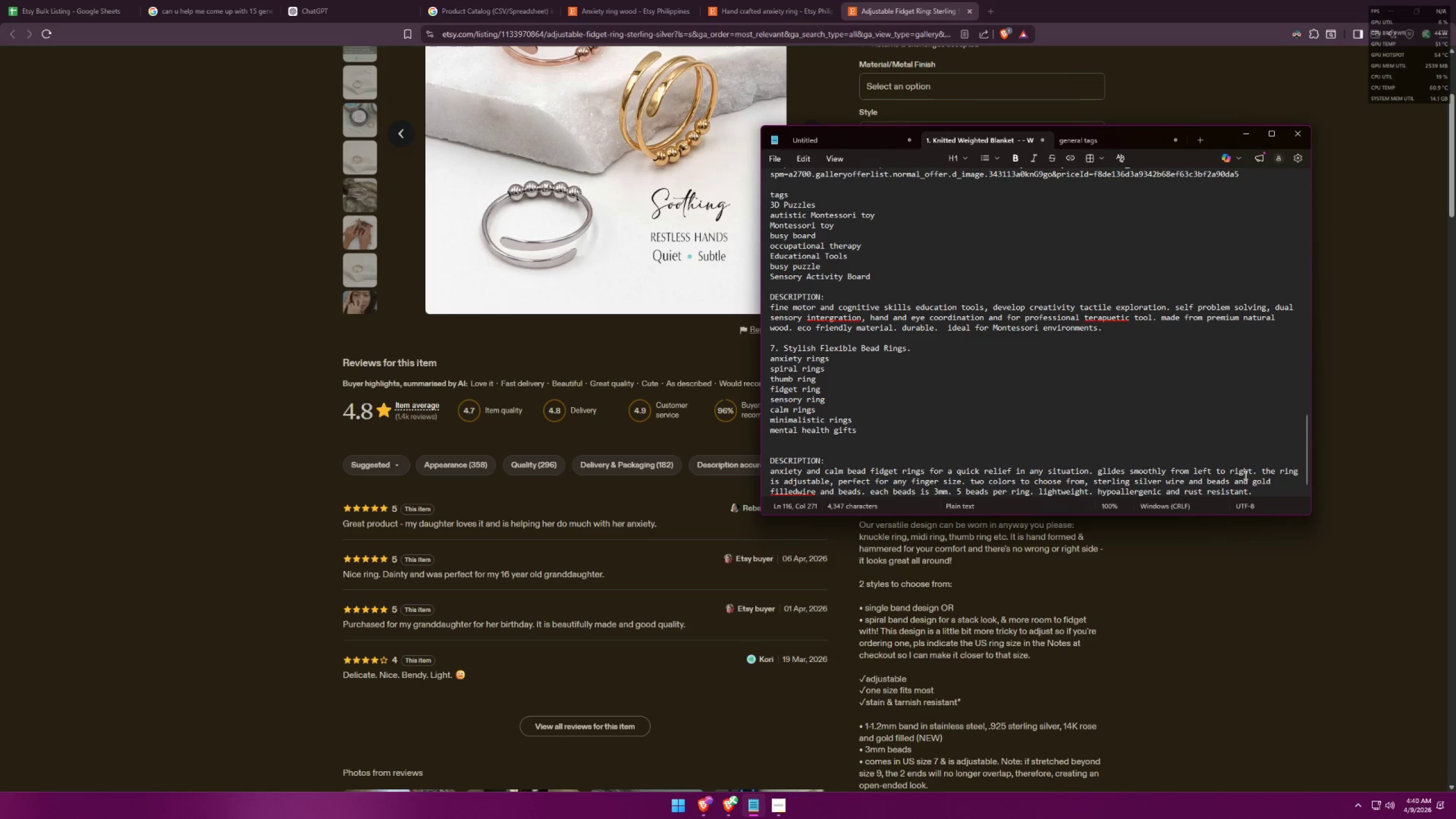 
left_click([1259, 468])
 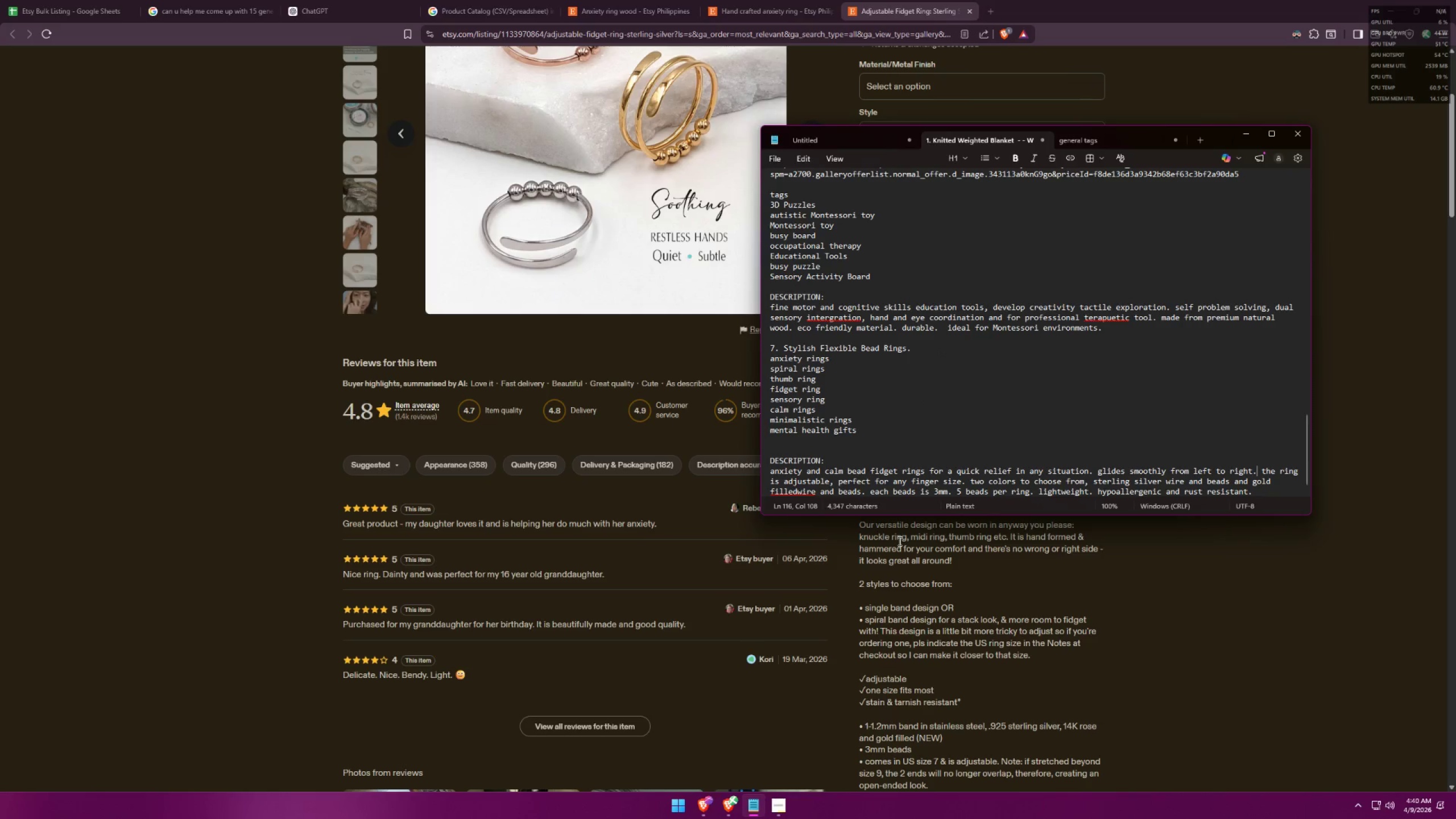 
type( perfec)
key(Backspace)
key(Backspace)
key(Backspace)
key(Backspace)
key(Backspace)
key(Backspace)
type(stylish minimalistic, perfect for evert)
key(Backspace)
type(yday wear)
 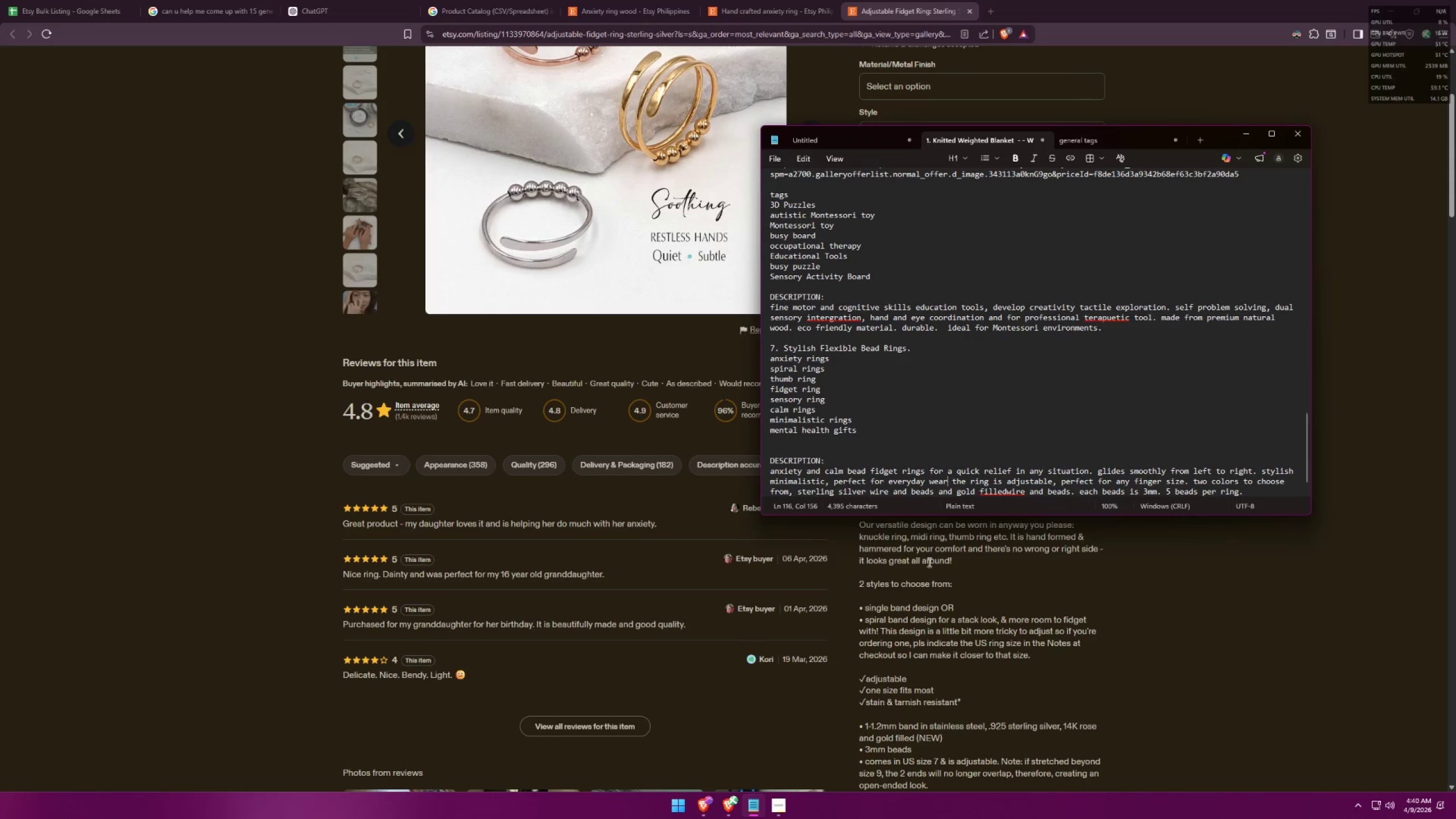 
key(Alt+AltLeft)
 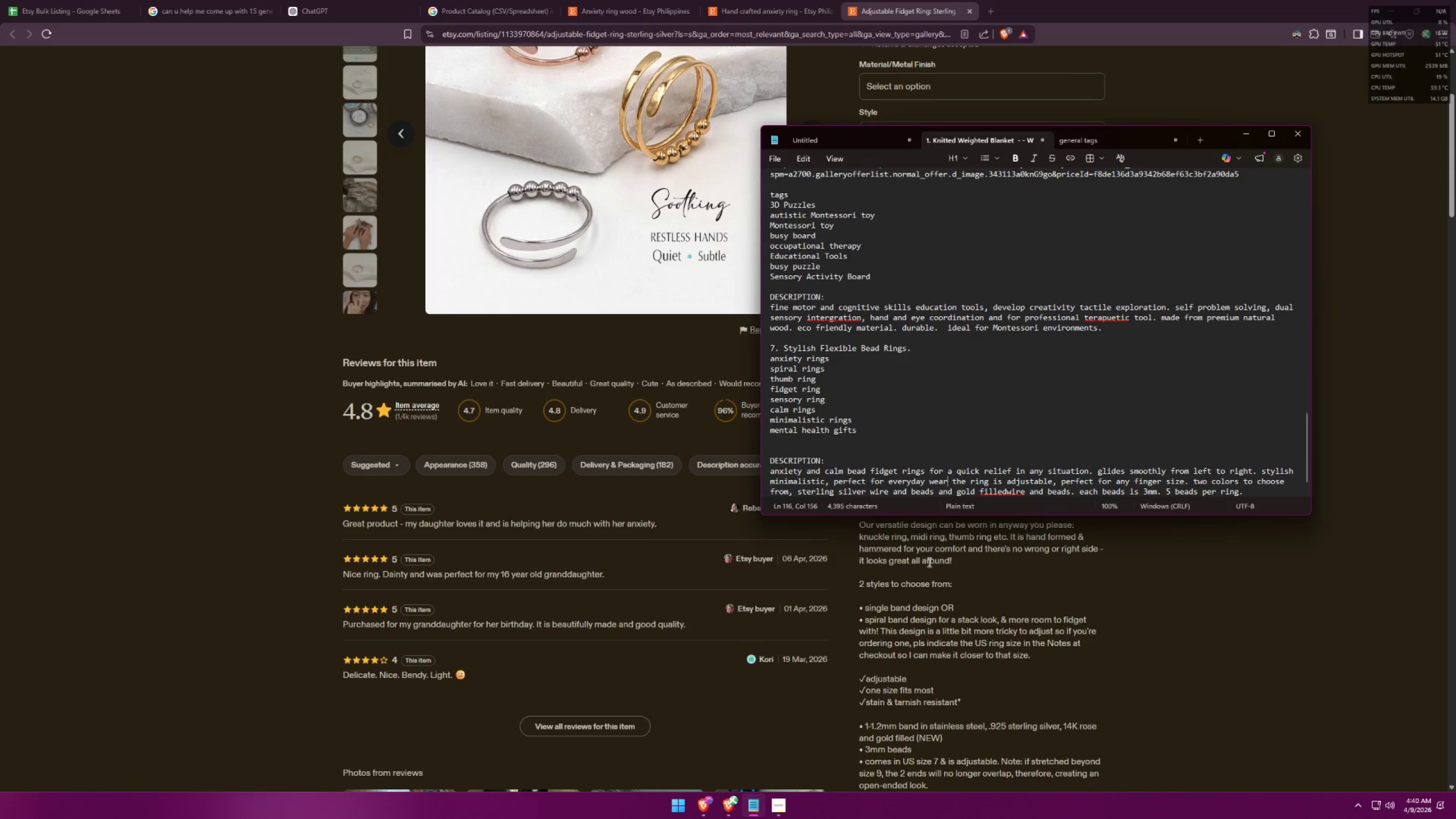 
key(Alt+Tab)
 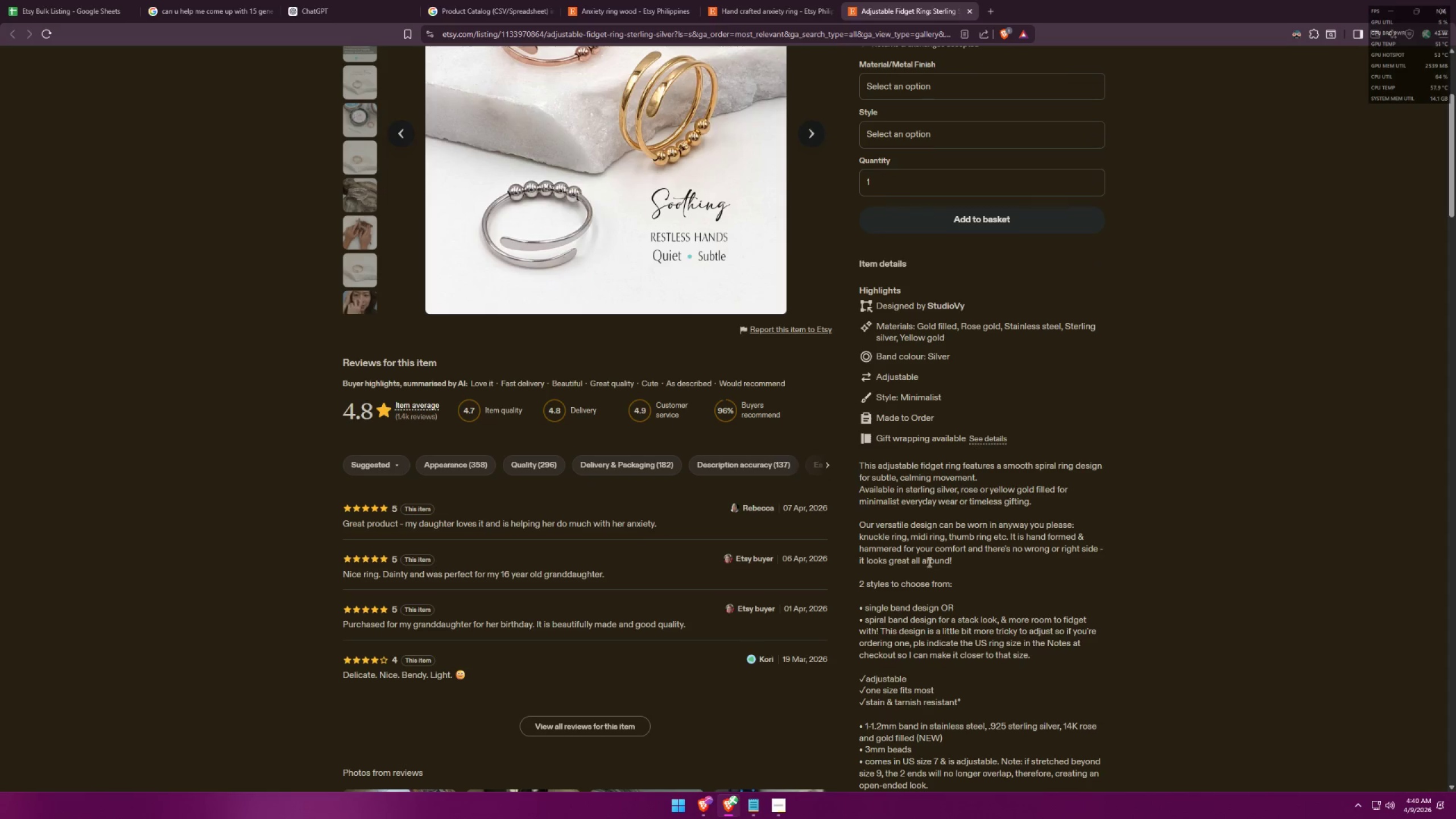 
key(Alt+AltLeft)
 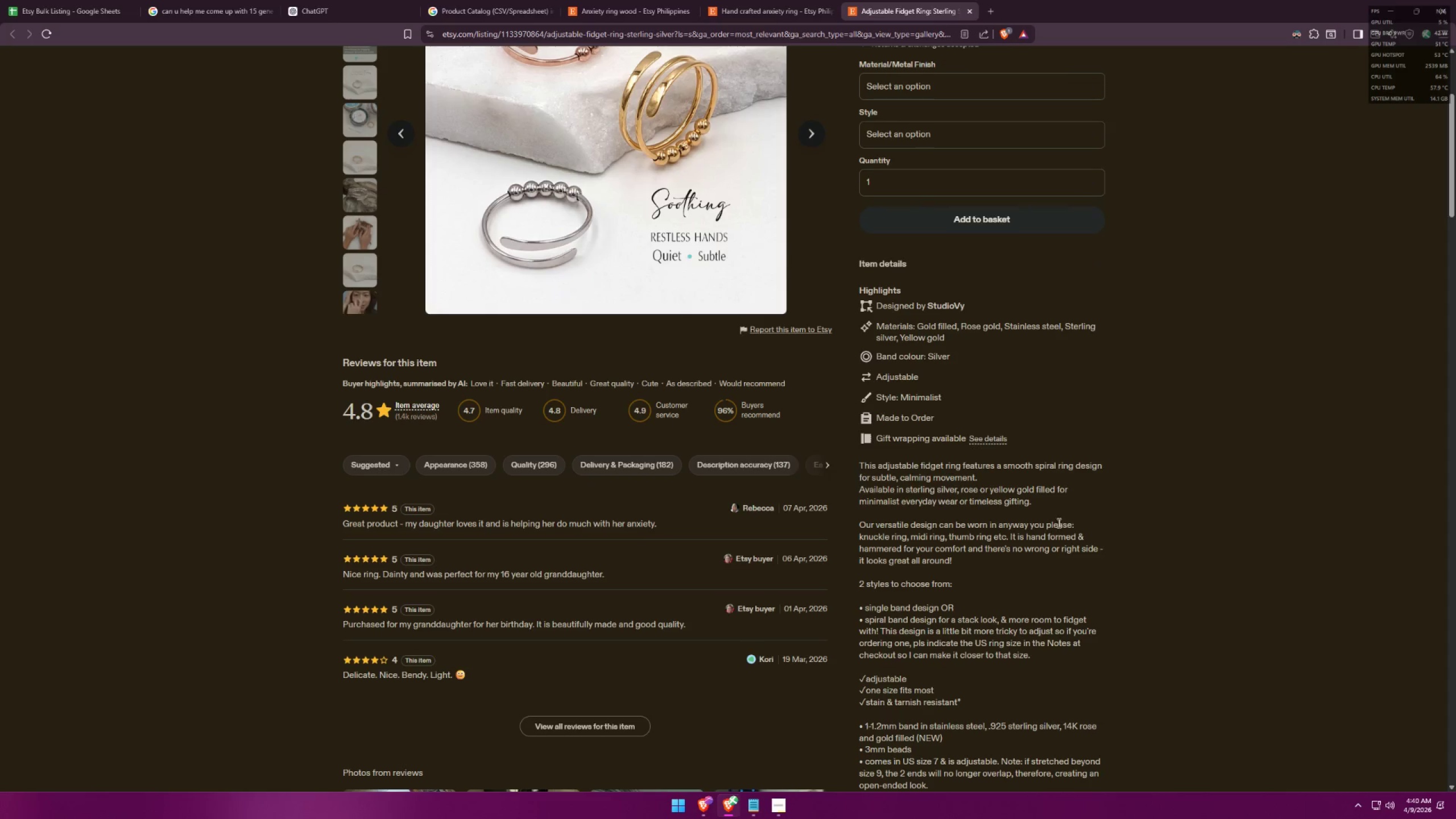 
key(Tab)
type(casual and )
 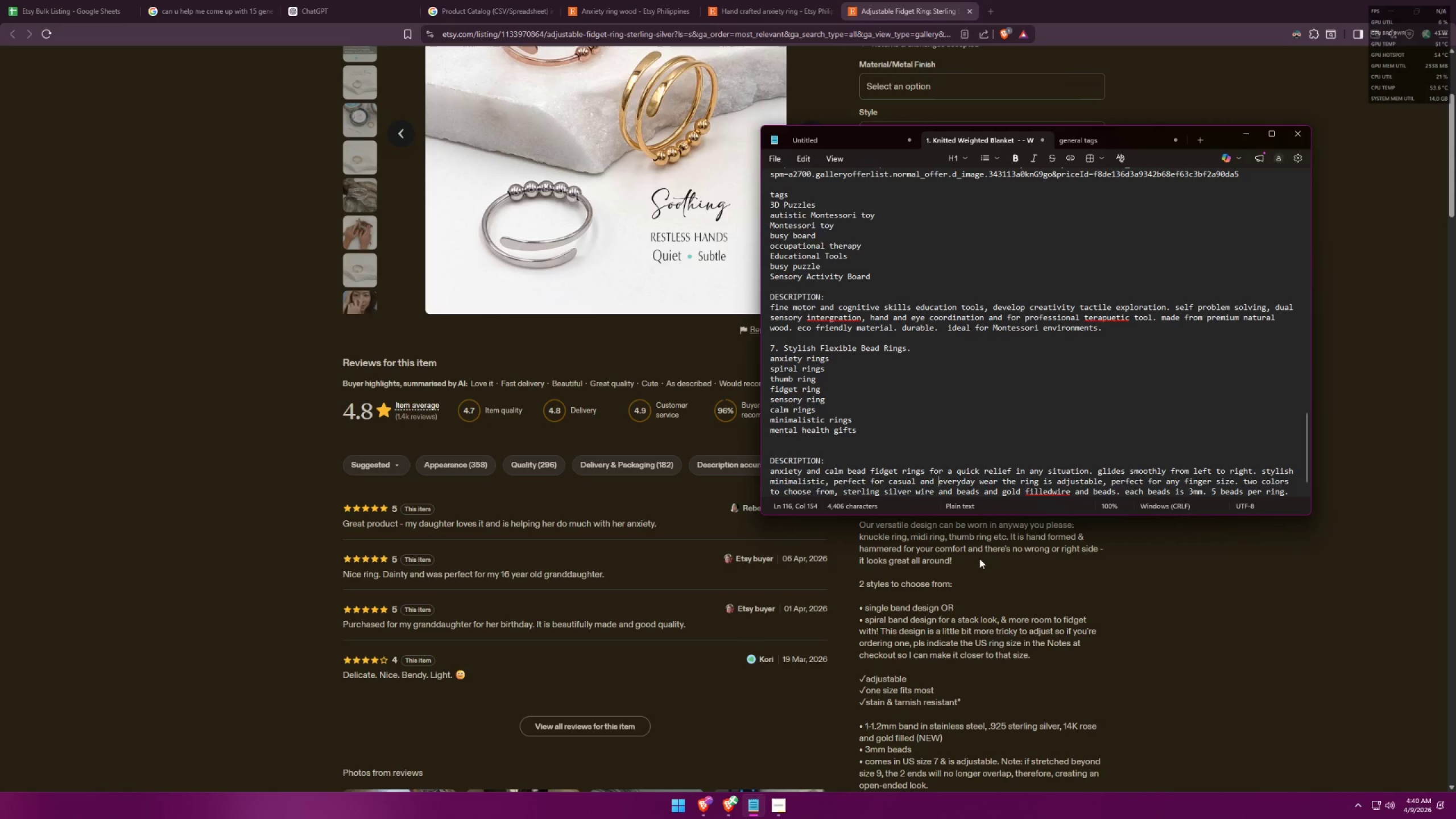 
key(Alt+AltLeft)
 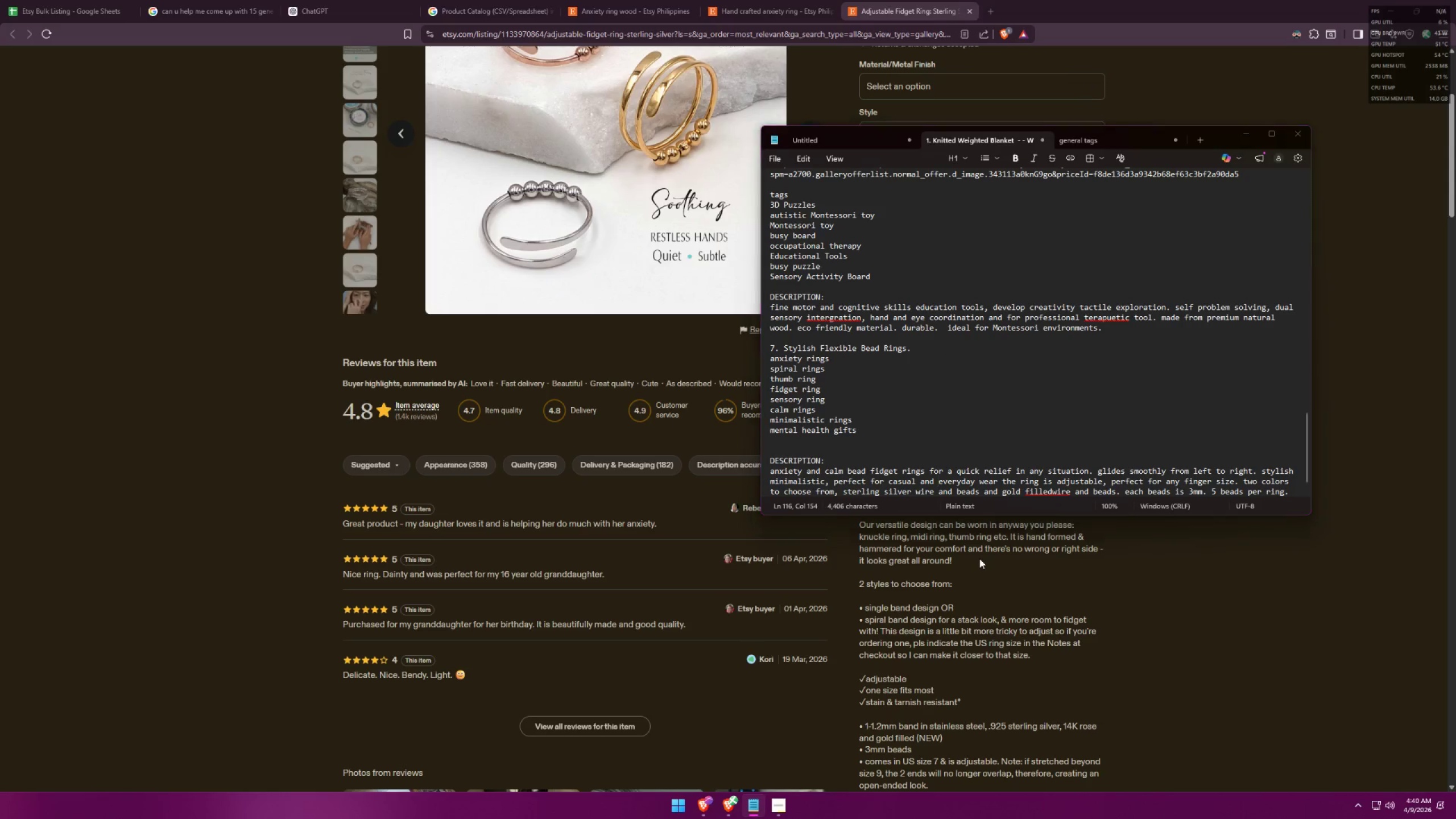 
key(Alt+Tab)
 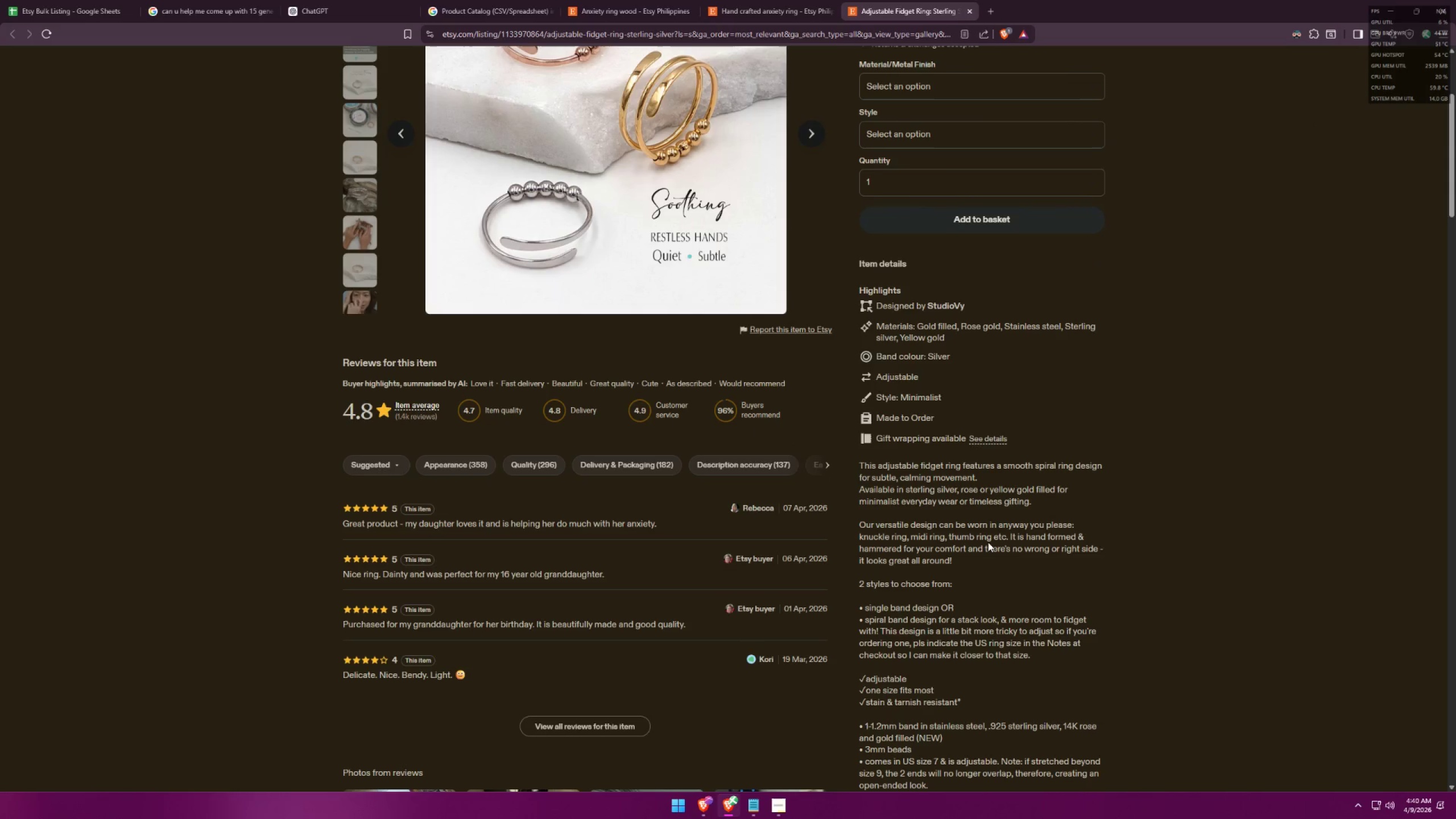 
key(Alt+AltLeft)
 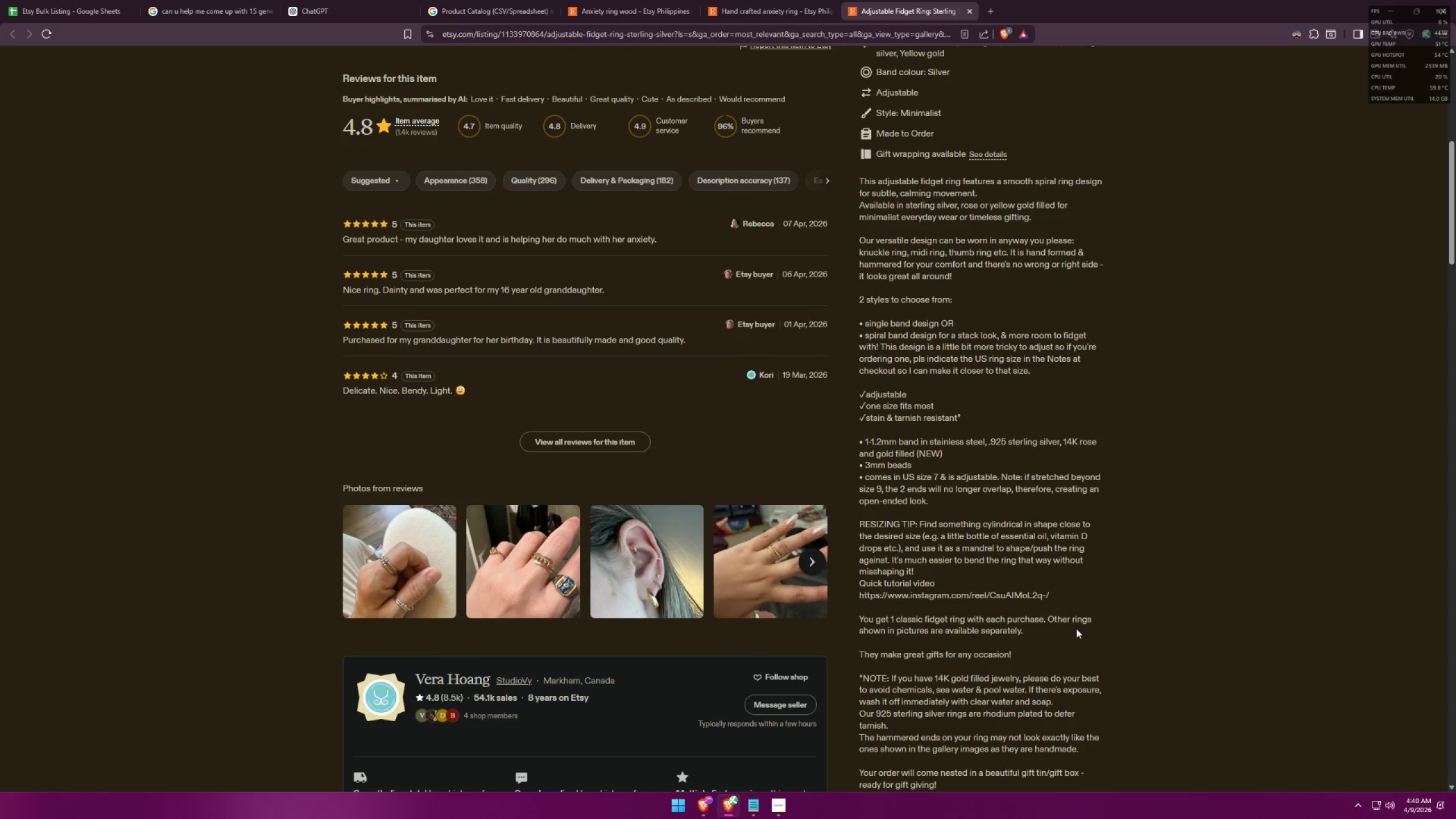 
scroll: coordinate [992, 565], scroll_direction: down, amount: 5.0
 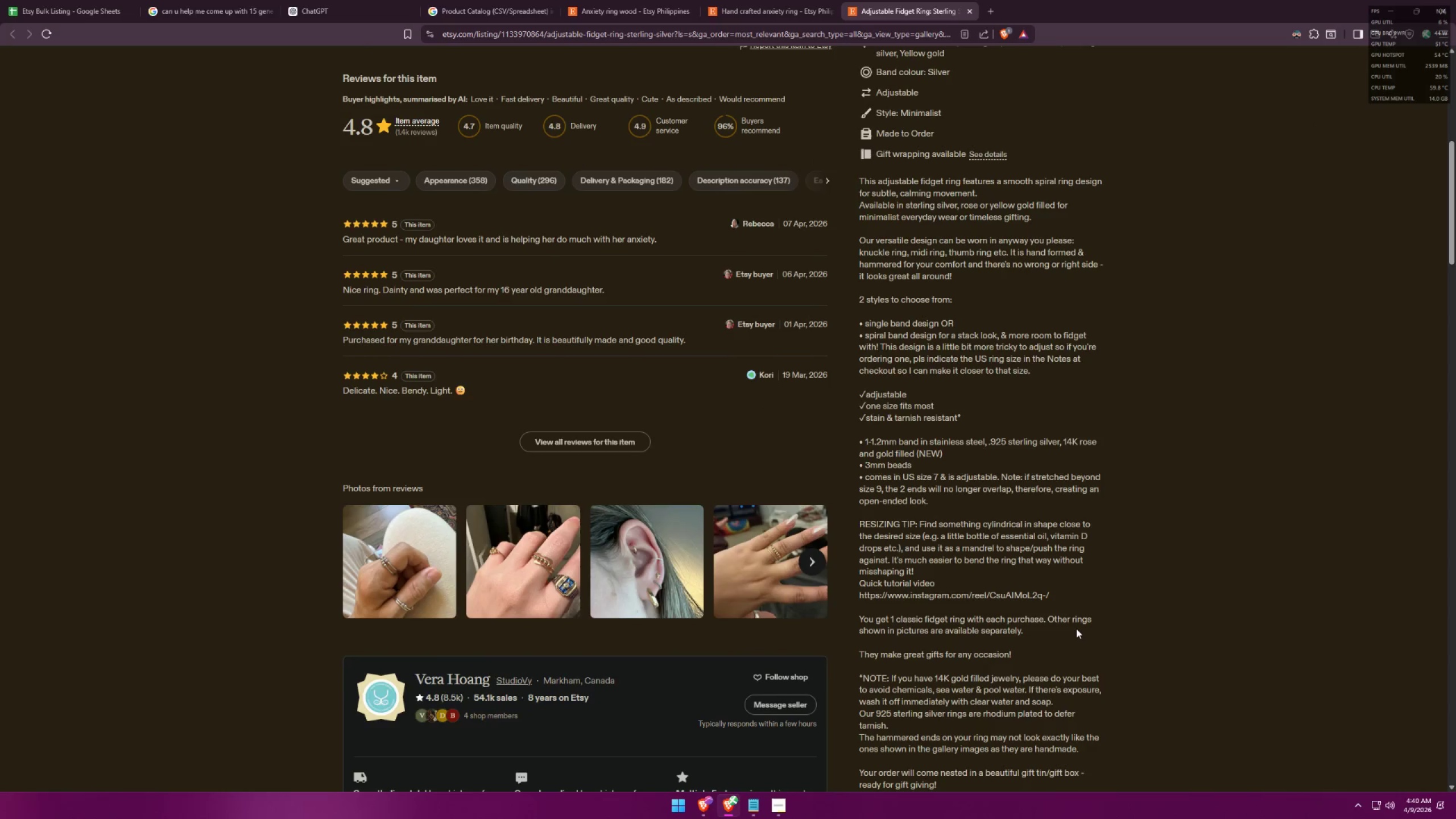 
key(Alt+Tab)
 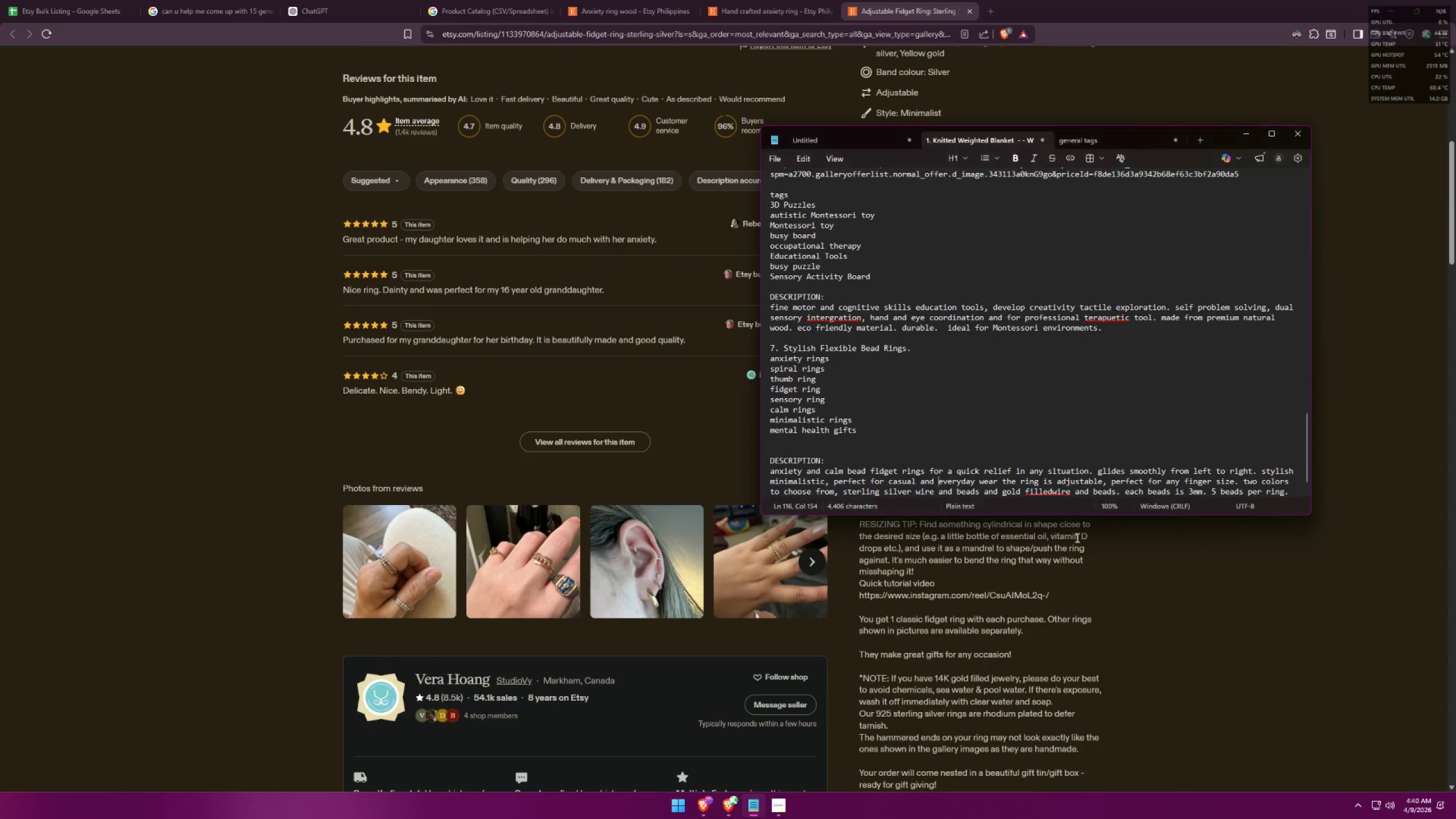 
scroll: coordinate [1097, 416], scroll_direction: down, amount: 5.0
 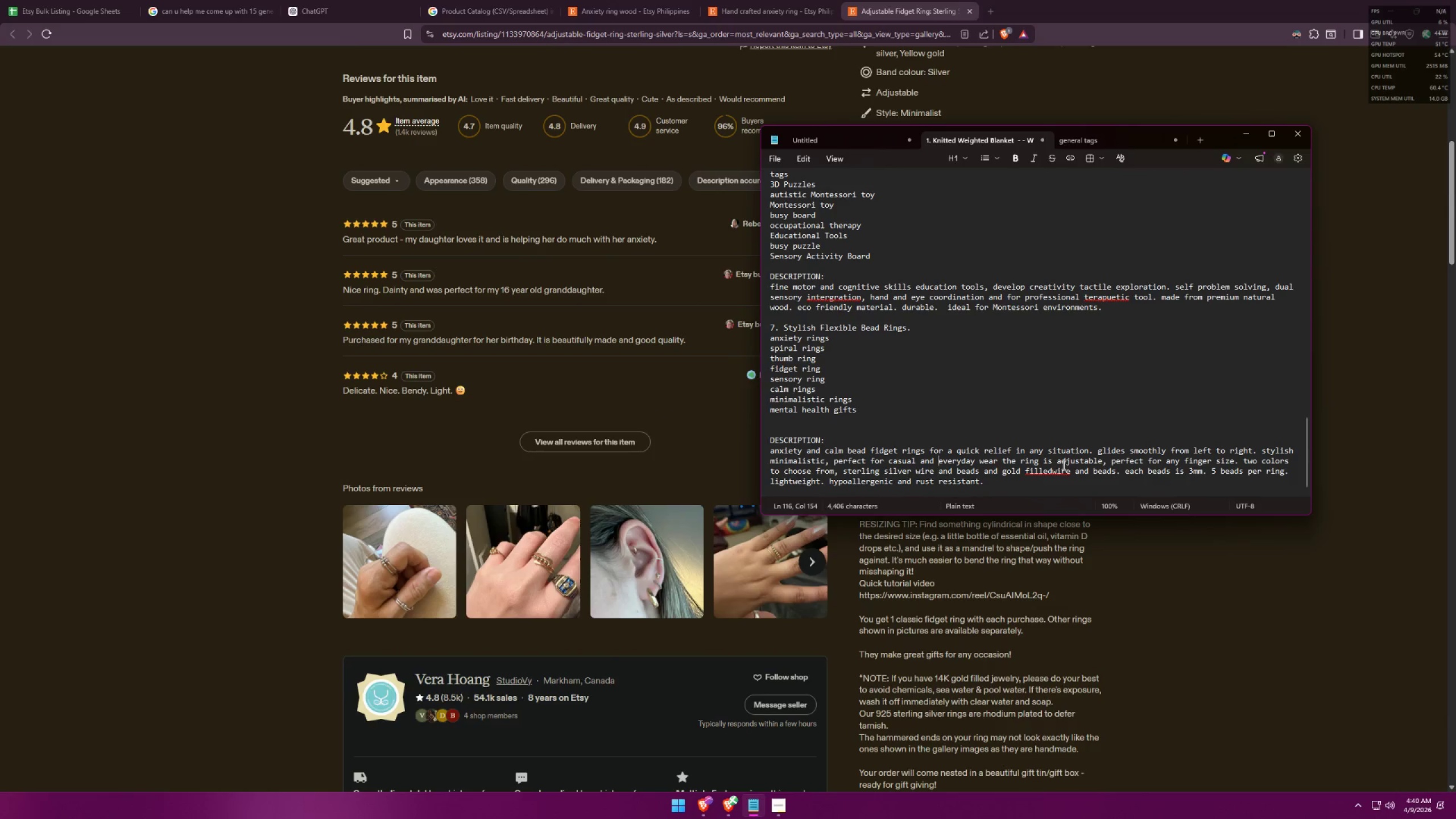 
key(Alt+AltLeft)
 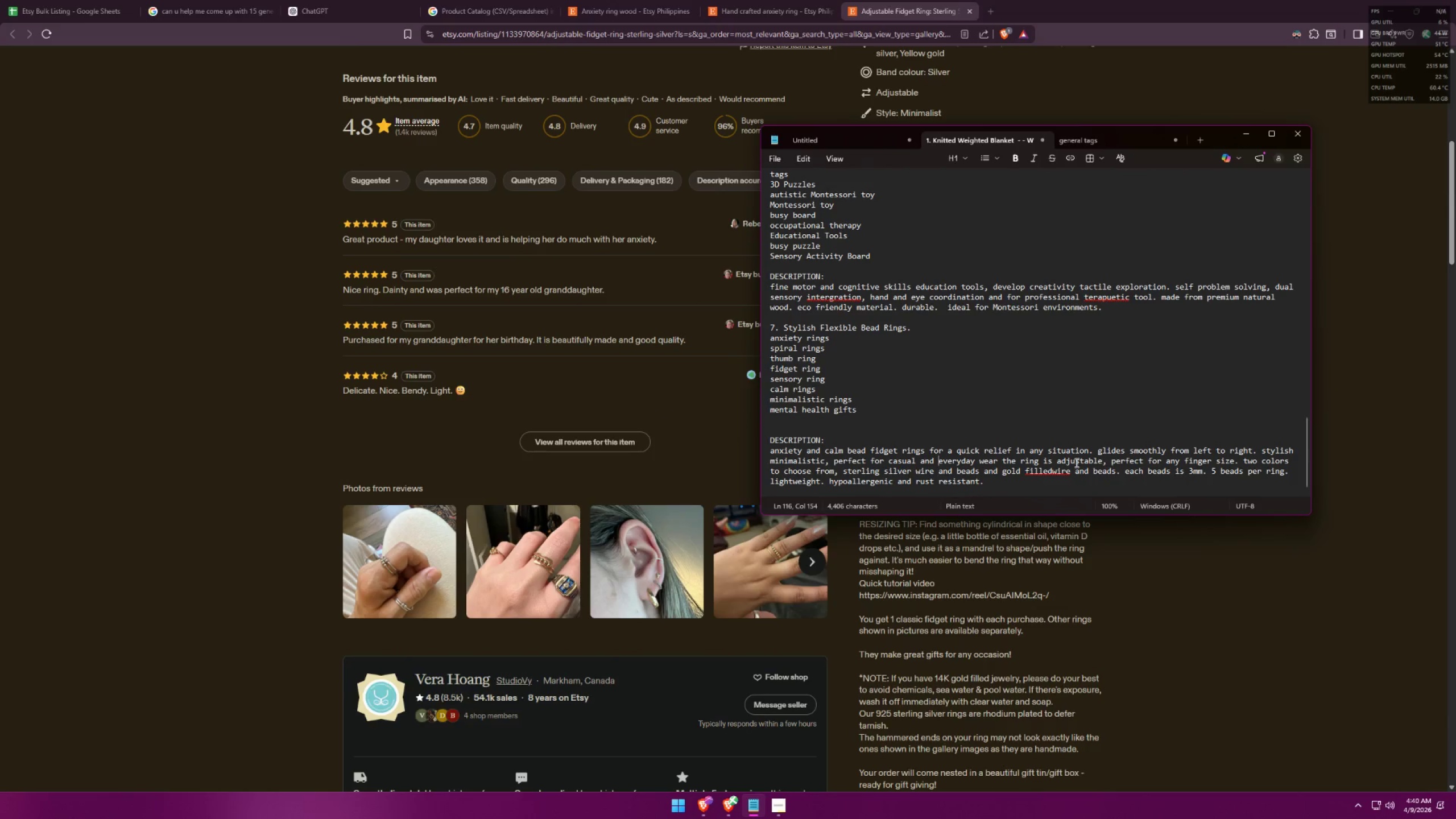 
key(Alt+Tab)
 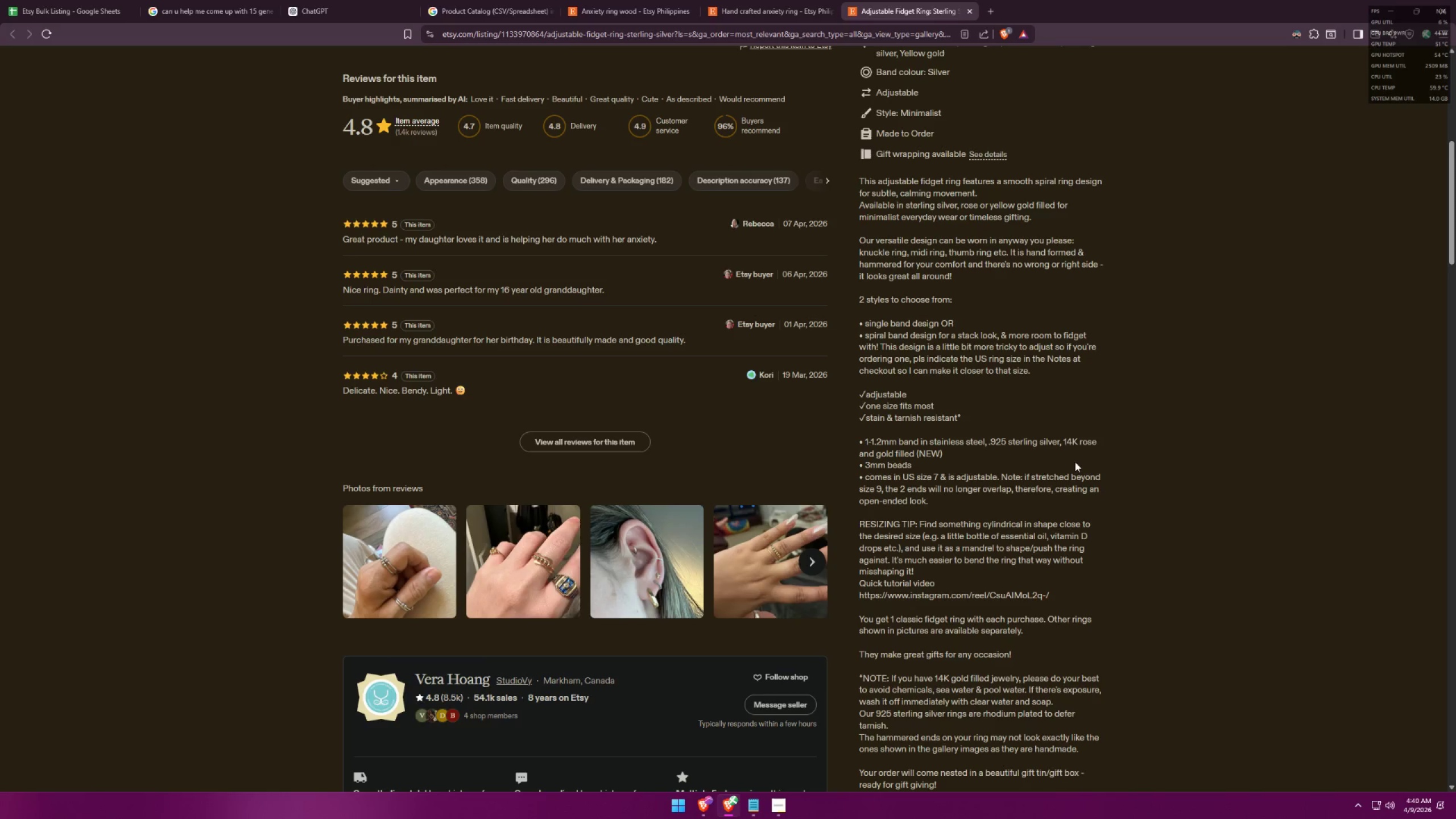 
scroll: coordinate [1074, 462], scroll_direction: down, amount: 3.0
 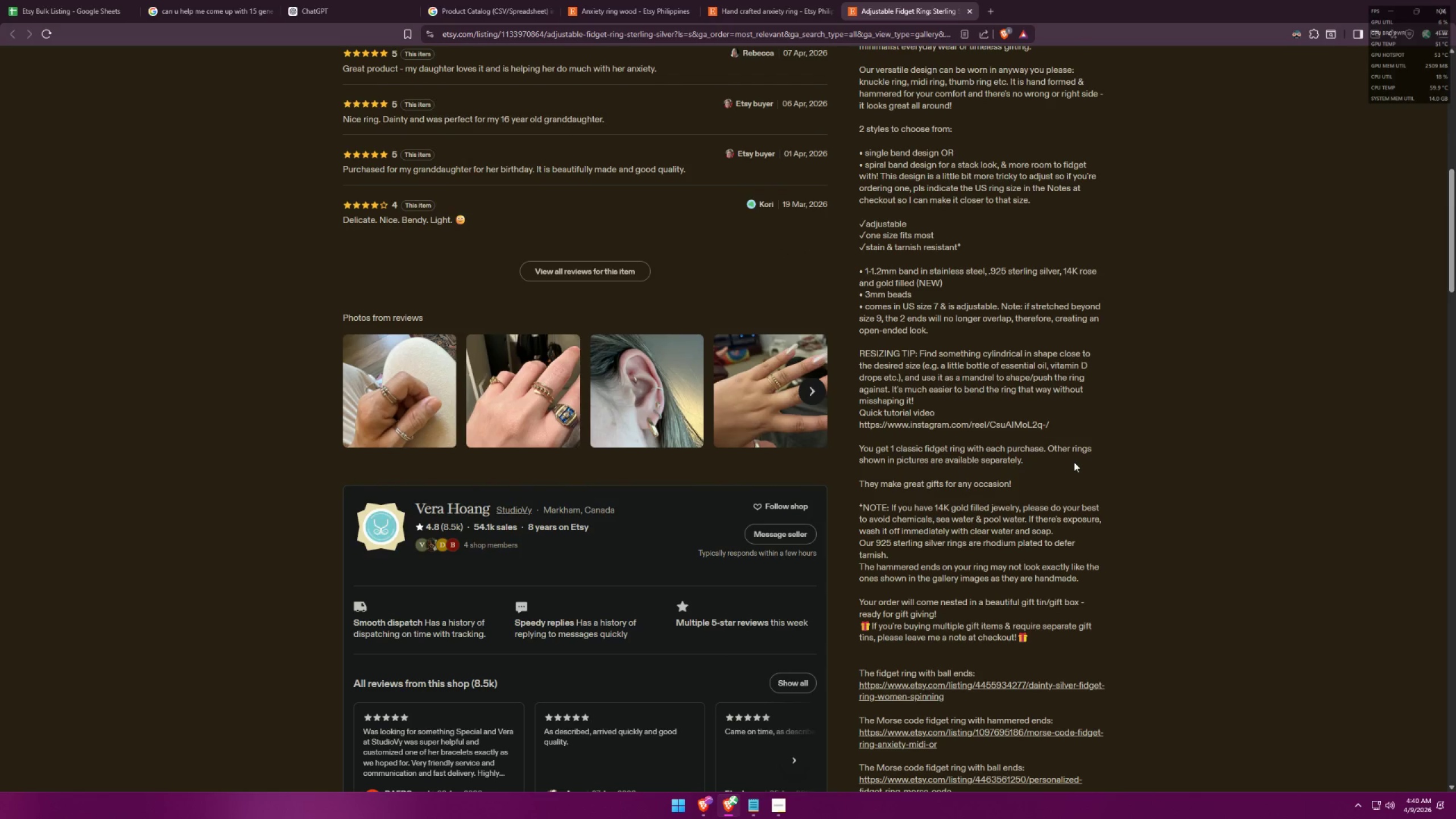 
scroll: coordinate [1074, 458], scroll_direction: up, amount: 4.0
 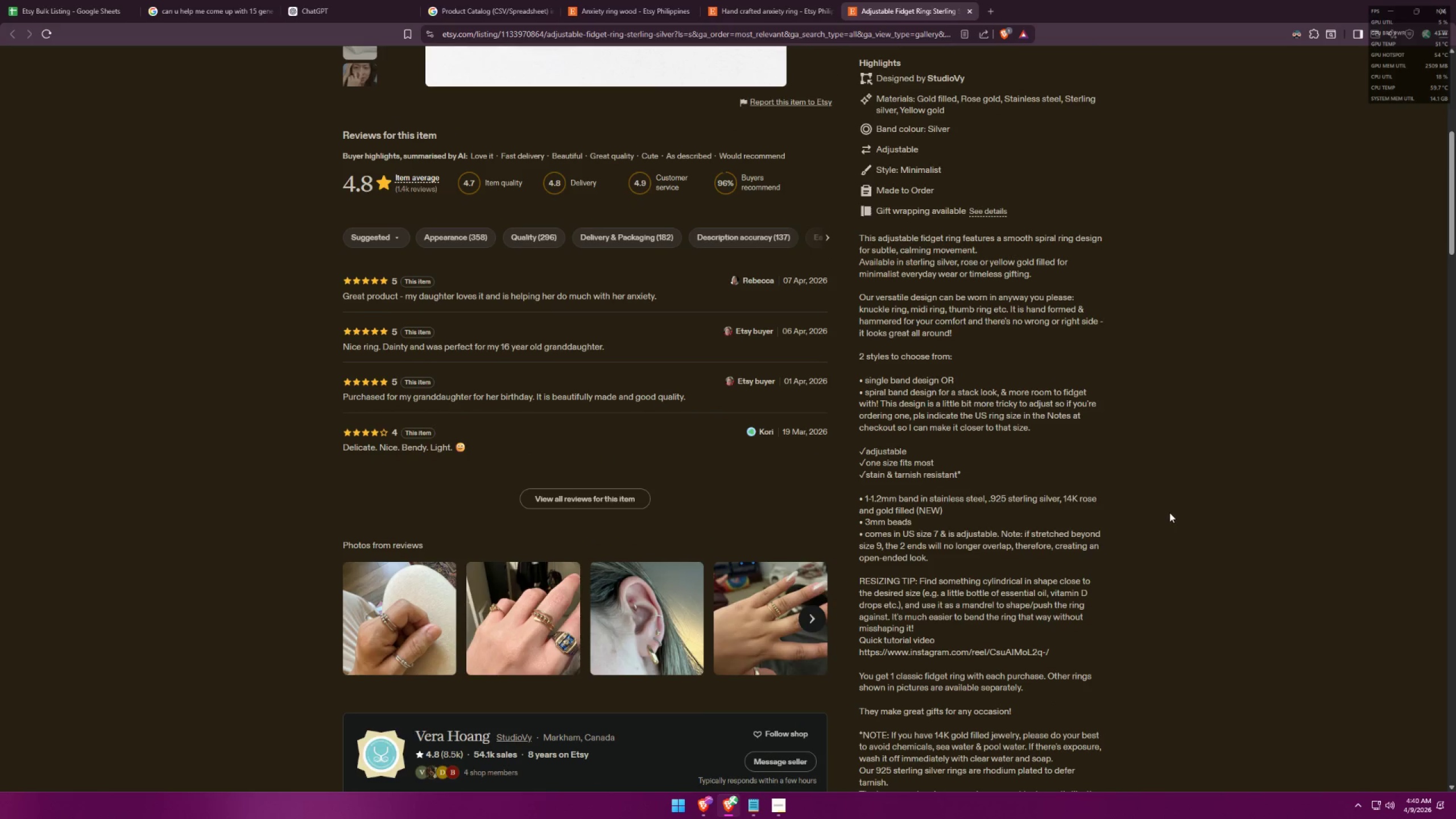 
key(Alt+AltLeft)
 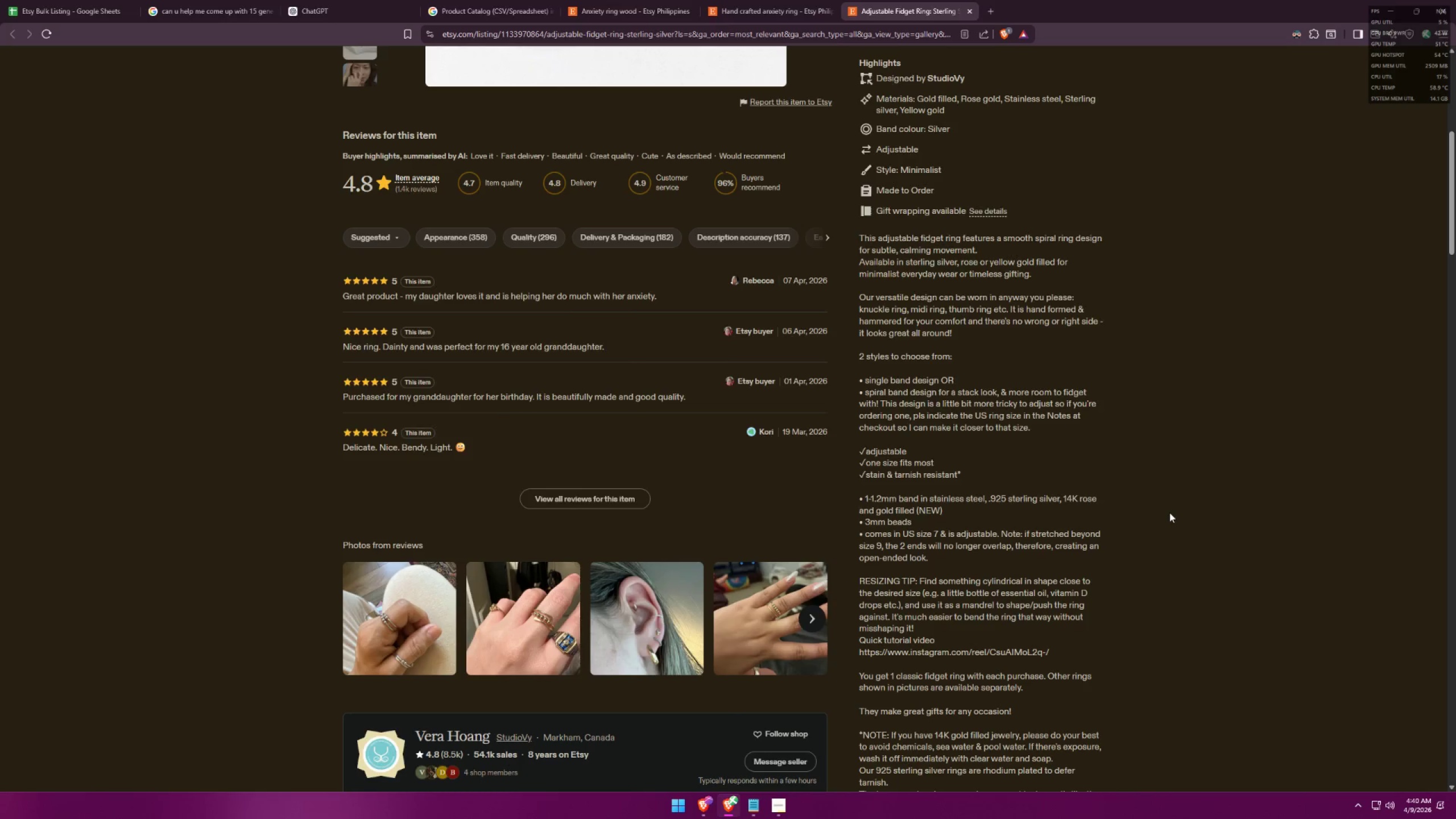 
key(Alt+Tab)
 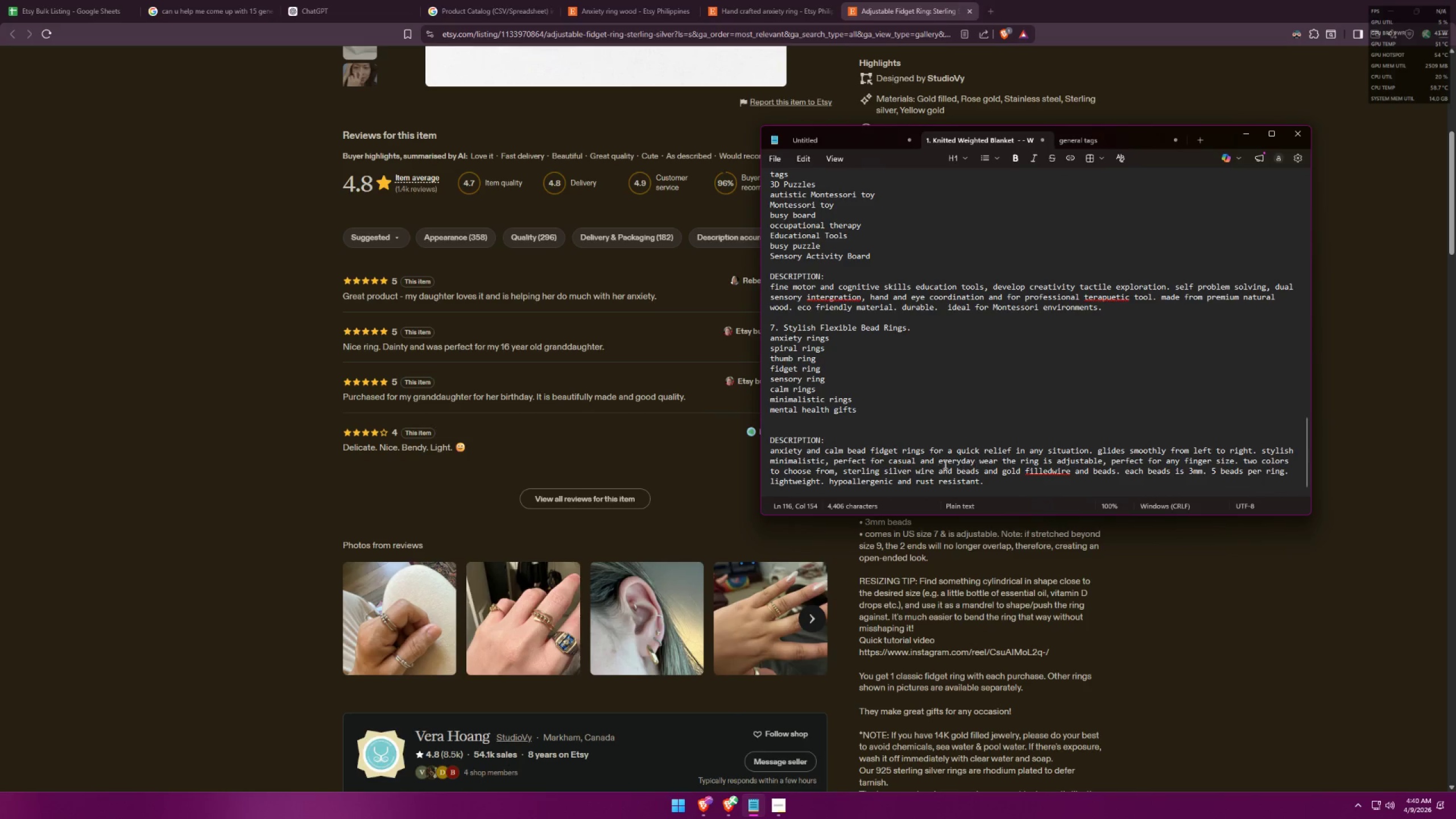 
wait(6.5)
 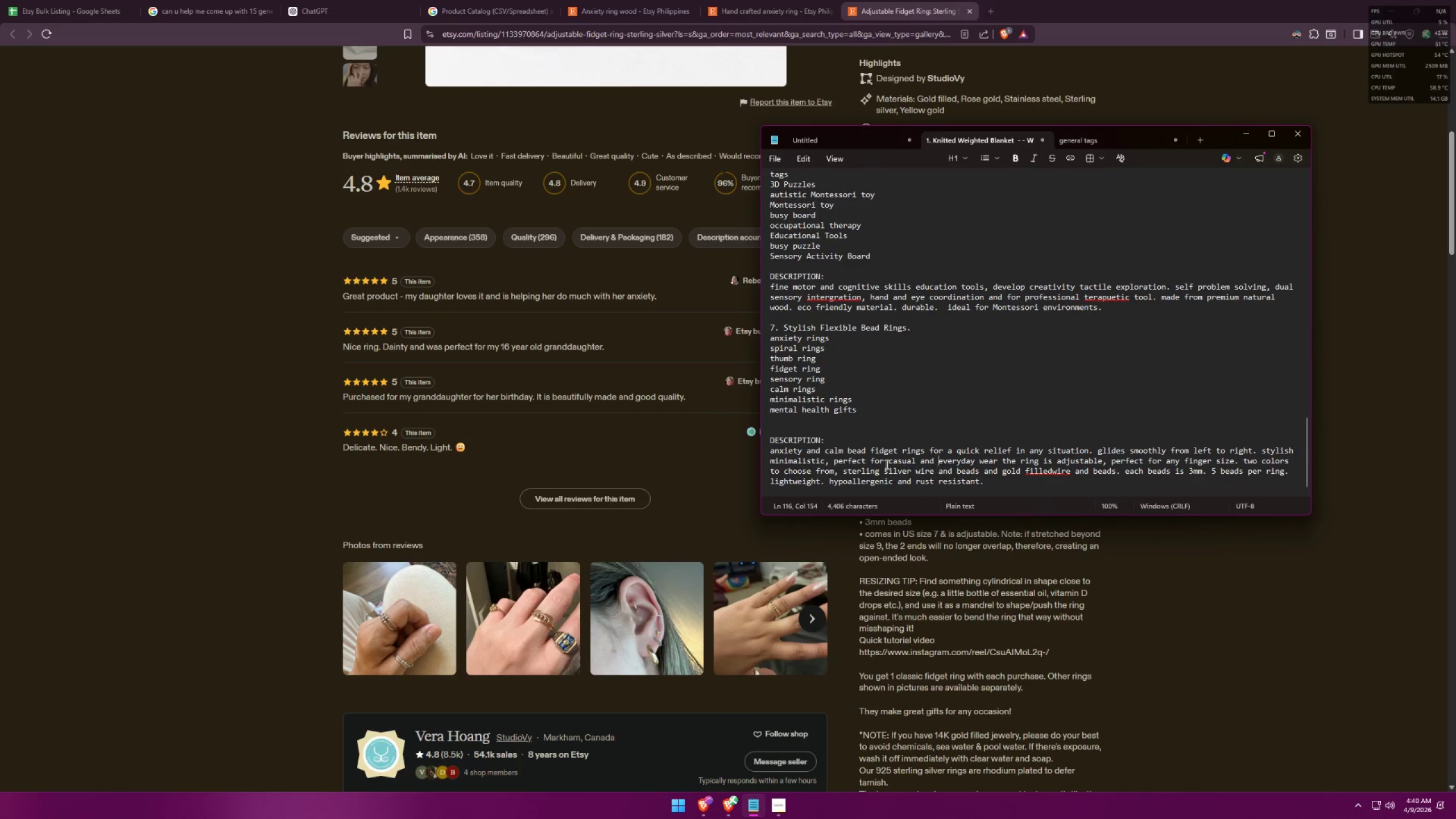 
left_click([999, 463])
 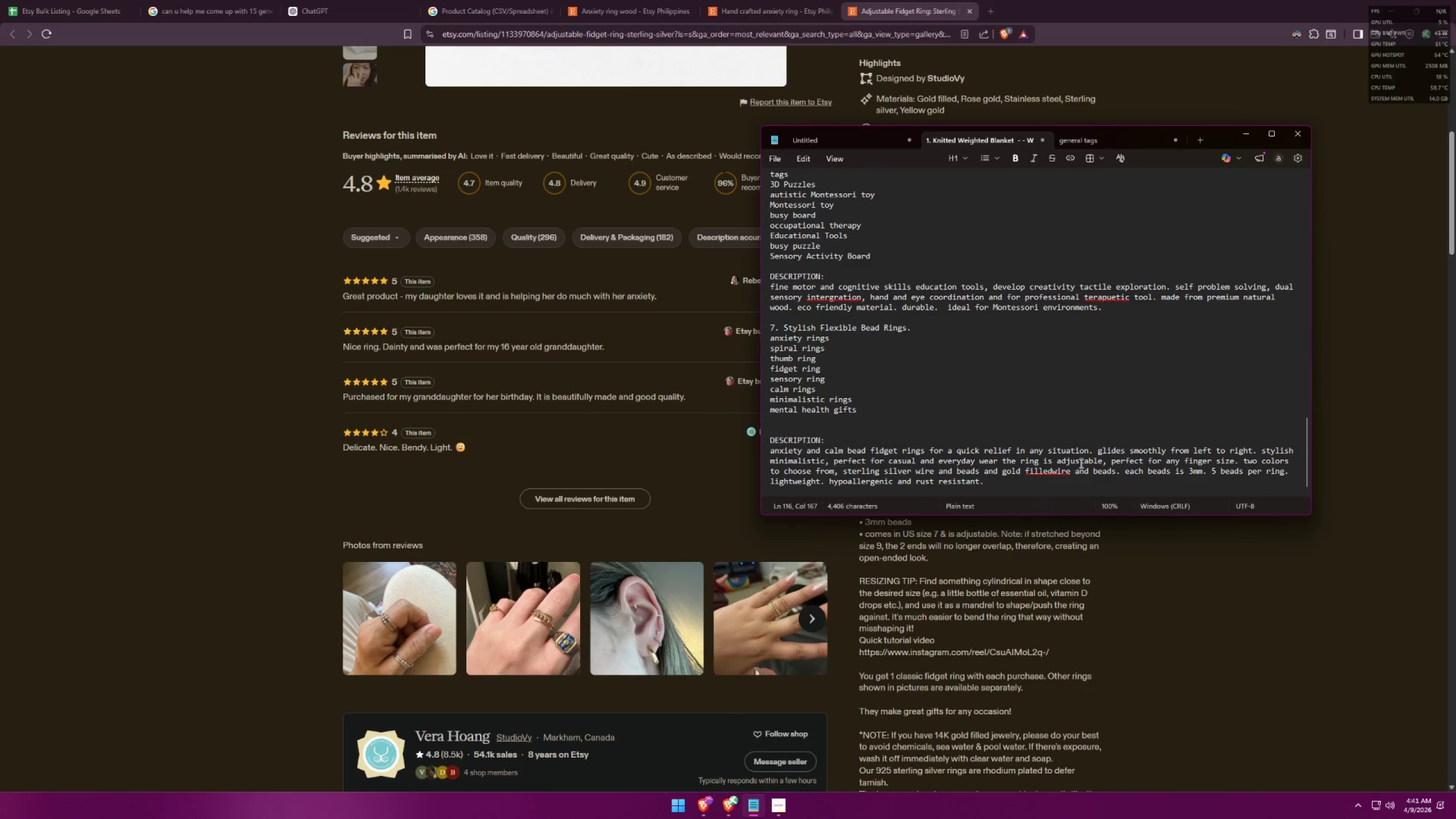 
key(Period)
 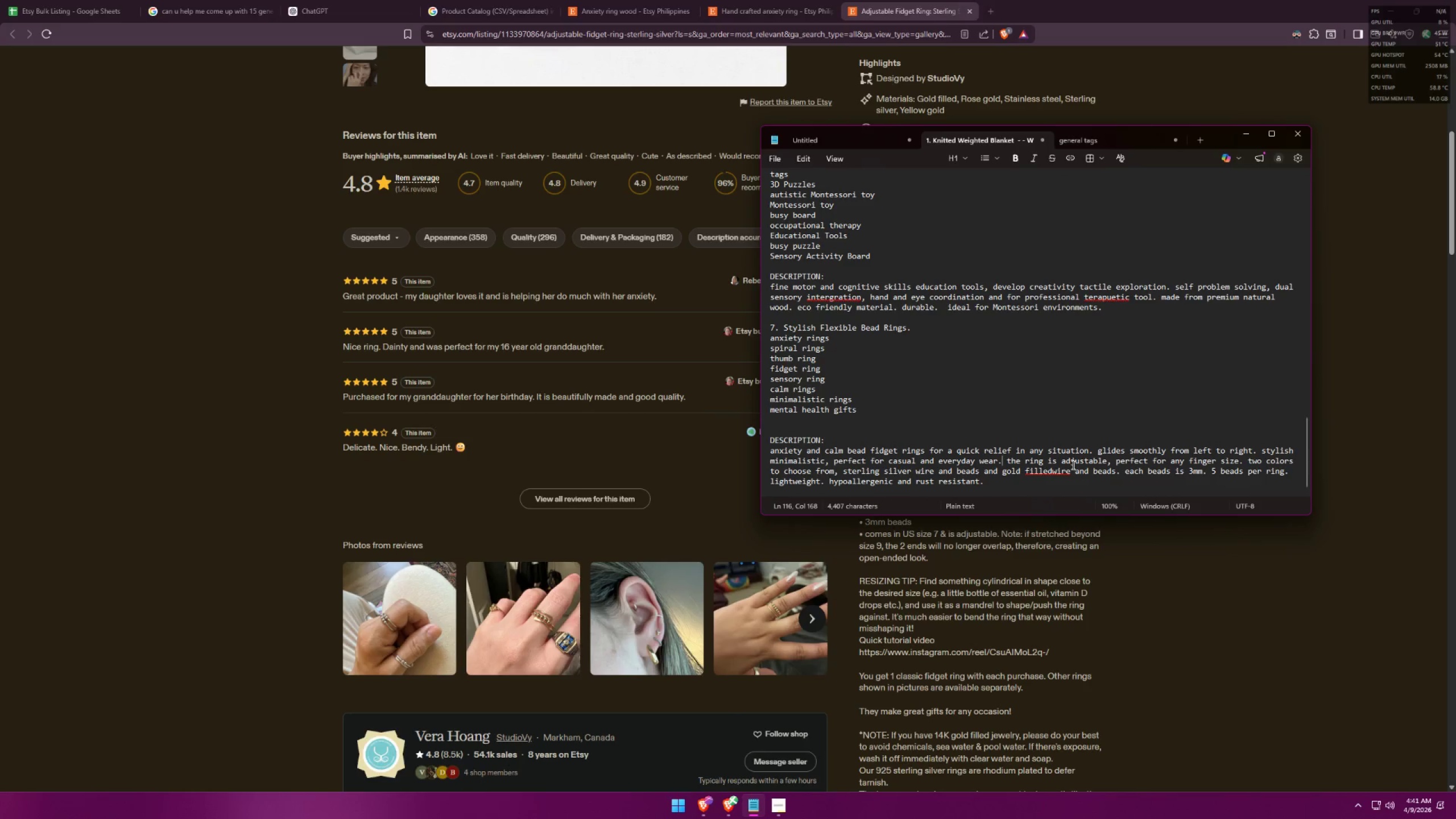 
key(Alt+AltLeft)
 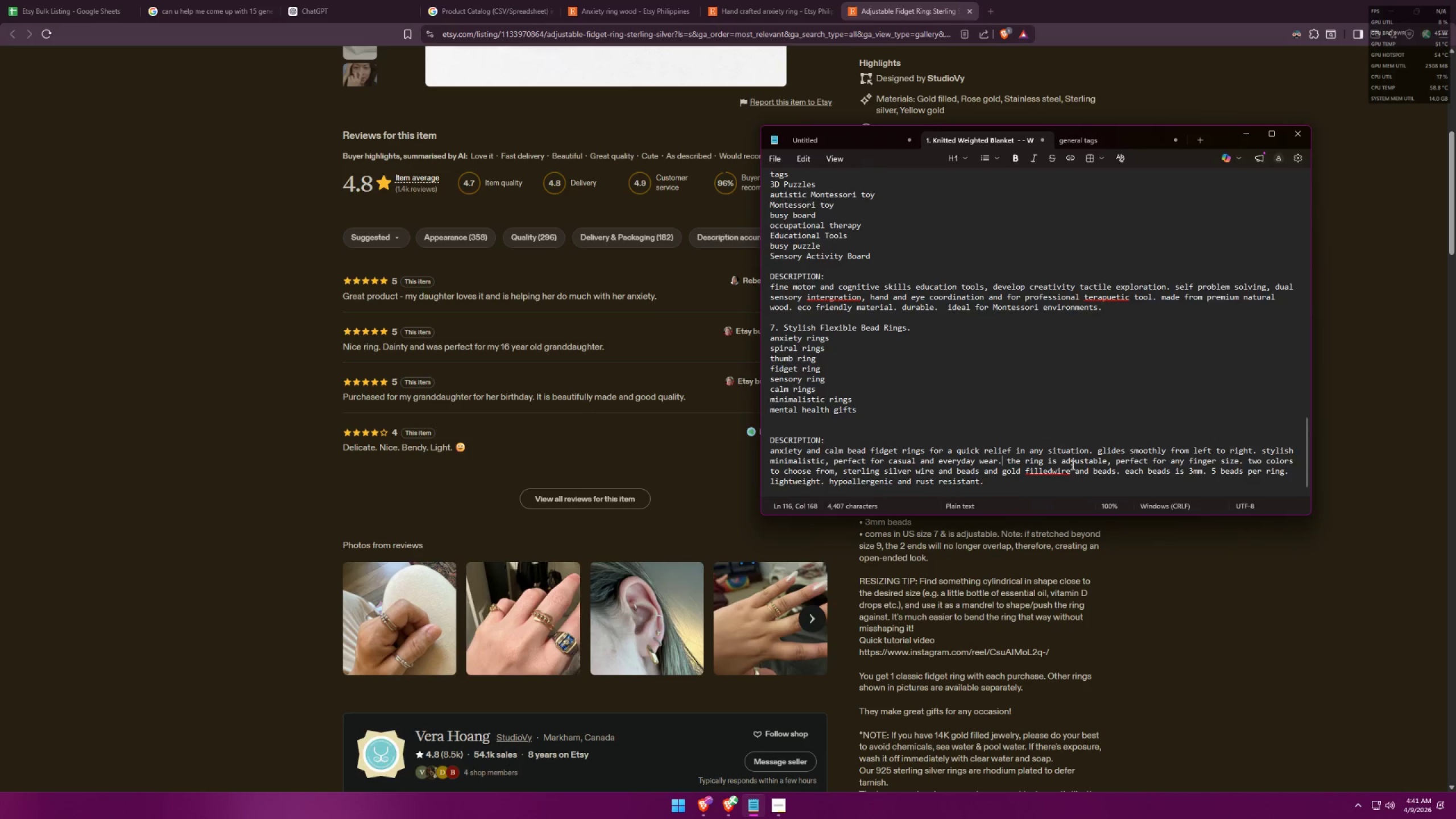 
key(Alt+Tab)
 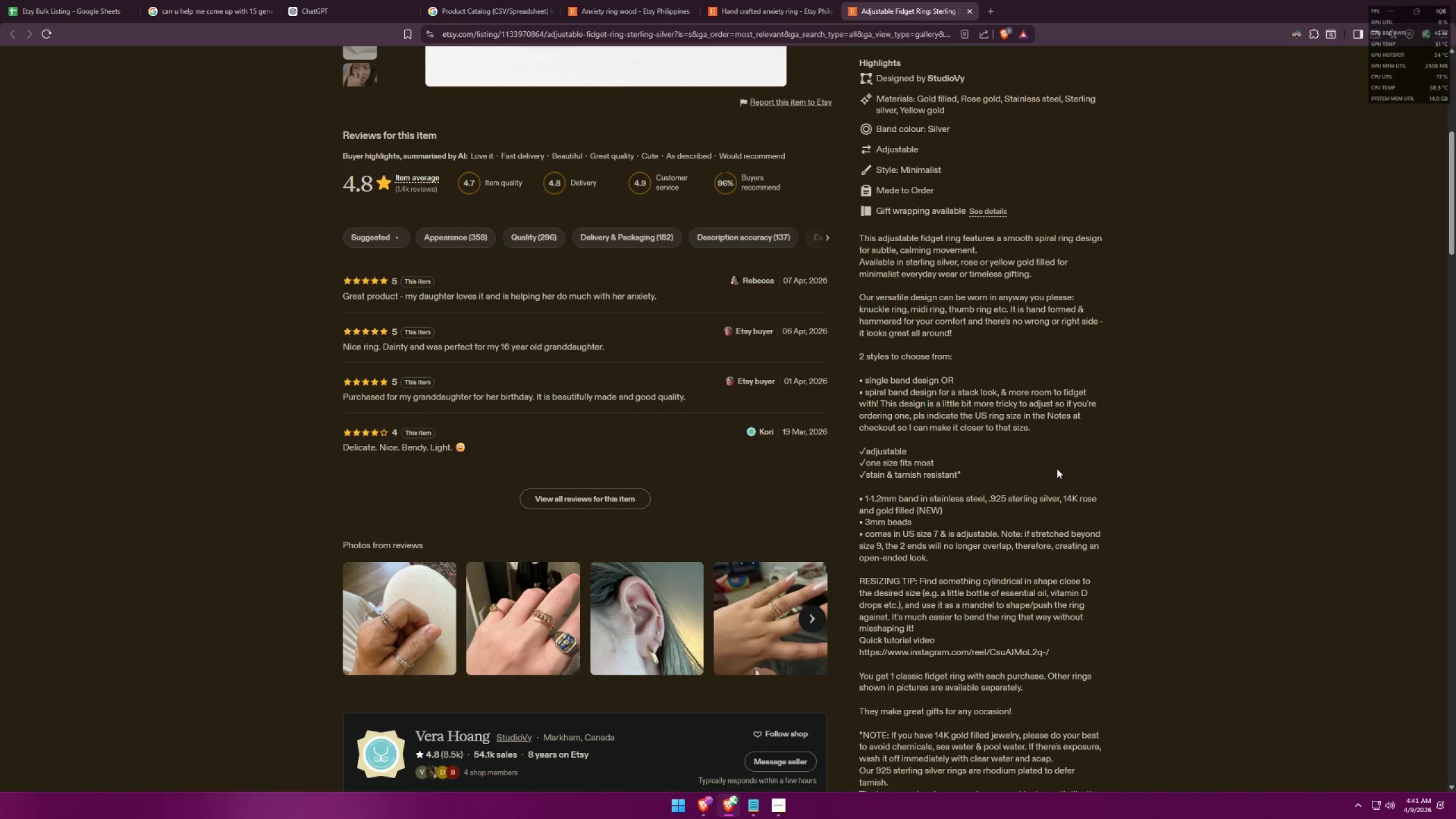 
key(Alt+AltLeft)
 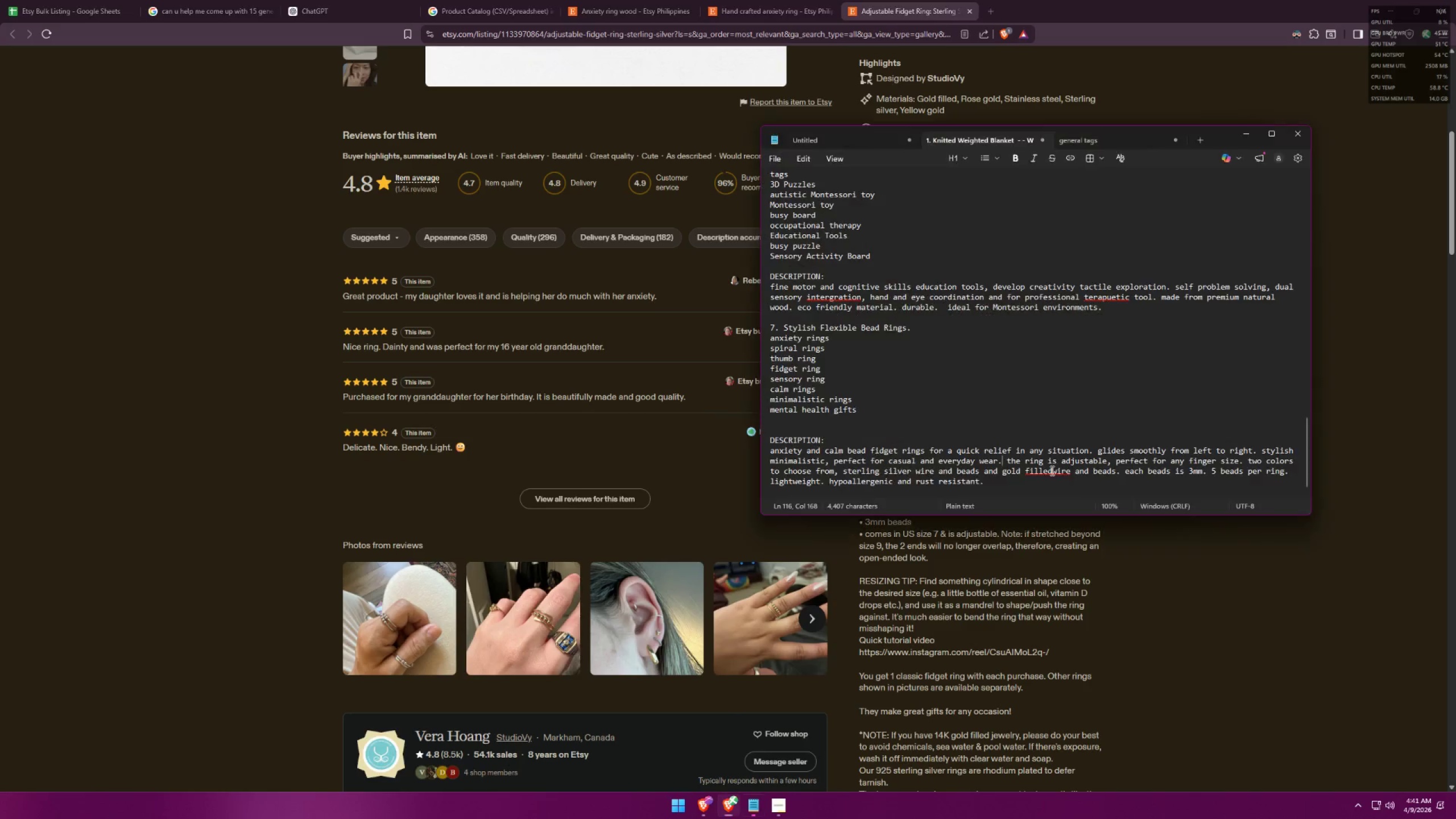 
key(Tab)
type( one size fits all)
 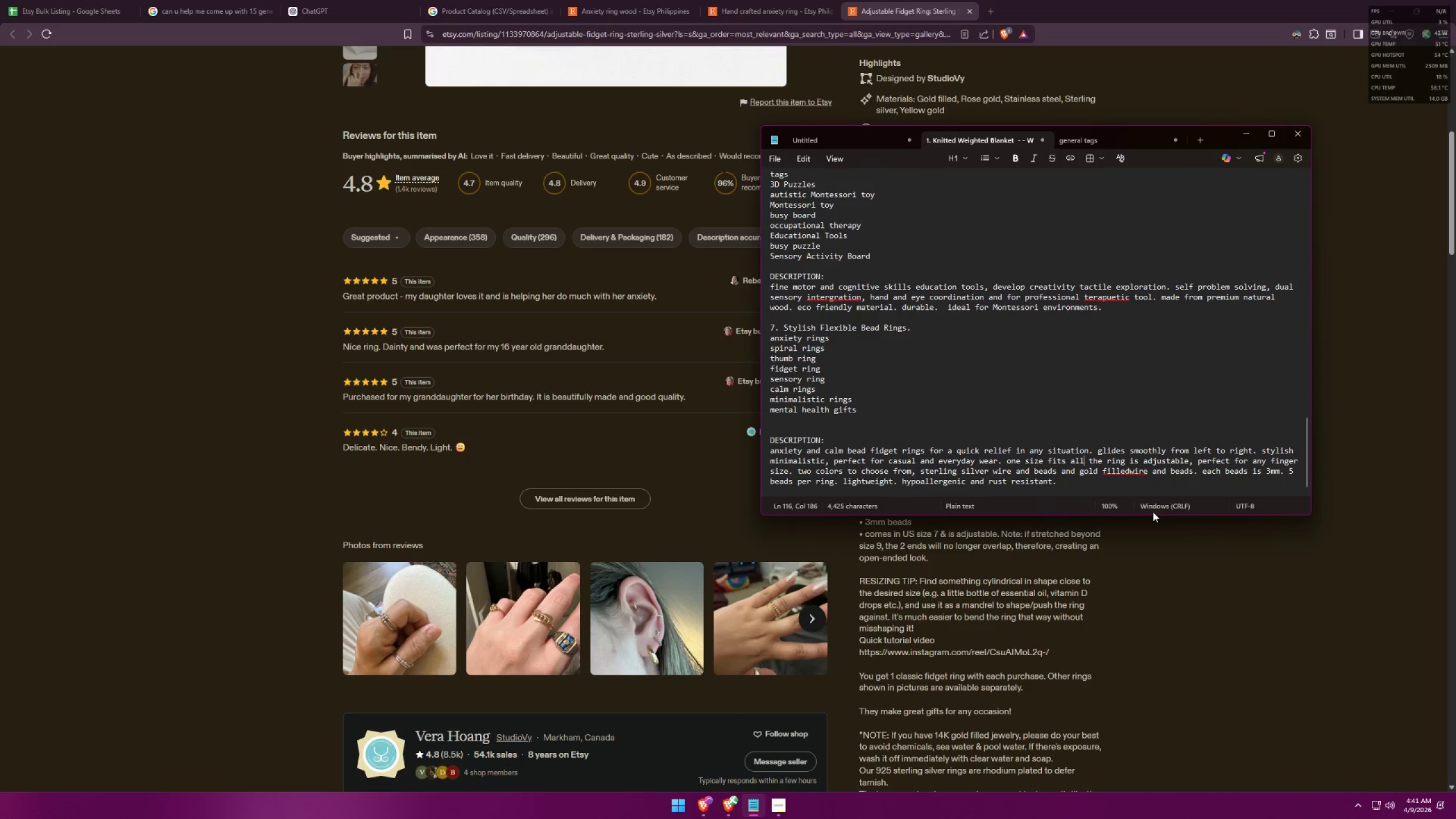 
key(Alt+AltLeft)
 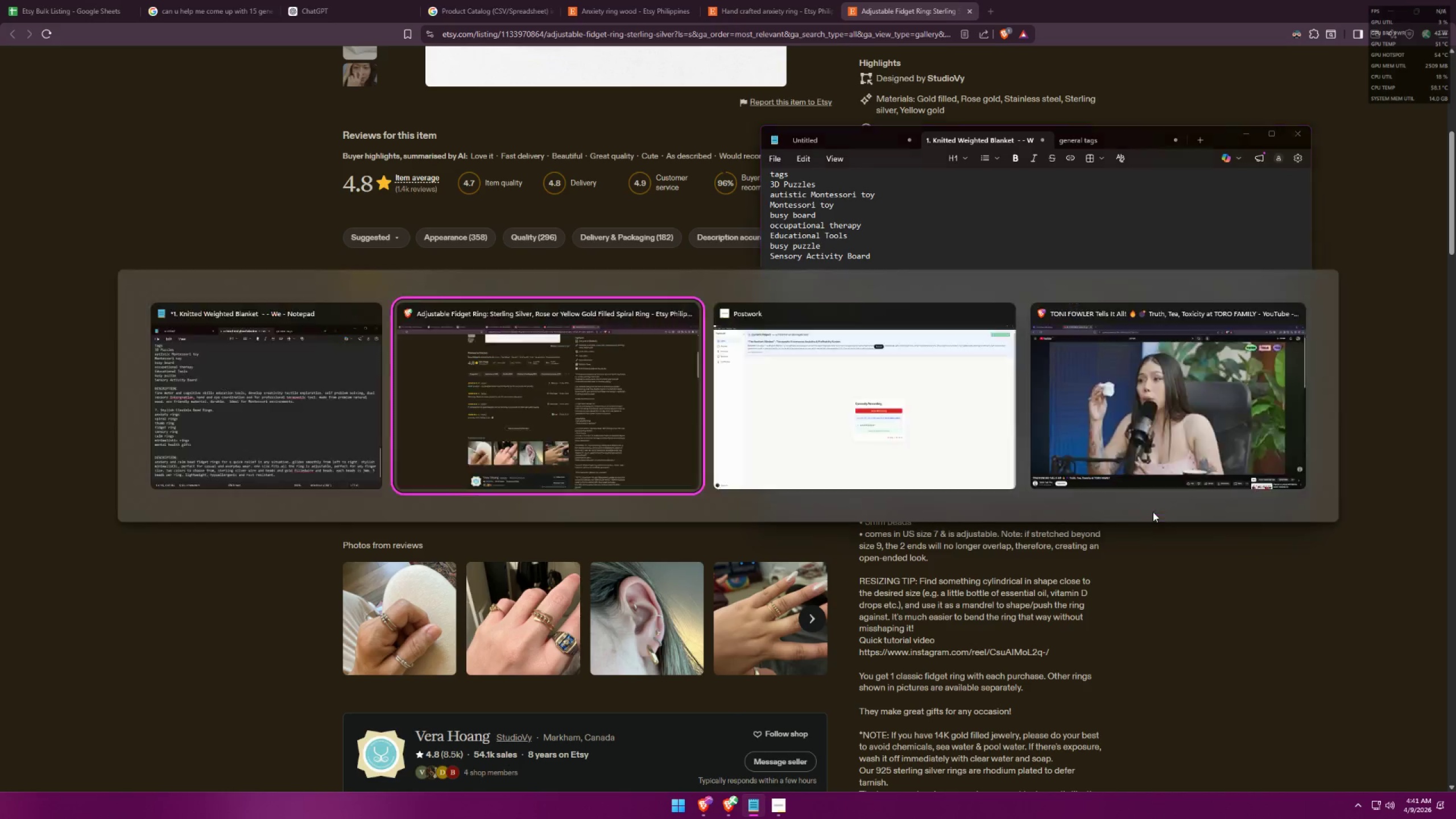 
key(Alt+Tab)
 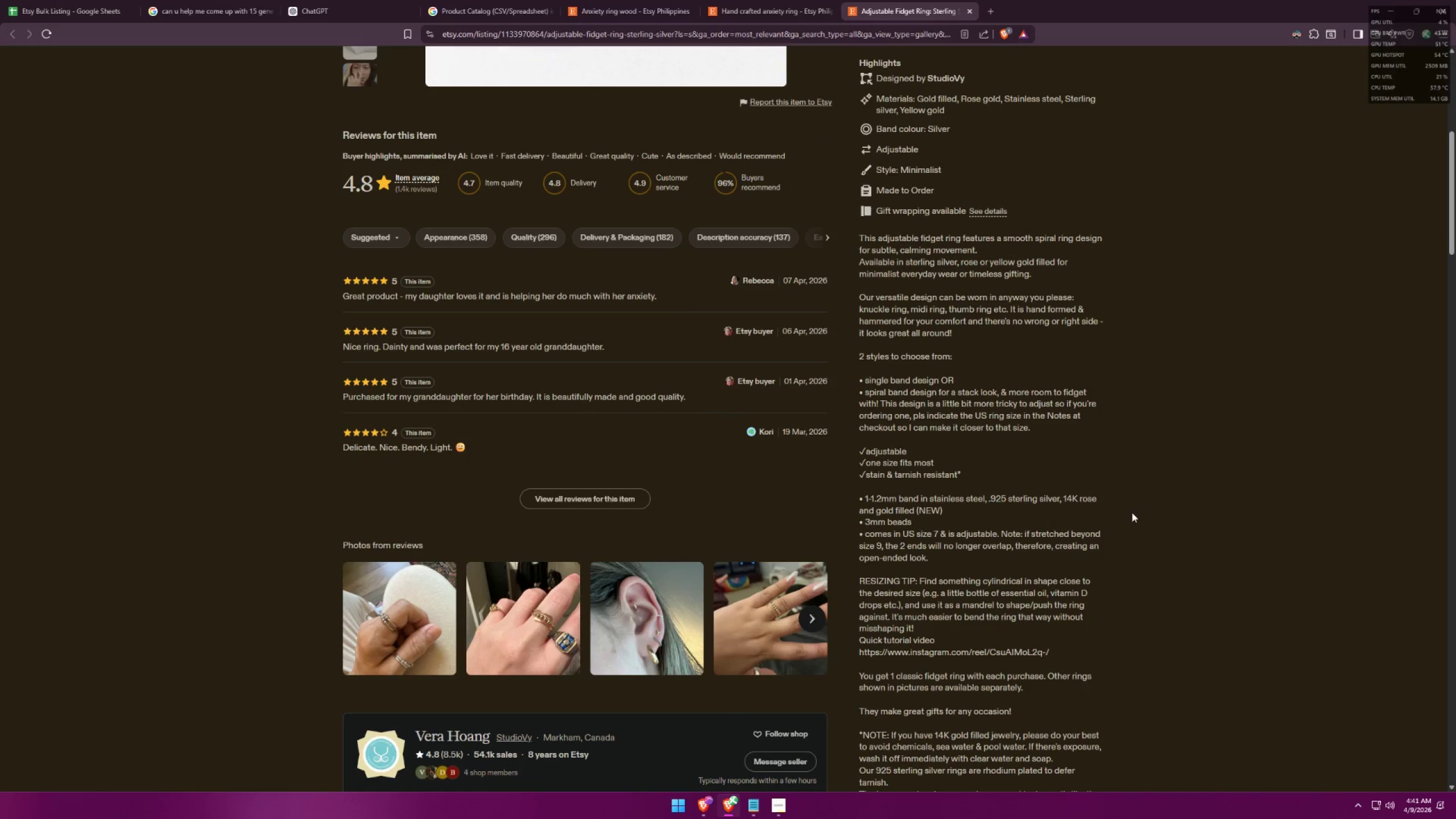 
left_click_drag(start_coordinate=[959, 476], to_coordinate=[867, 471])
 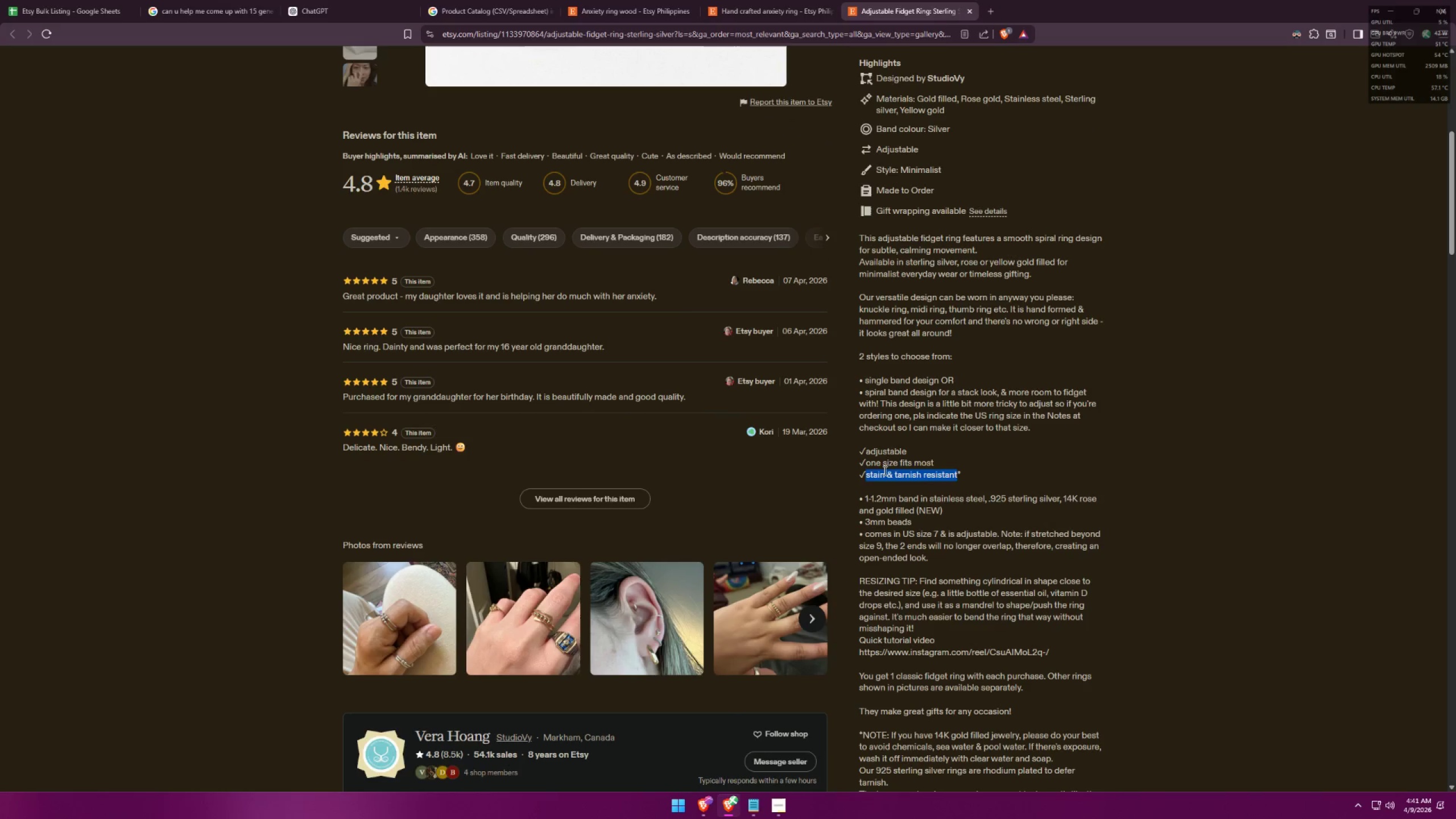 
key(Control+ControlLeft)
 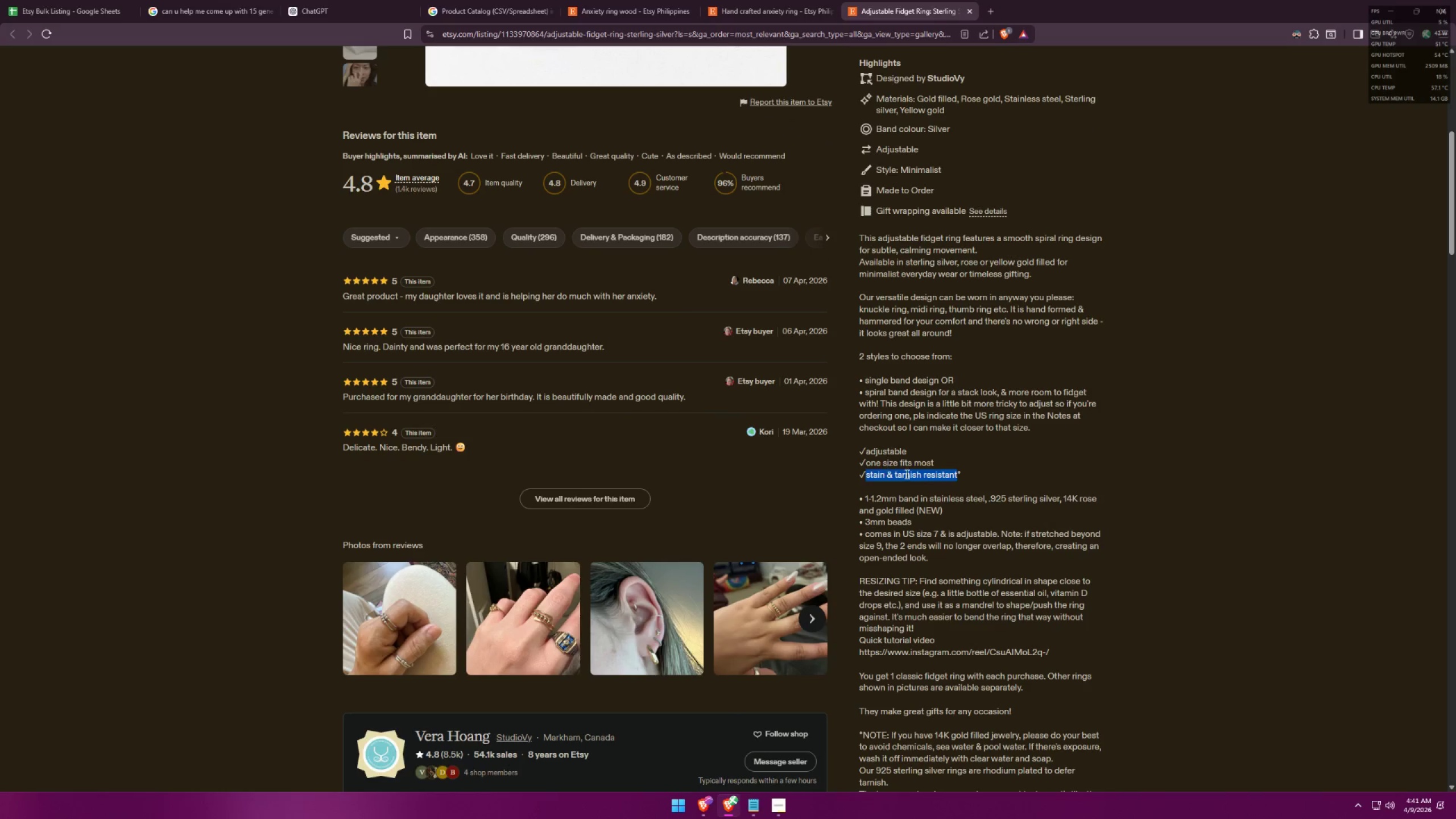 
key(Control+C)
 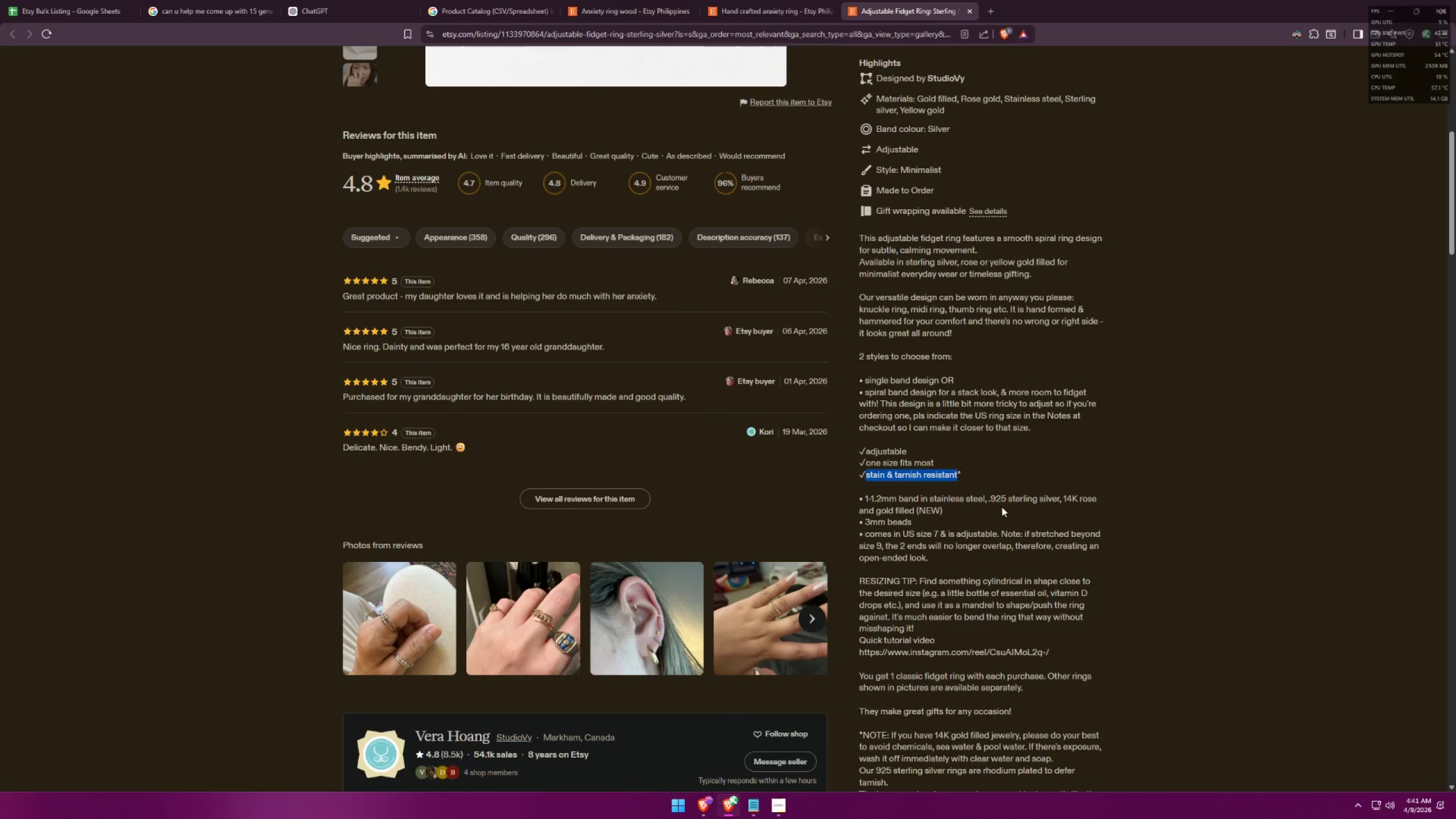 
key(Alt+AltLeft)
 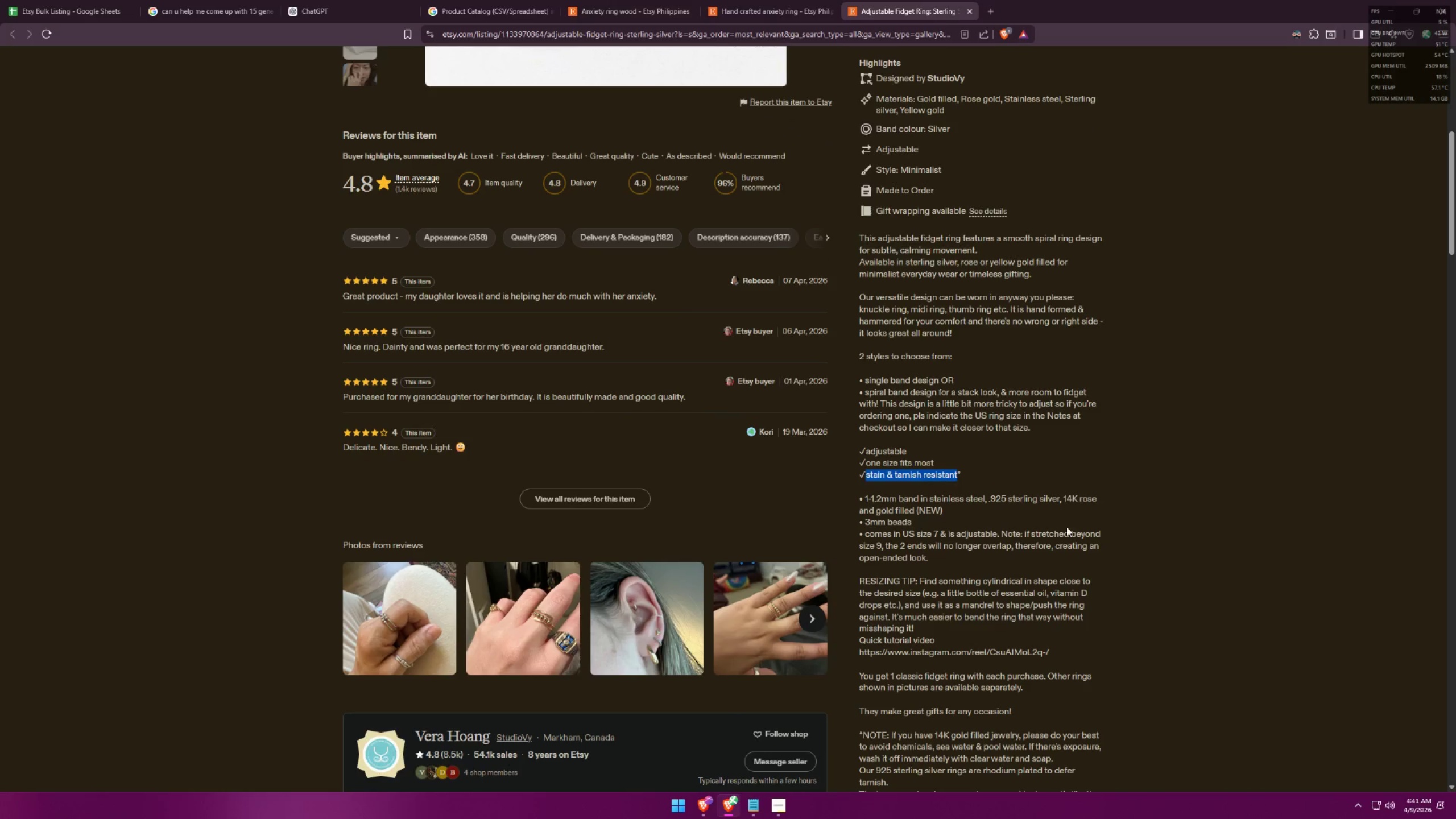 
key(Alt+Tab)
 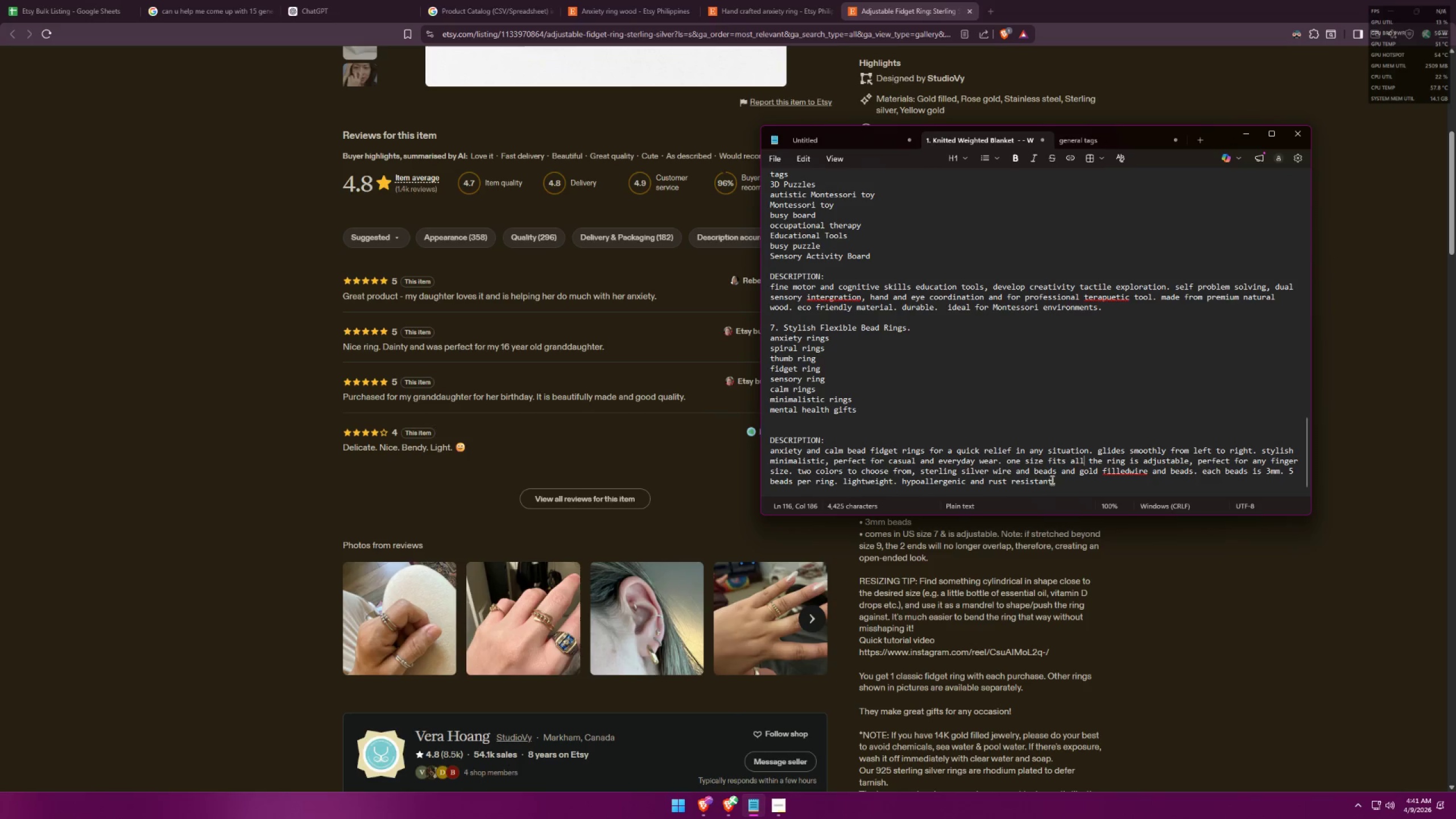 
left_click([1008, 483])
 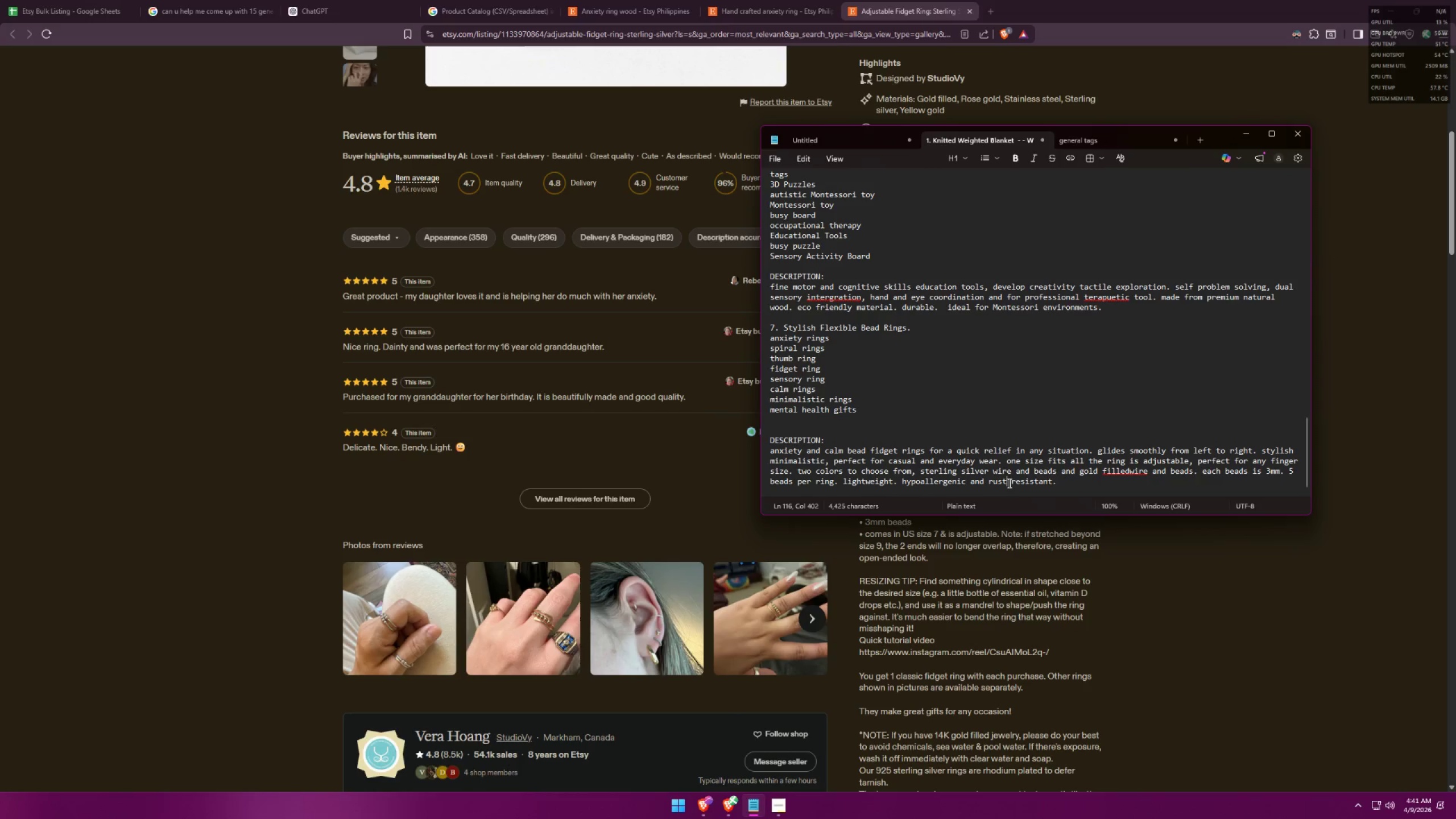 
key(Control+V)
 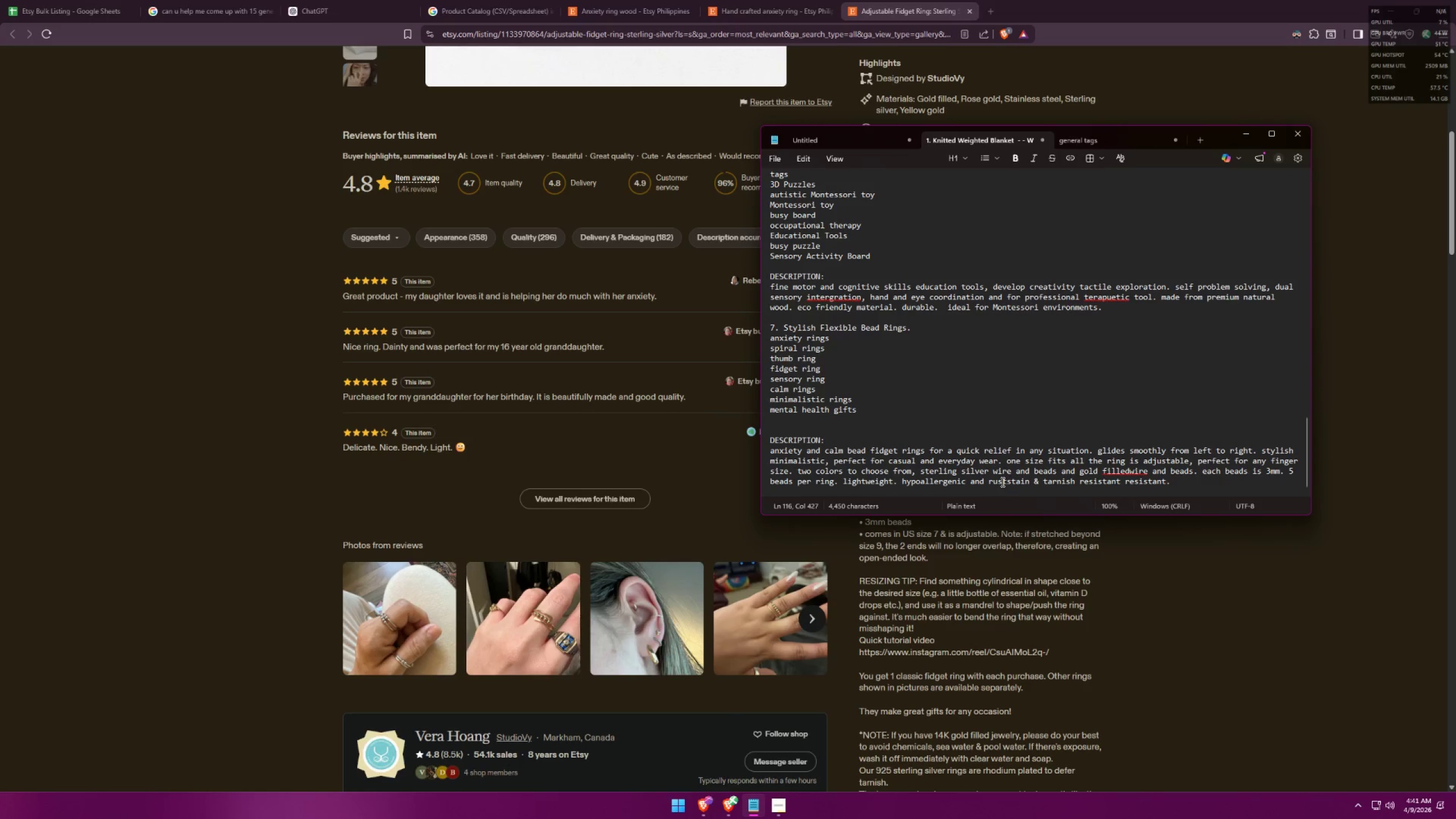 
left_click([1007, 481])
 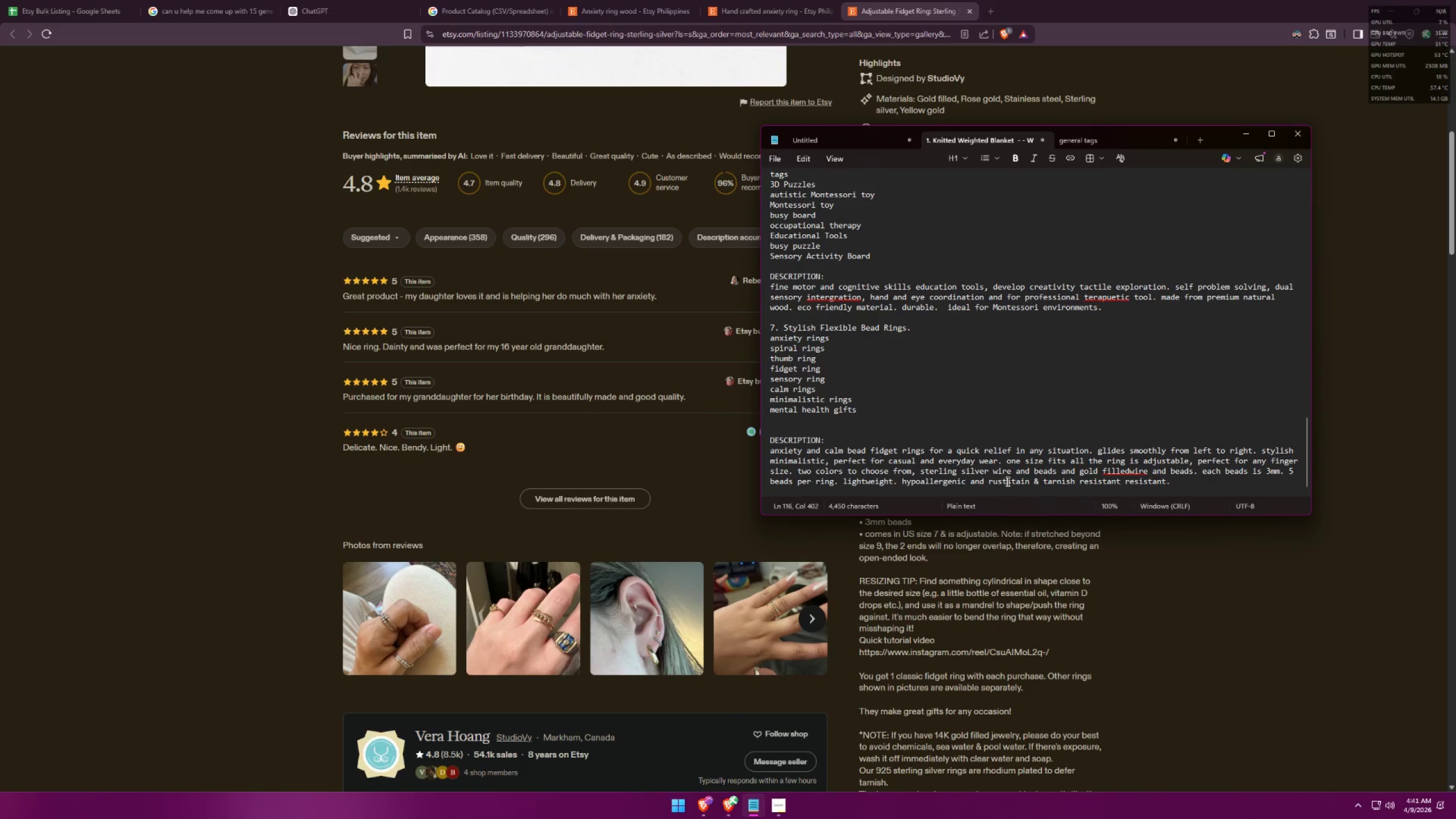 
key(Space)
 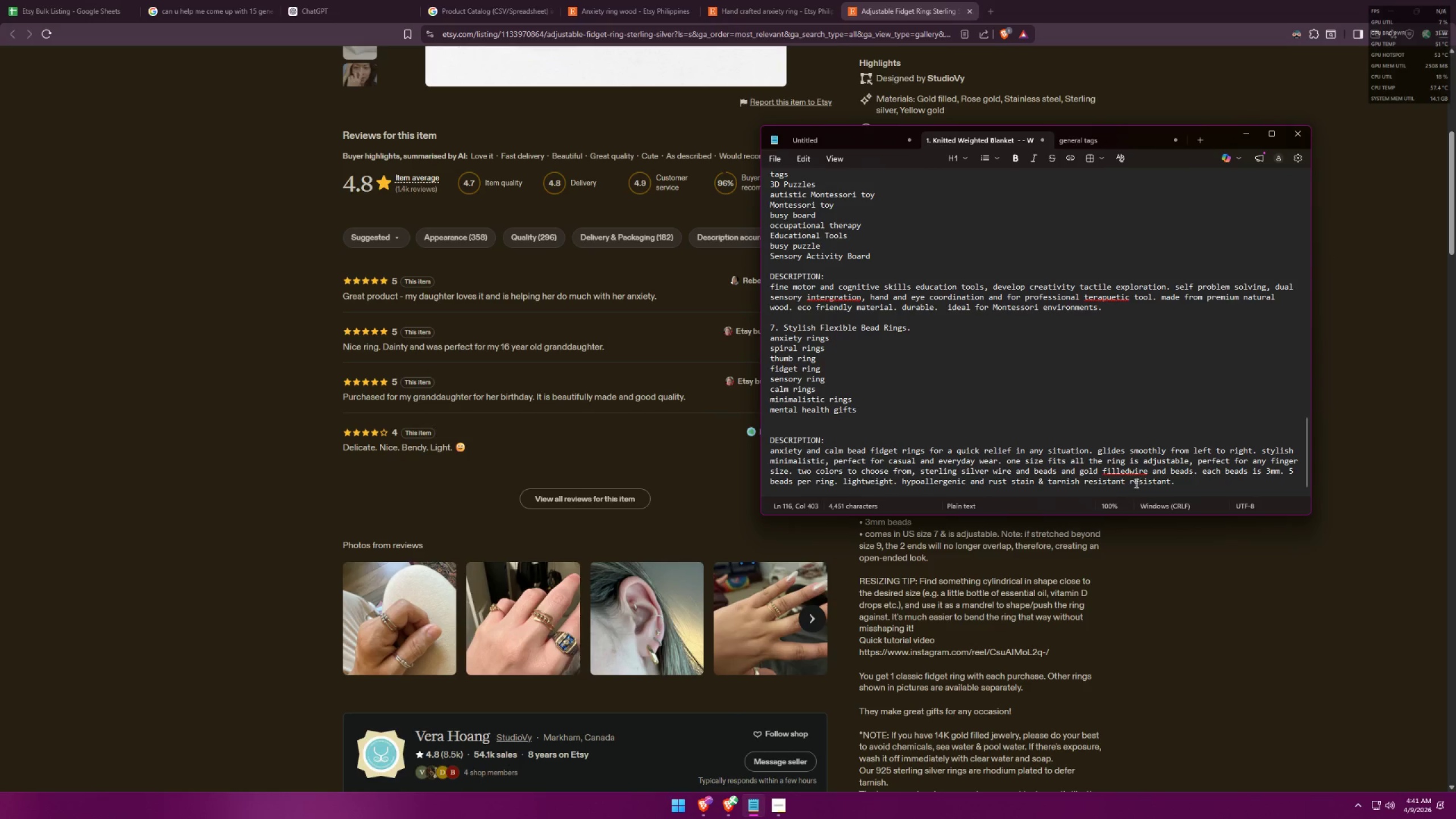 
left_click_drag(start_coordinate=[1124, 482], to_coordinate=[1198, 477])
 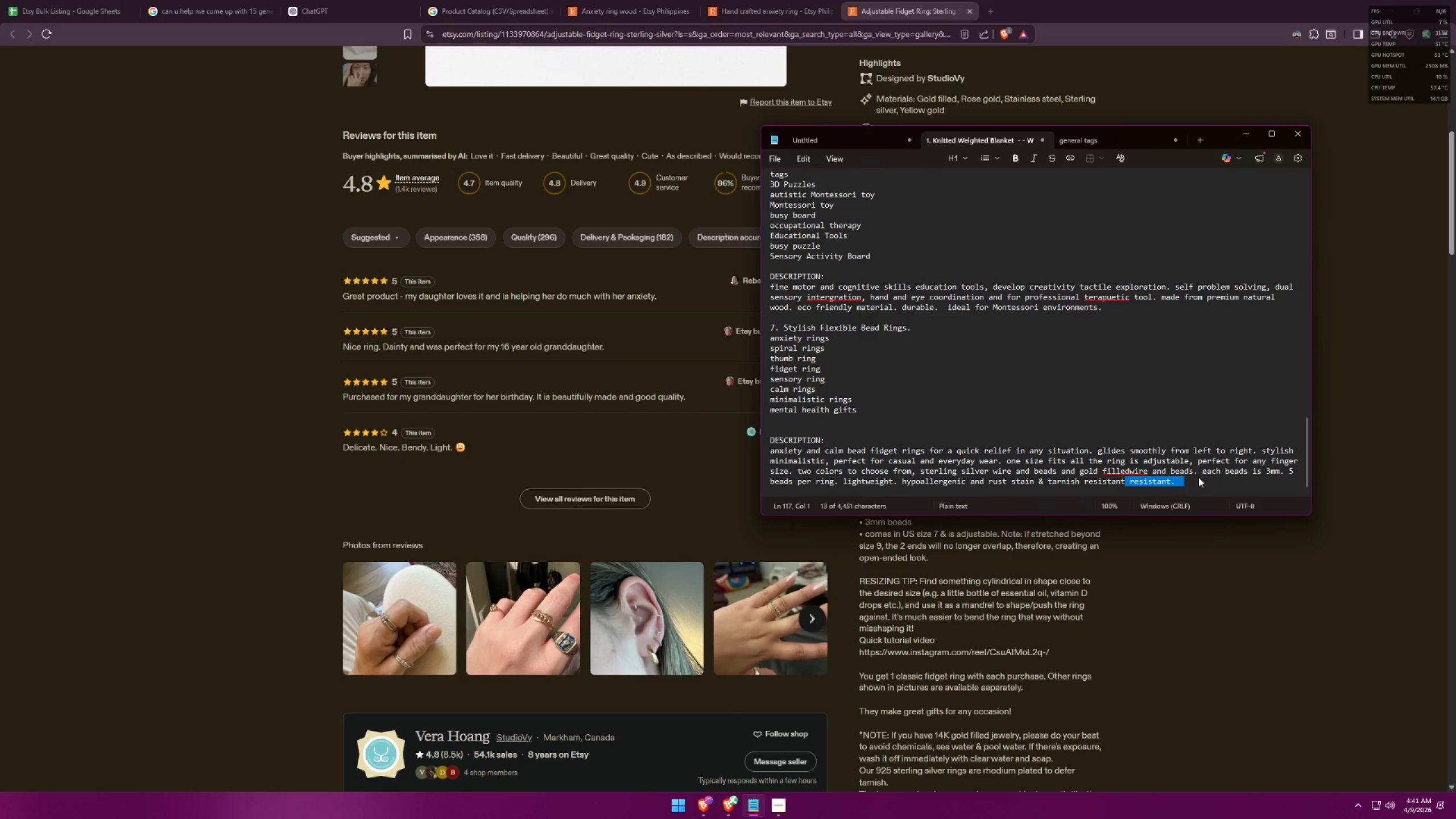 
key(Backspace)
 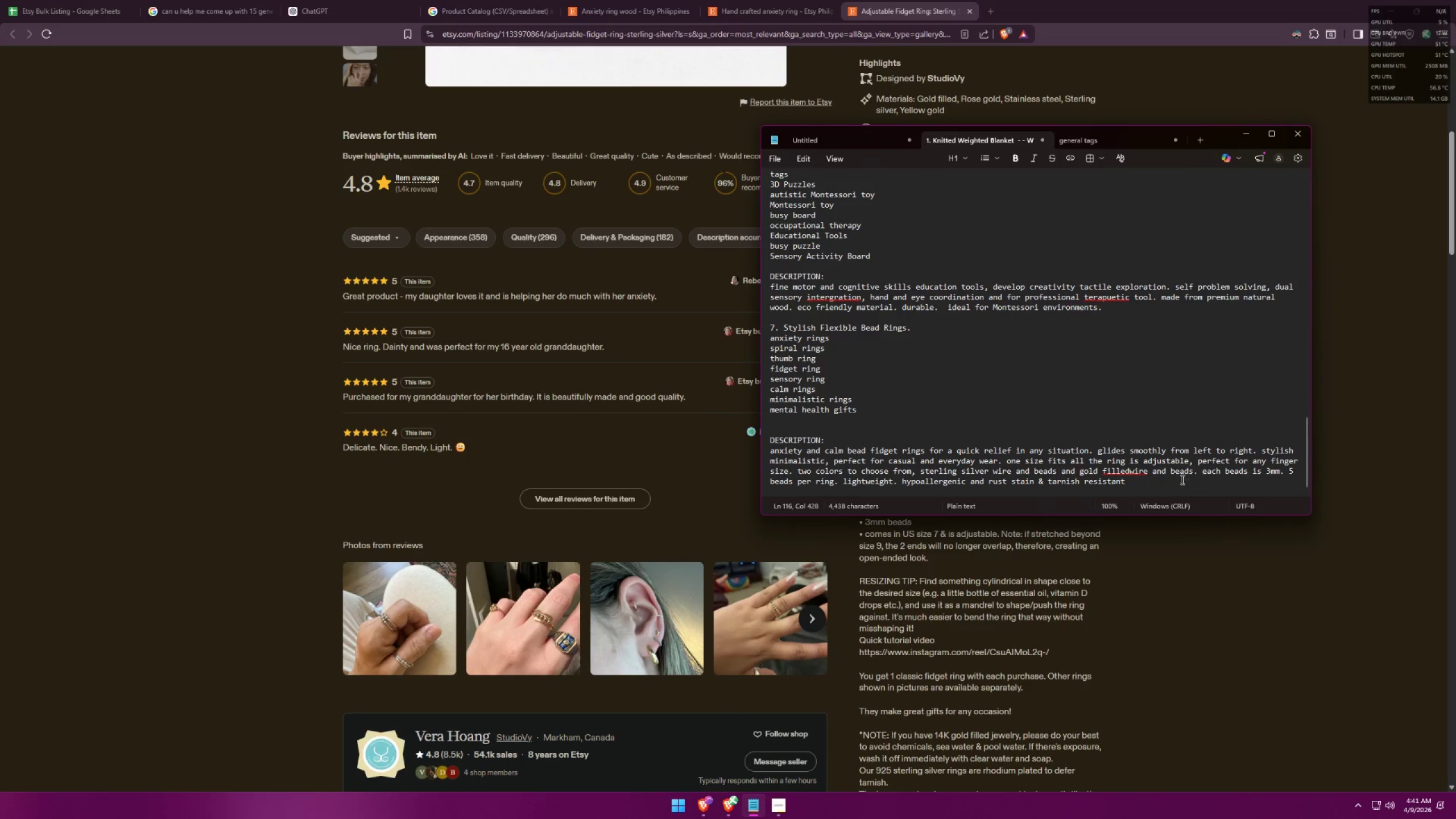 
scroll: coordinate [1069, 320], scroll_direction: down, amount: 10.0
 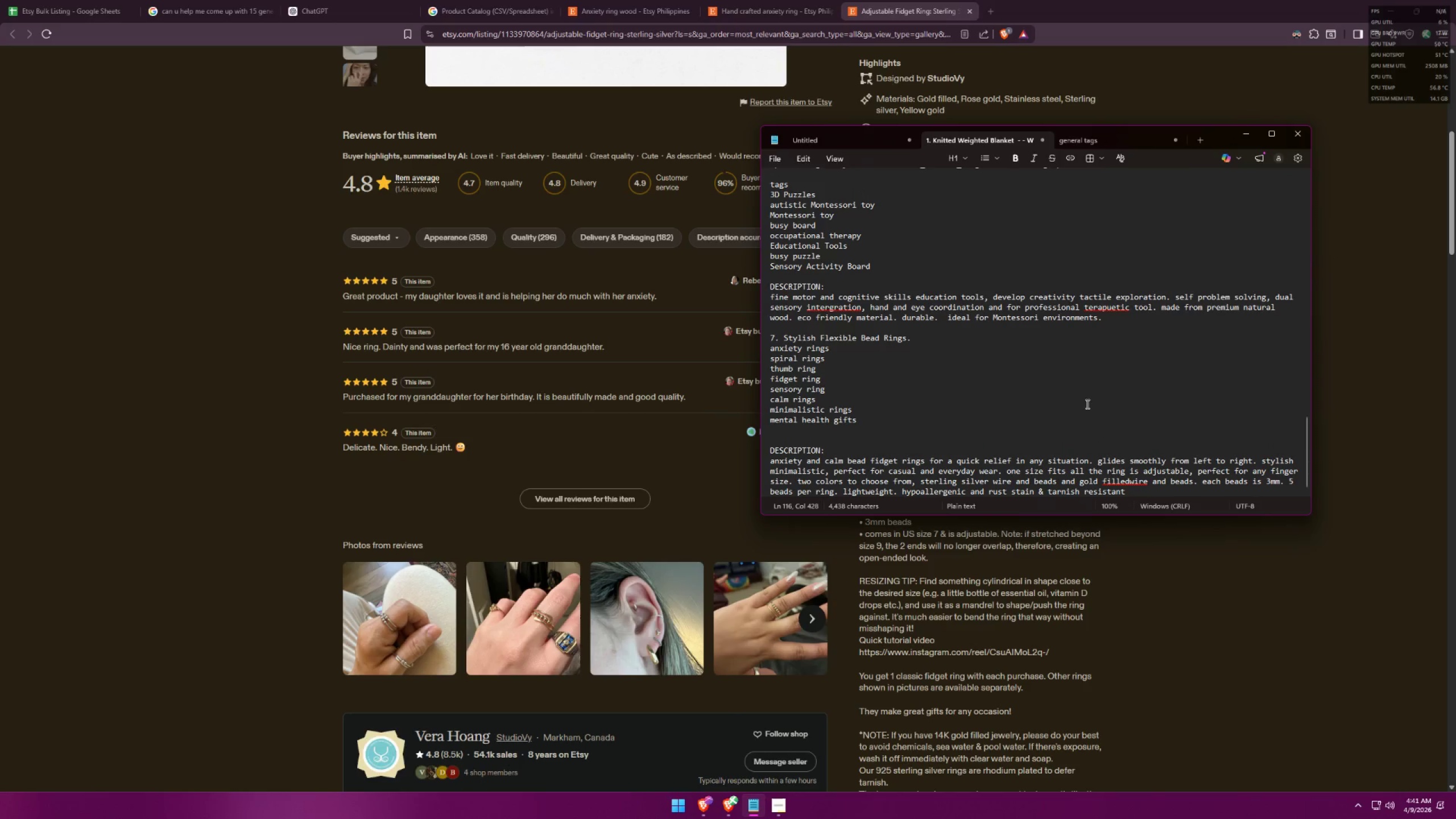 
key(Alt+AltLeft)
 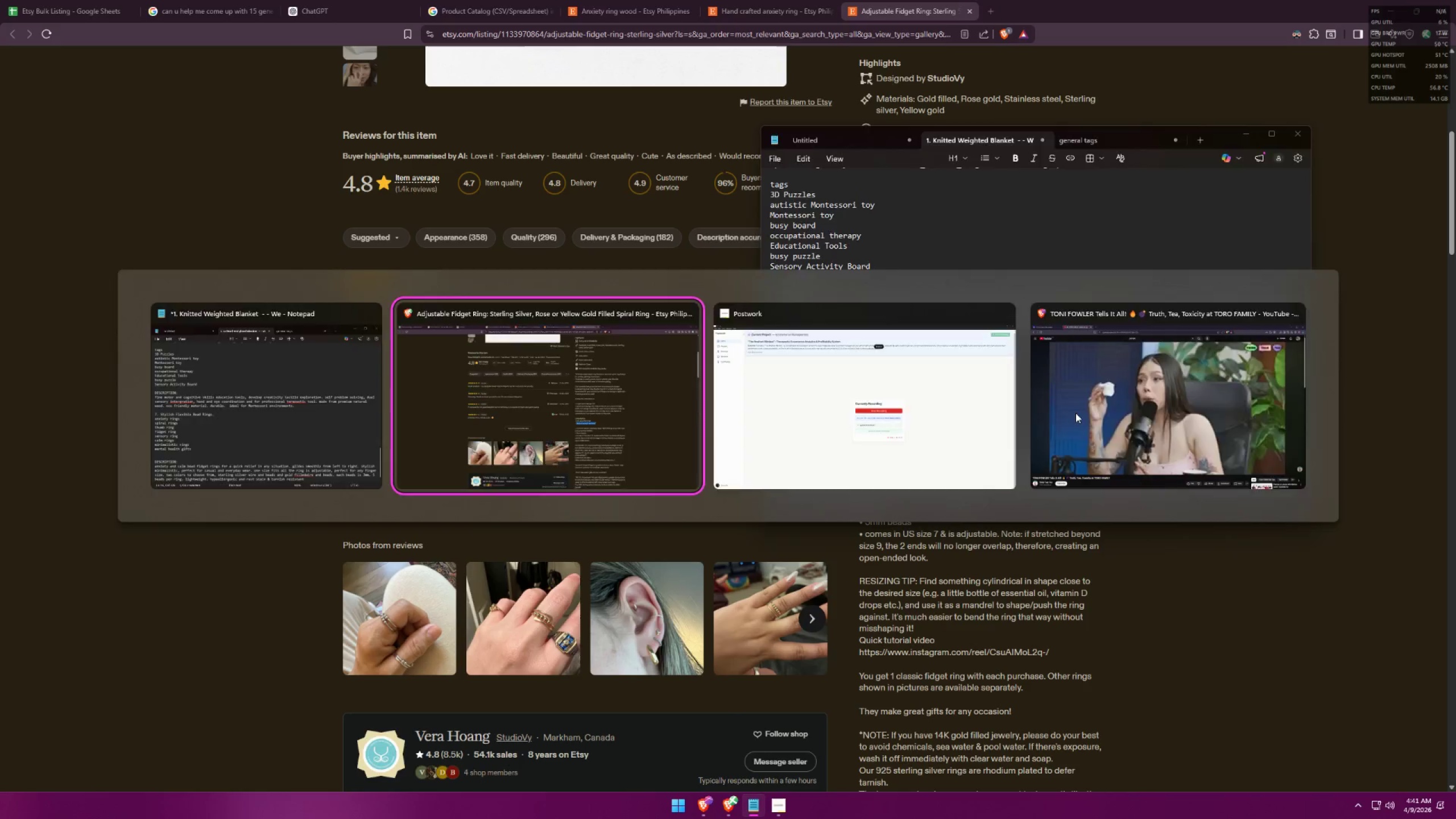 
key(Alt+Tab)
 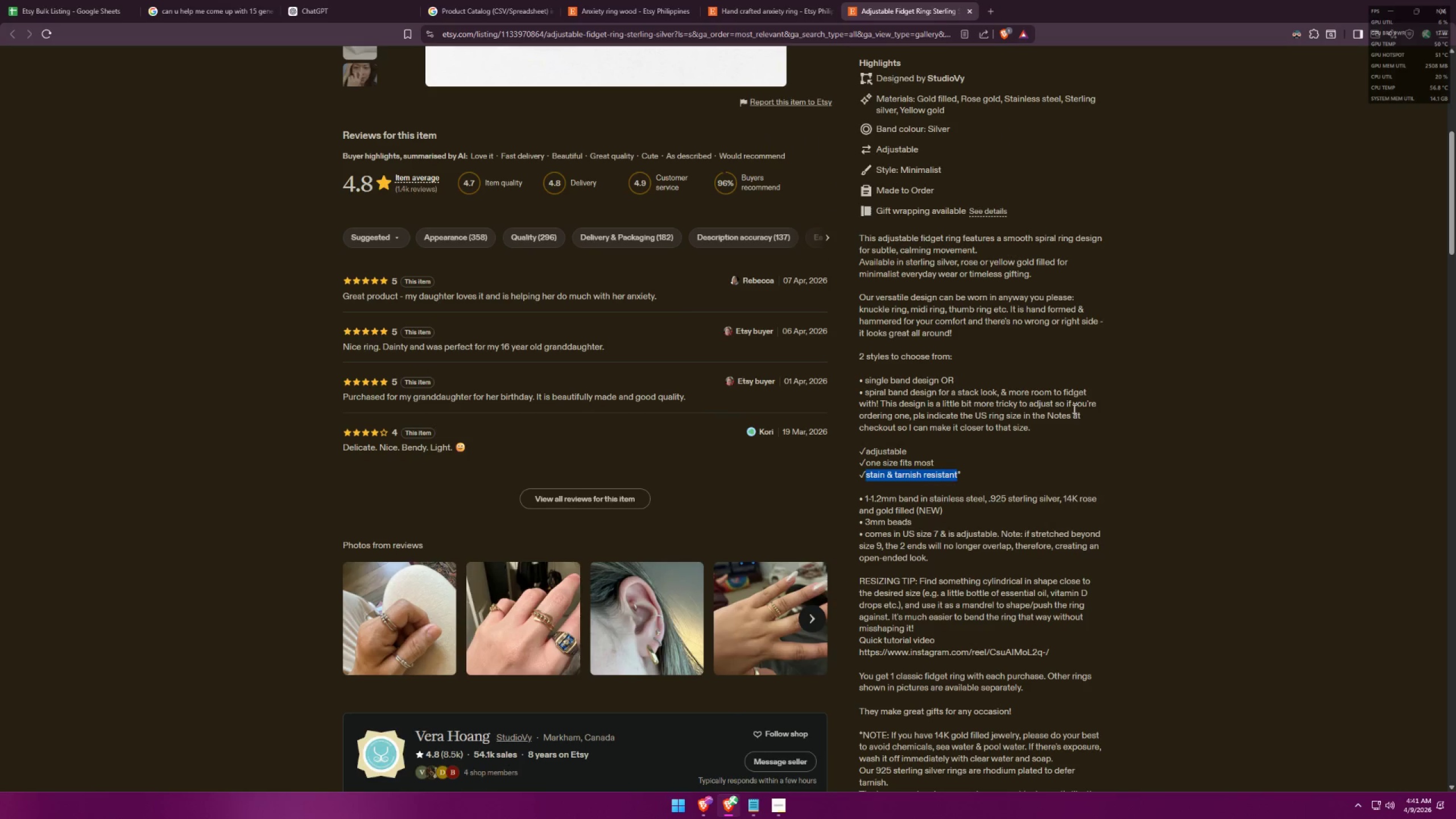 
key(Alt+AltLeft)
 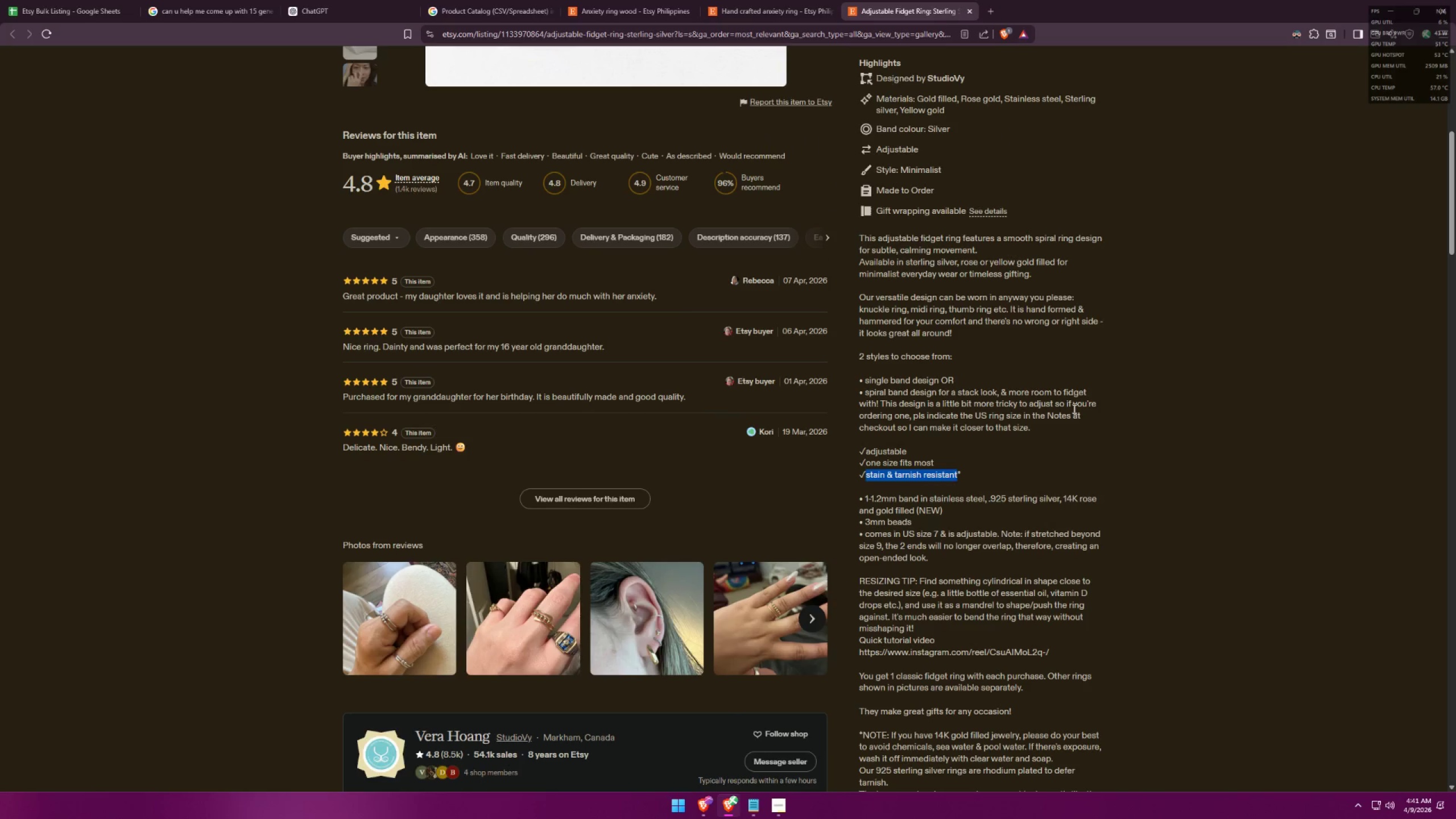 
key(Alt+Tab)
 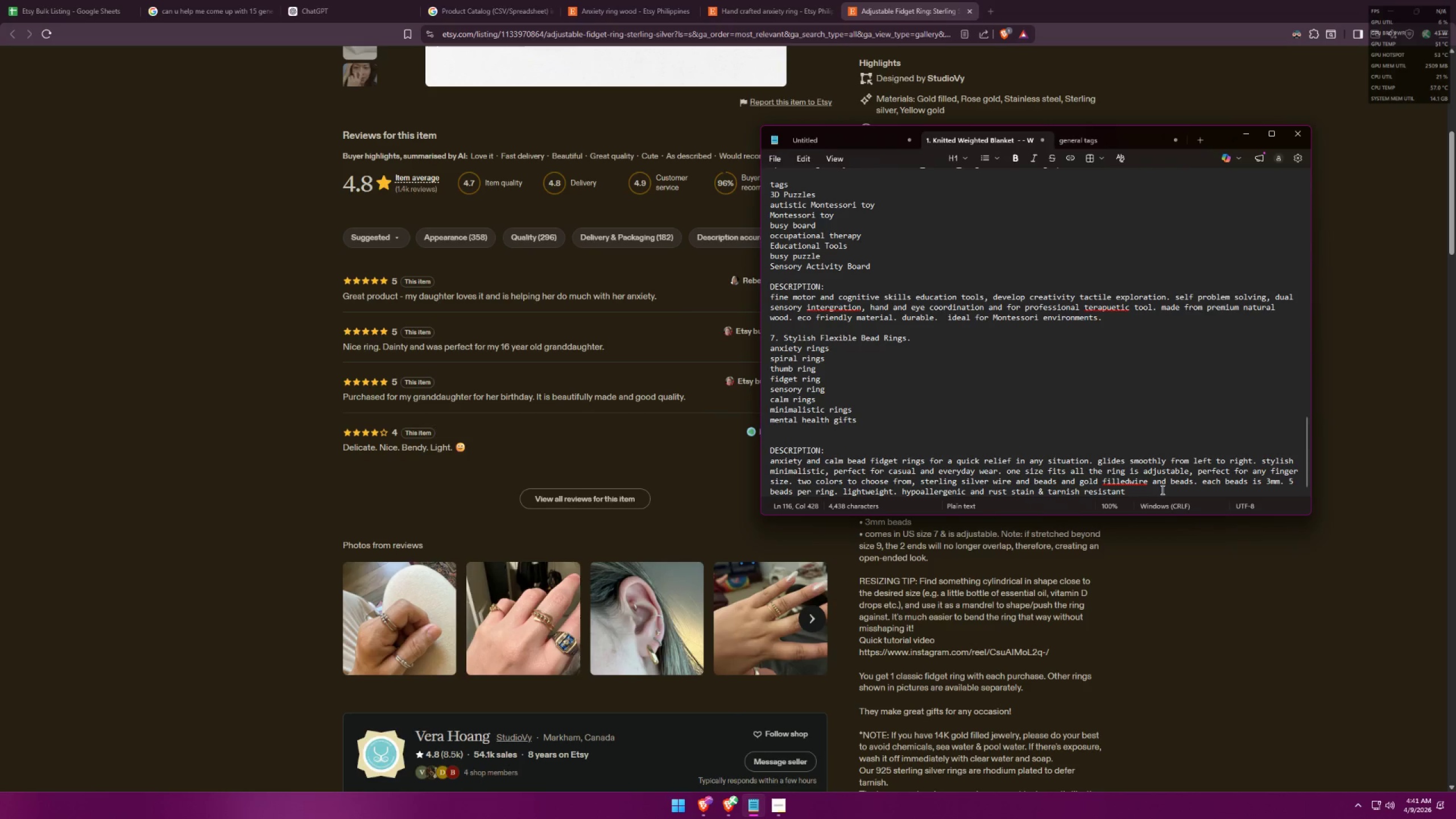 
left_click([1161, 490])
 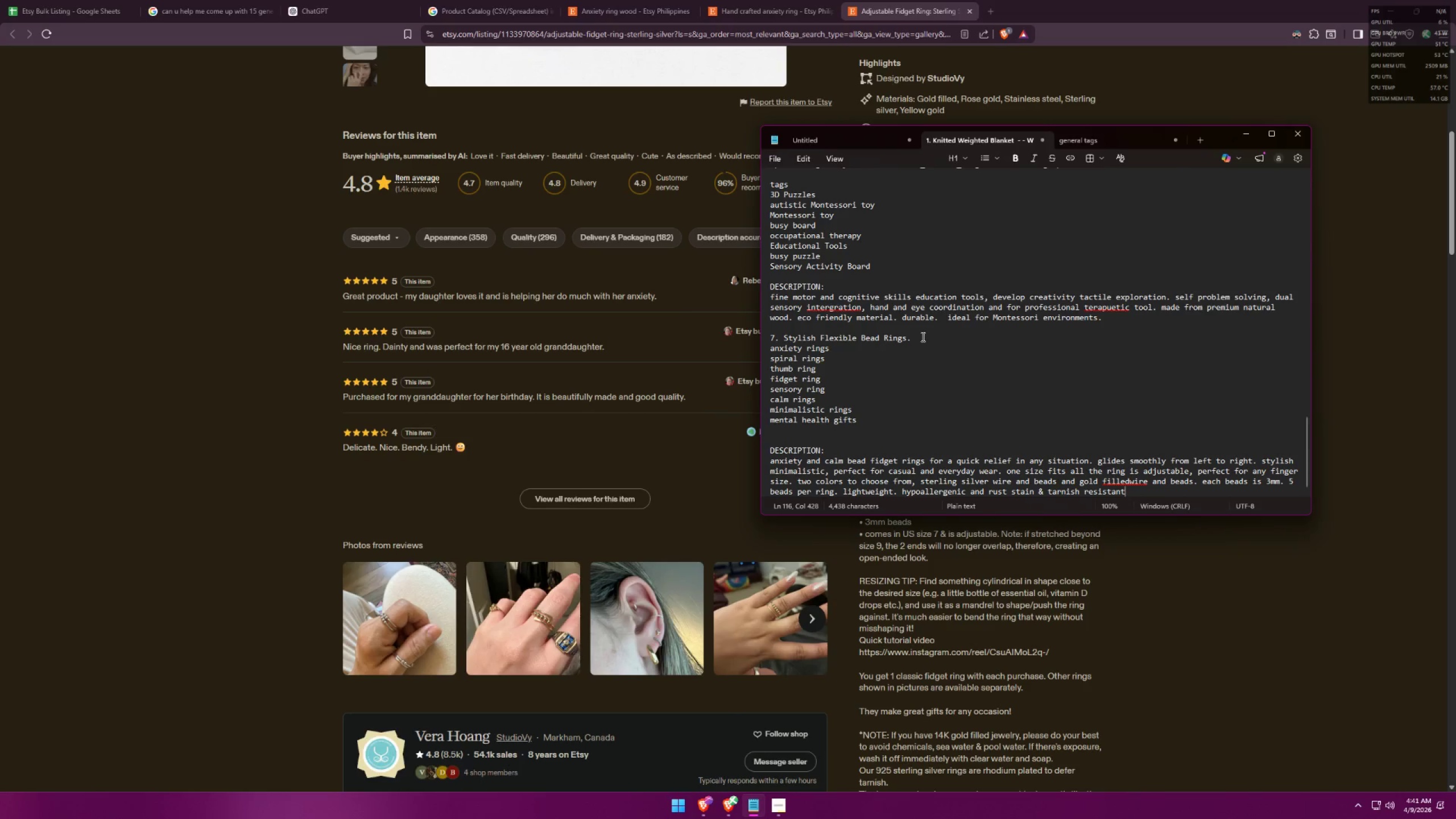 
scroll: coordinate [921, 336], scroll_direction: down, amount: 1.0
 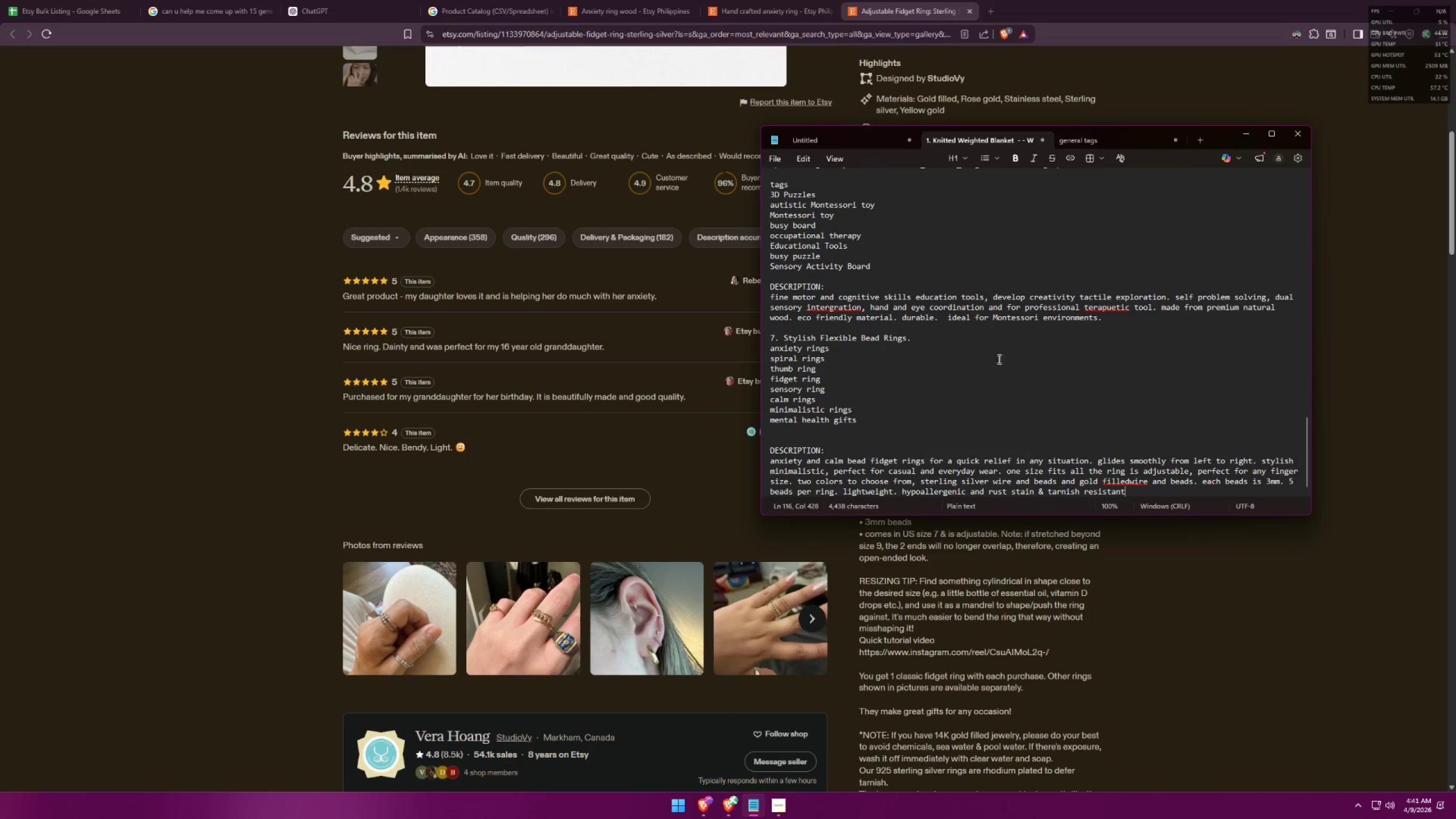 
key(Alt+AltLeft)
 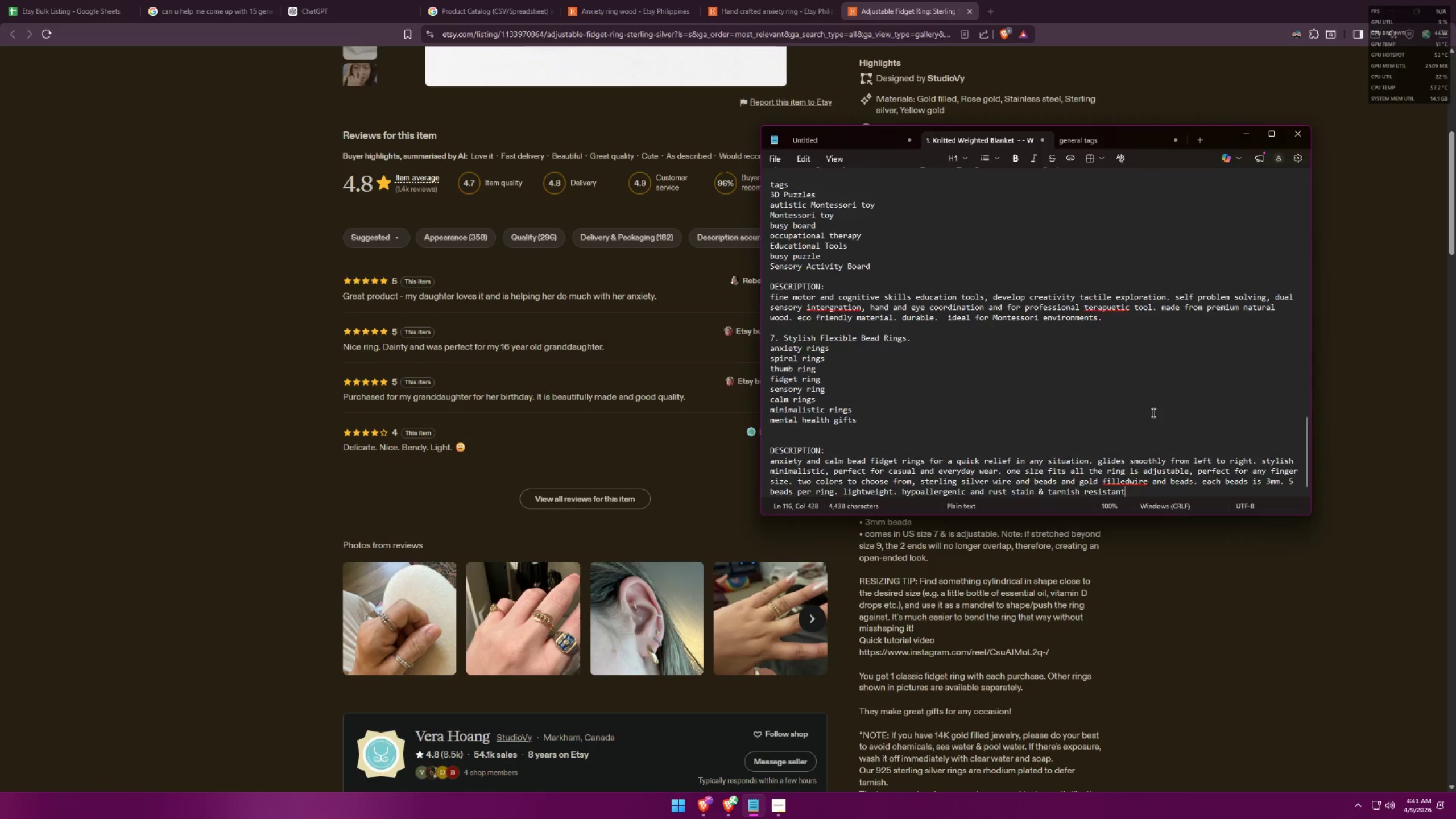 
key(Alt+Tab)
 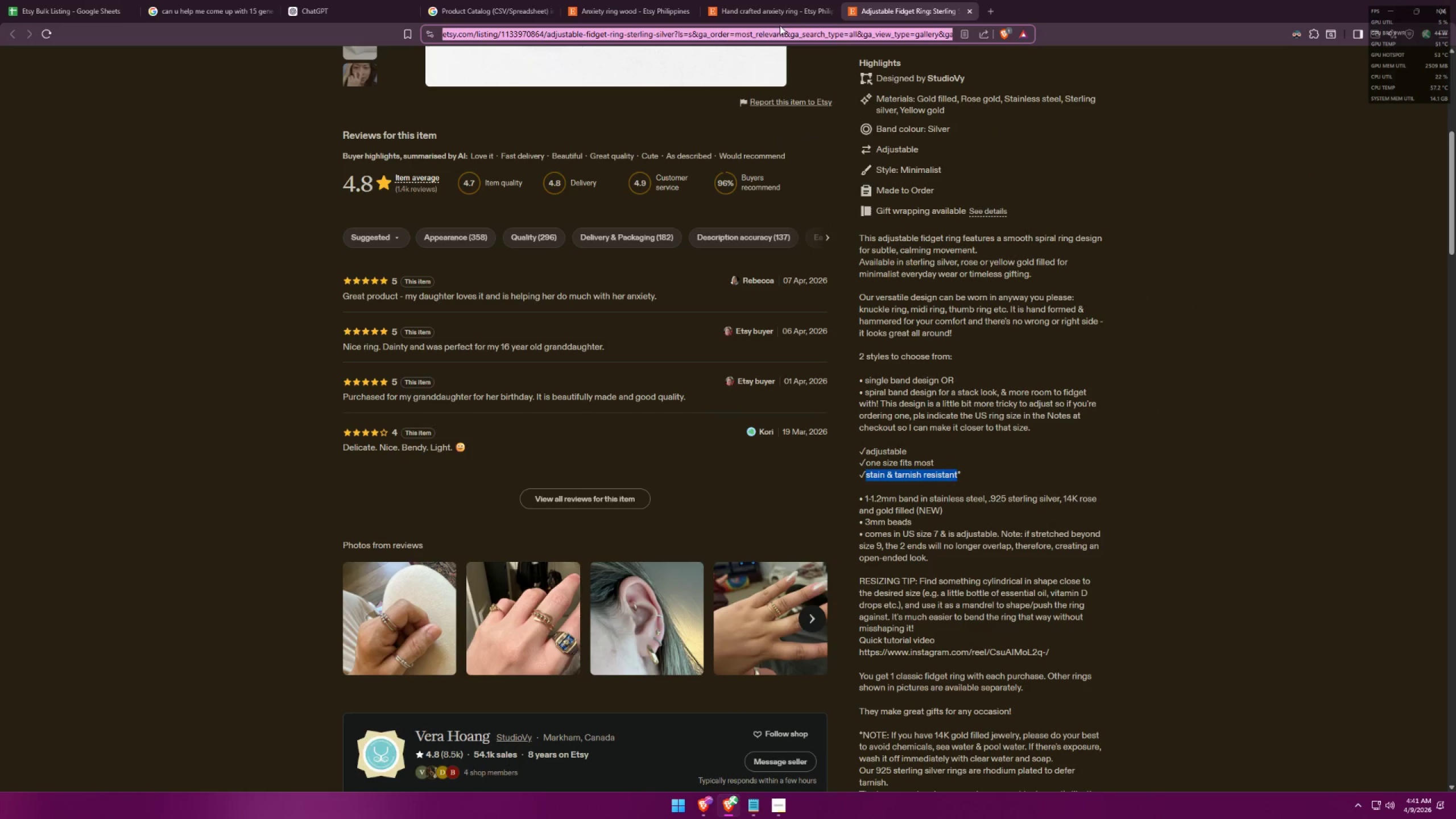 
key(Control+ControlLeft)
 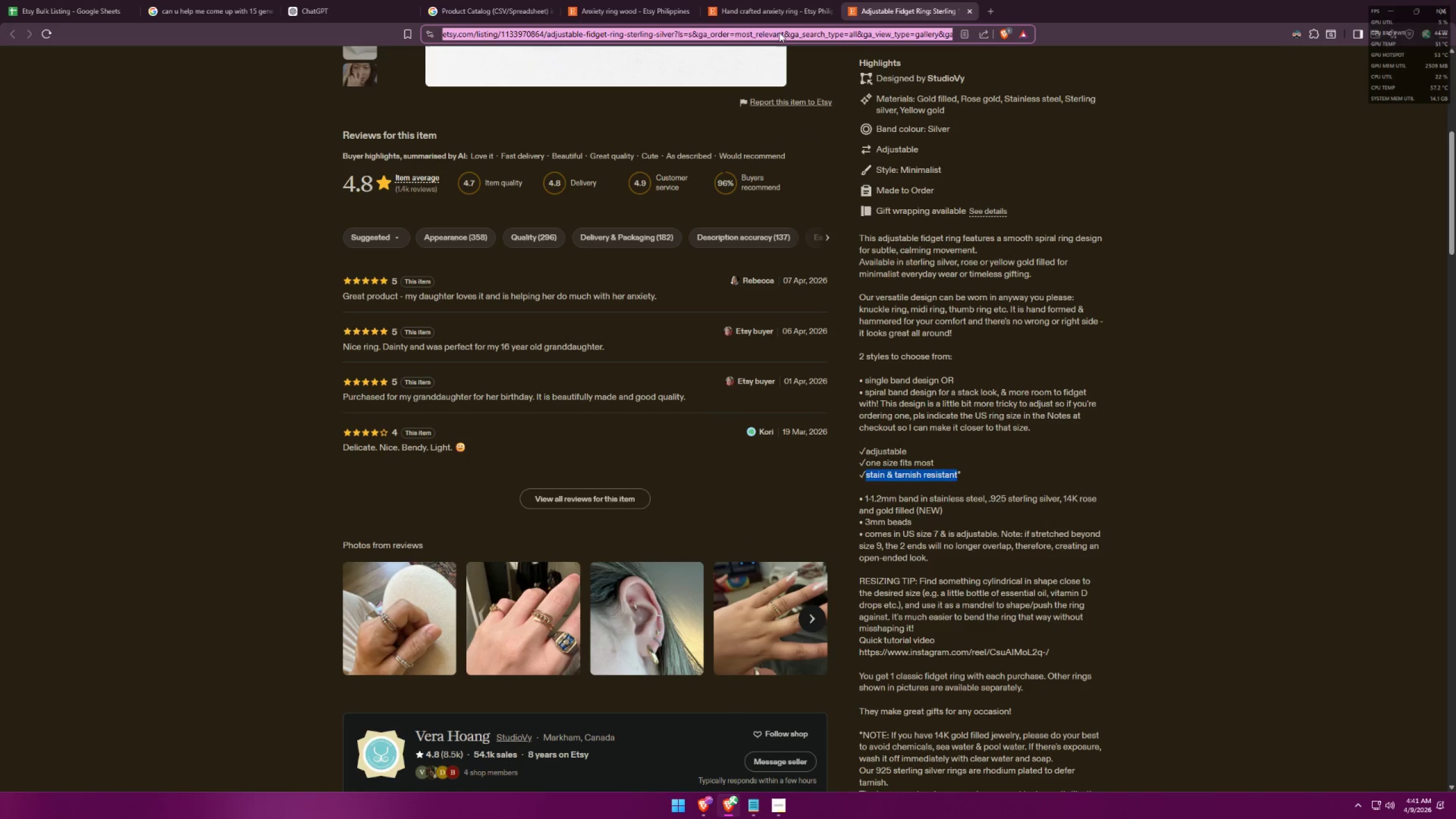 
key(Control+C)
 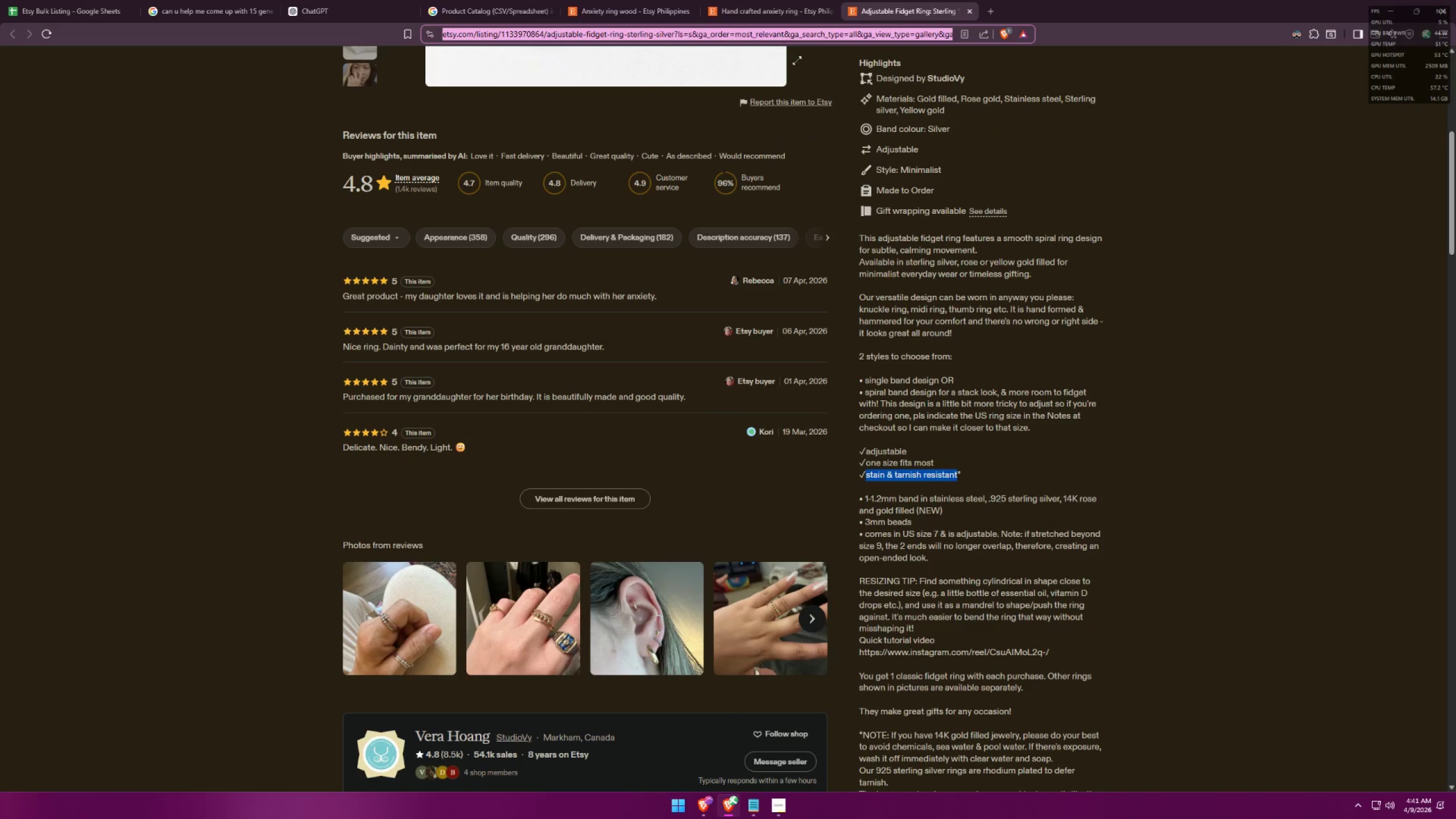 
key(Alt+AltLeft)
 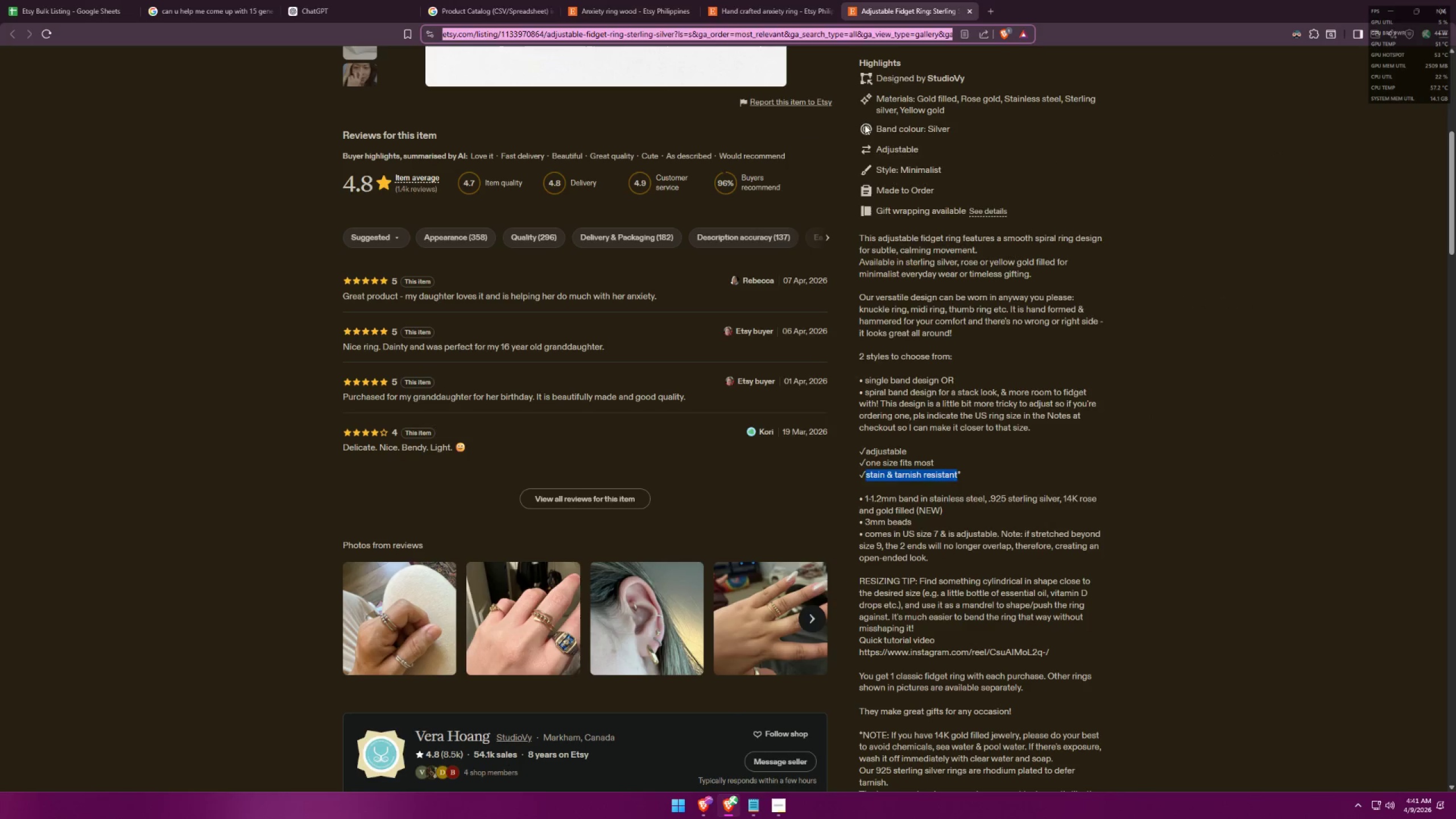 
key(Alt+Tab)
 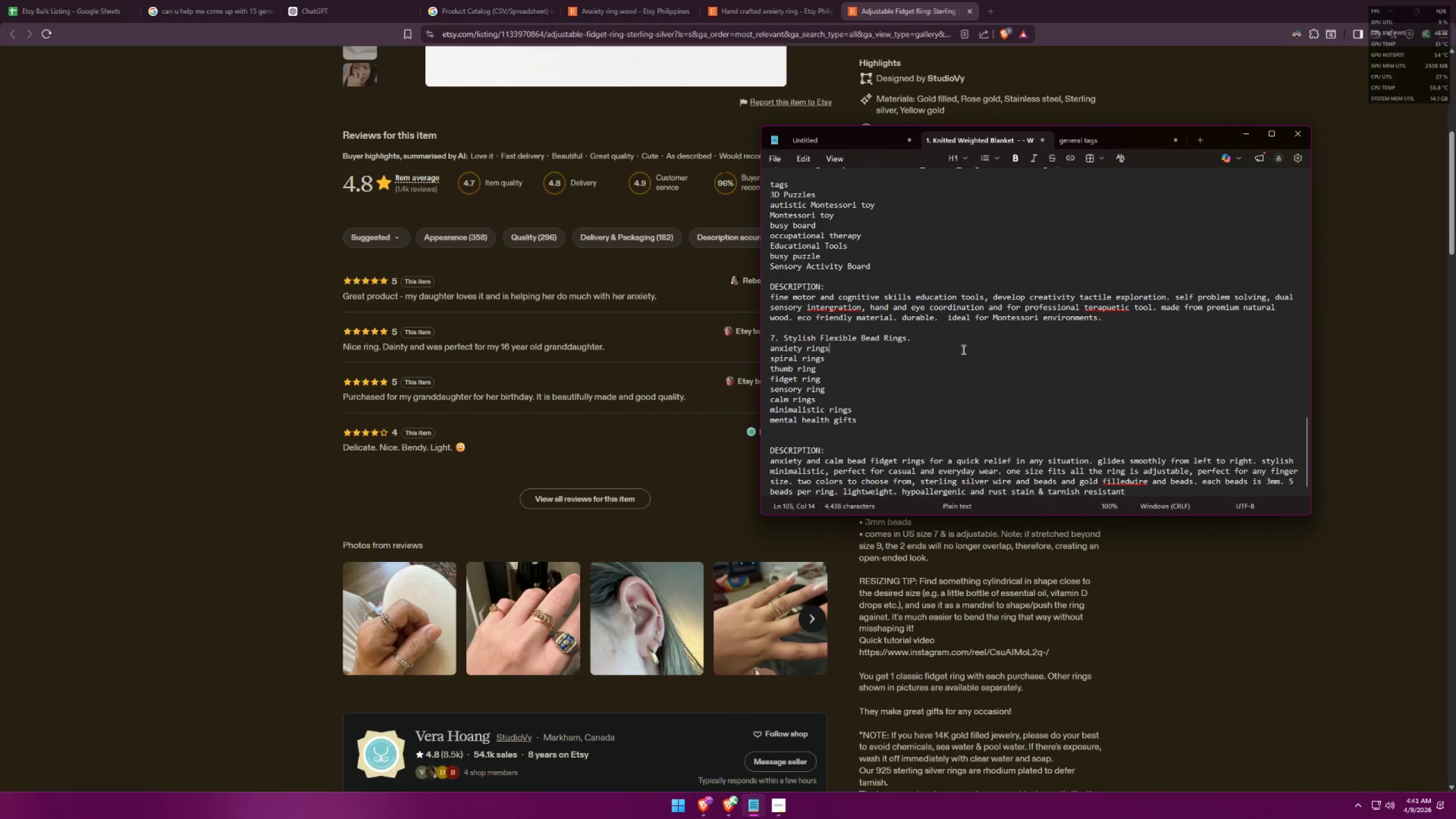 
double_click([973, 338])
 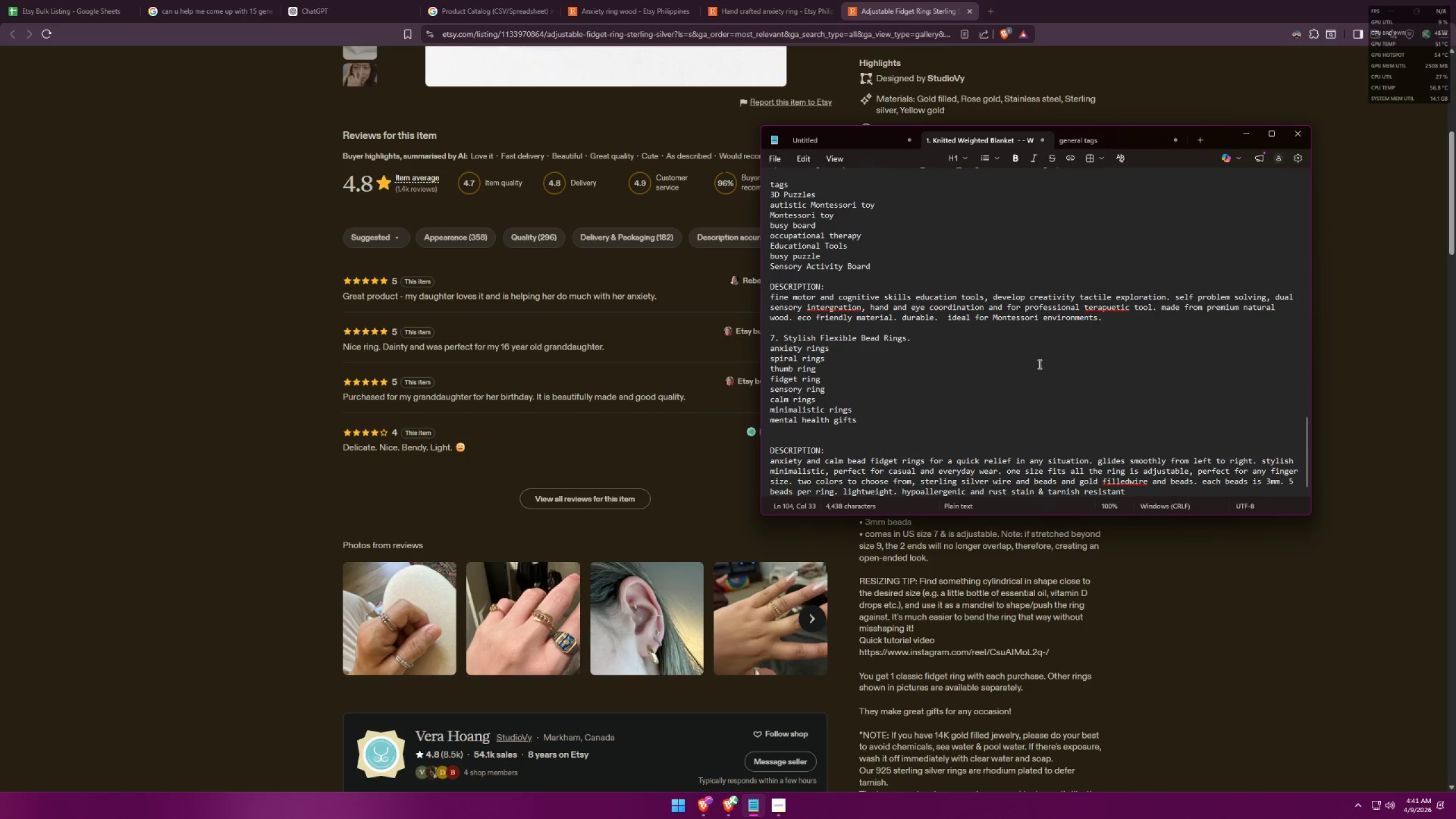 
key(Alt+AltLeft)
 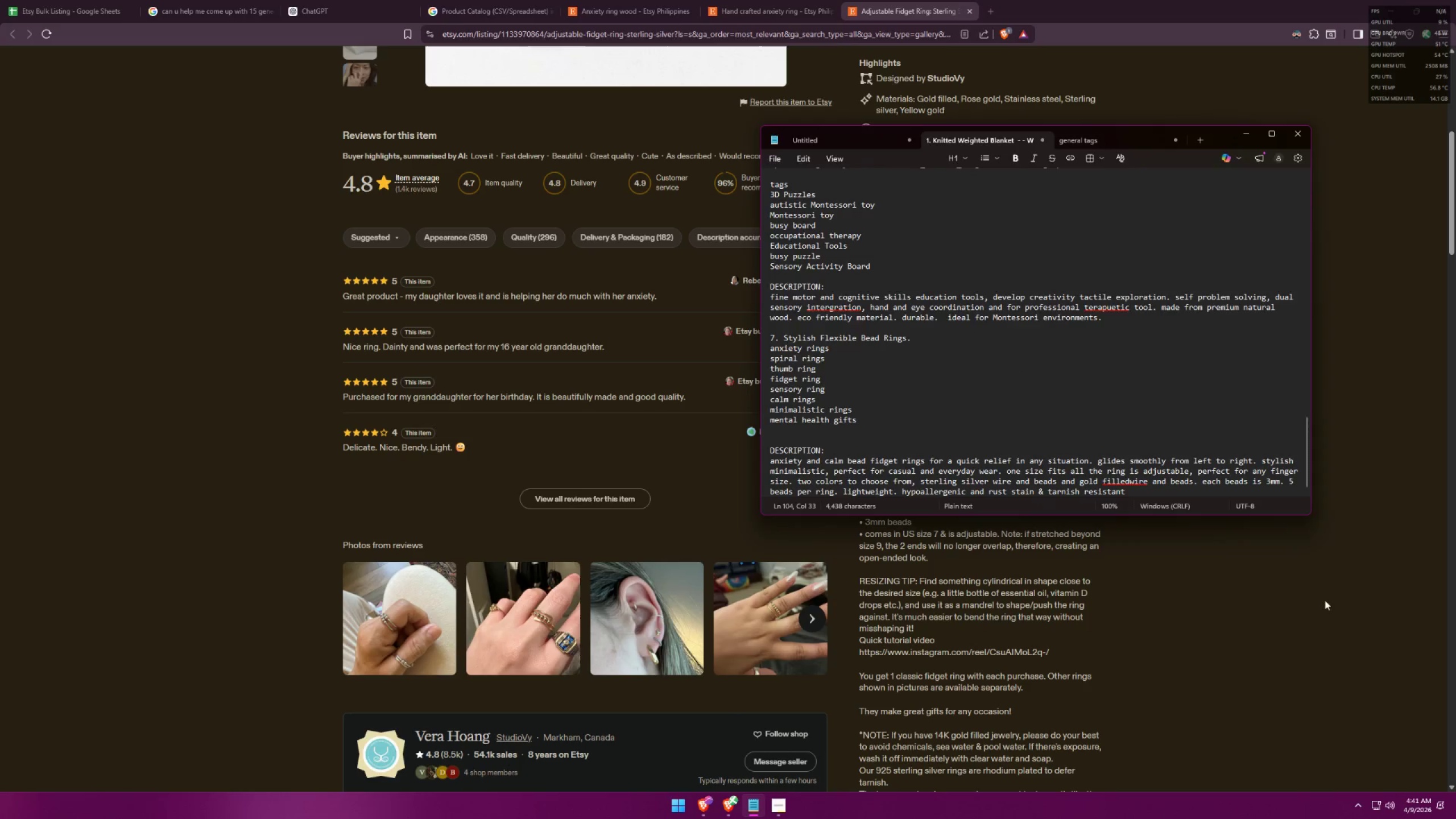 
key(Alt+Tab)
 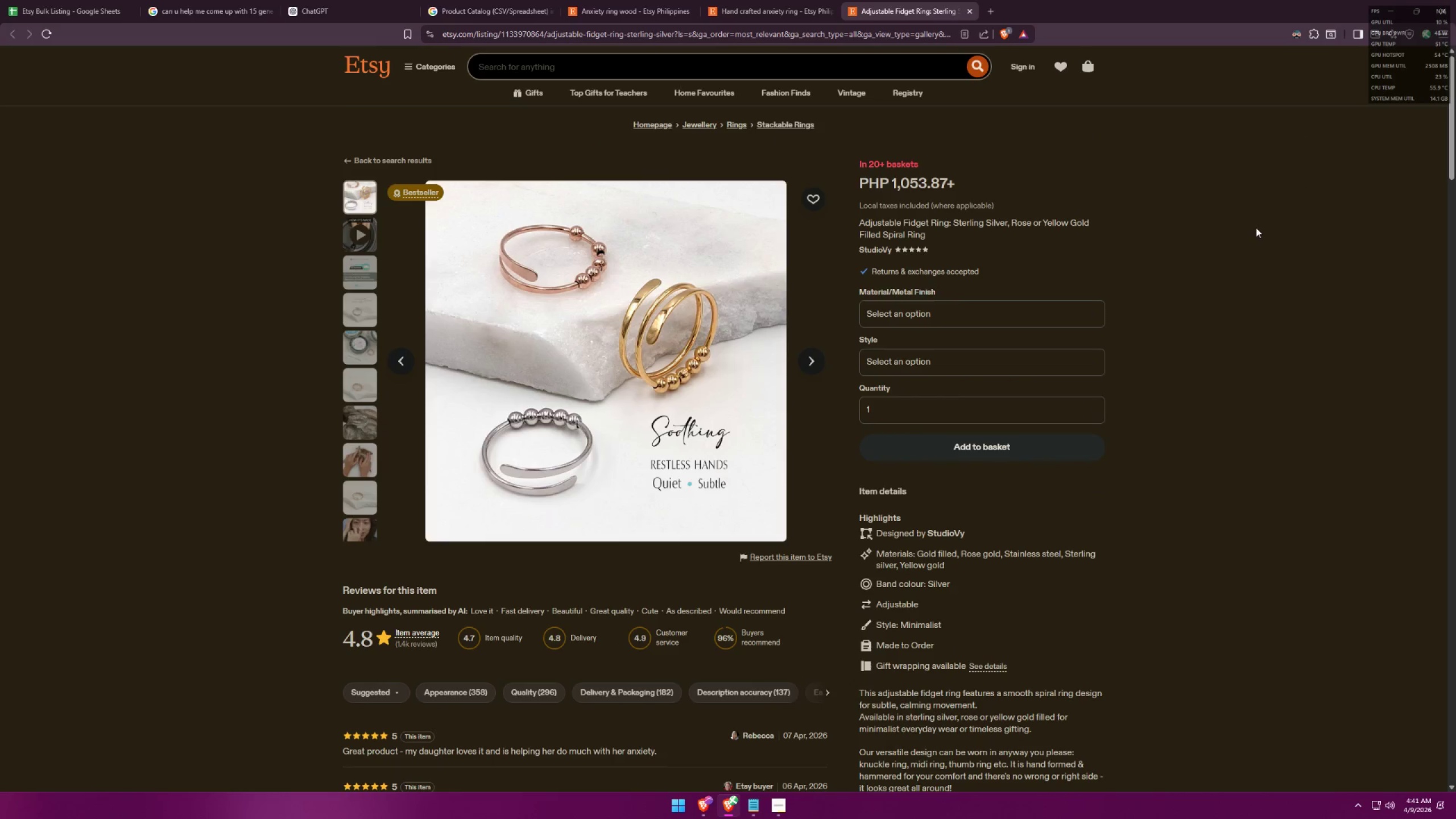 
key(Alt+AltLeft)
 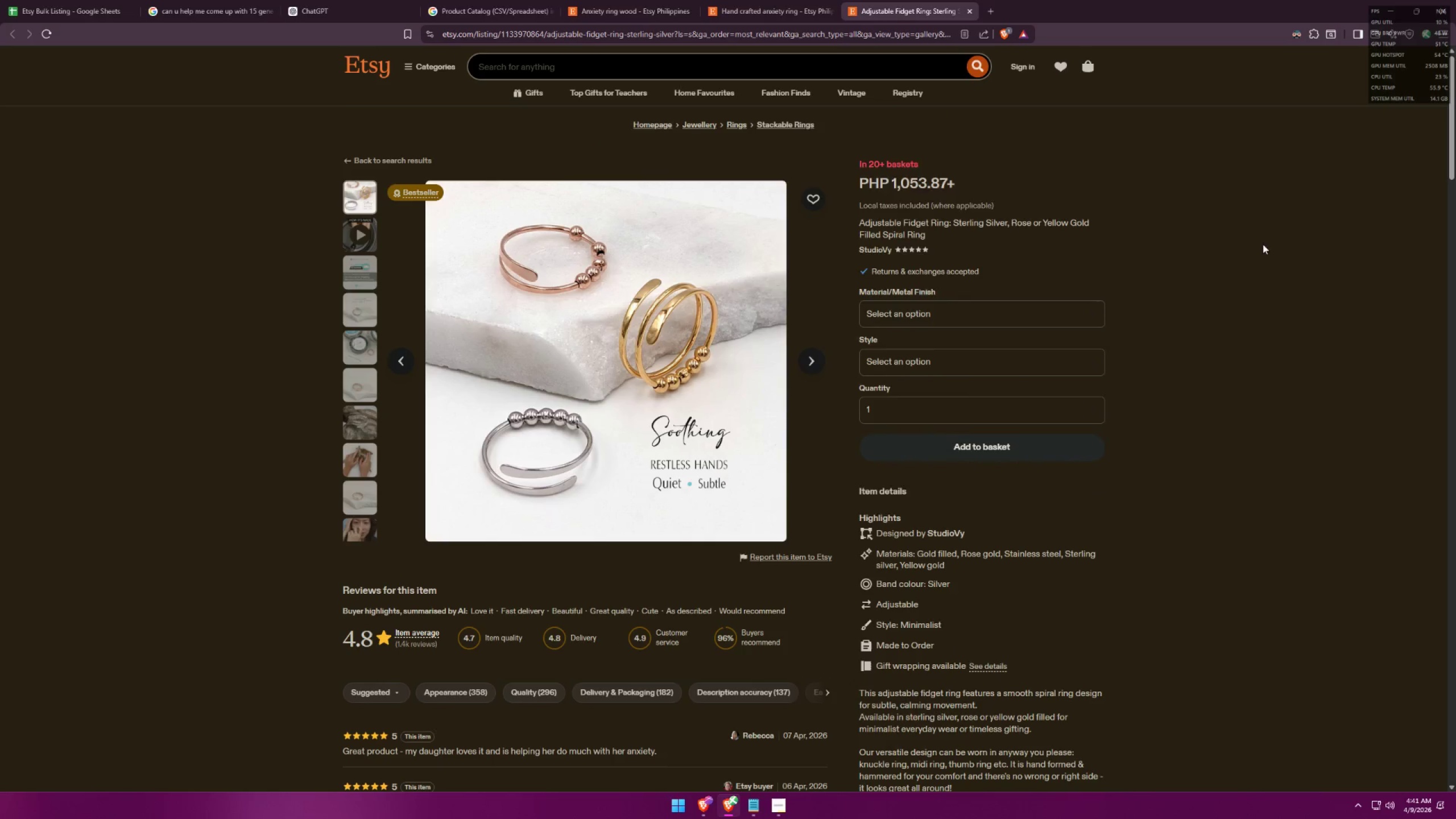 
key(Alt+Tab)
 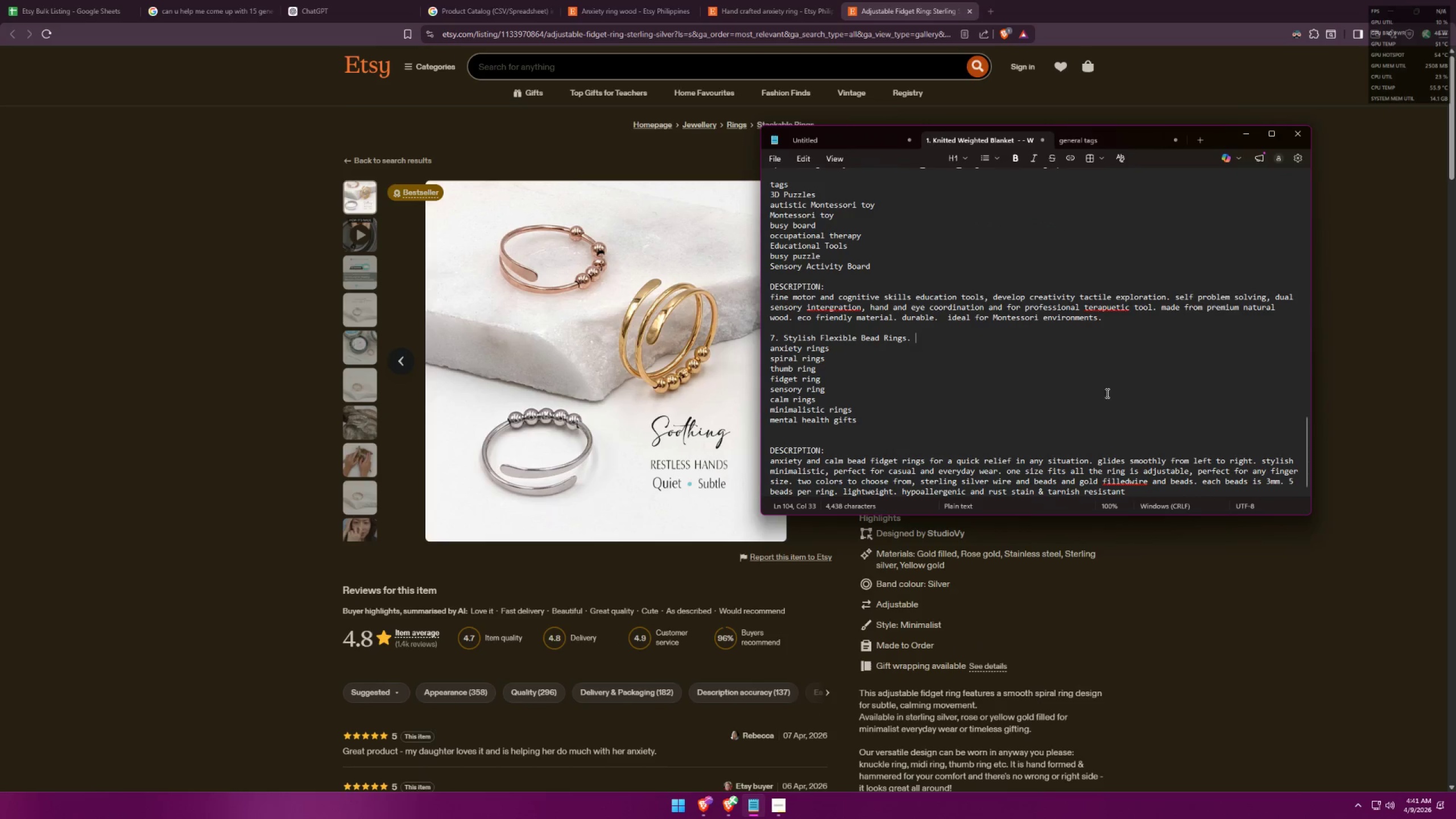 
key(Alt+AltLeft)
 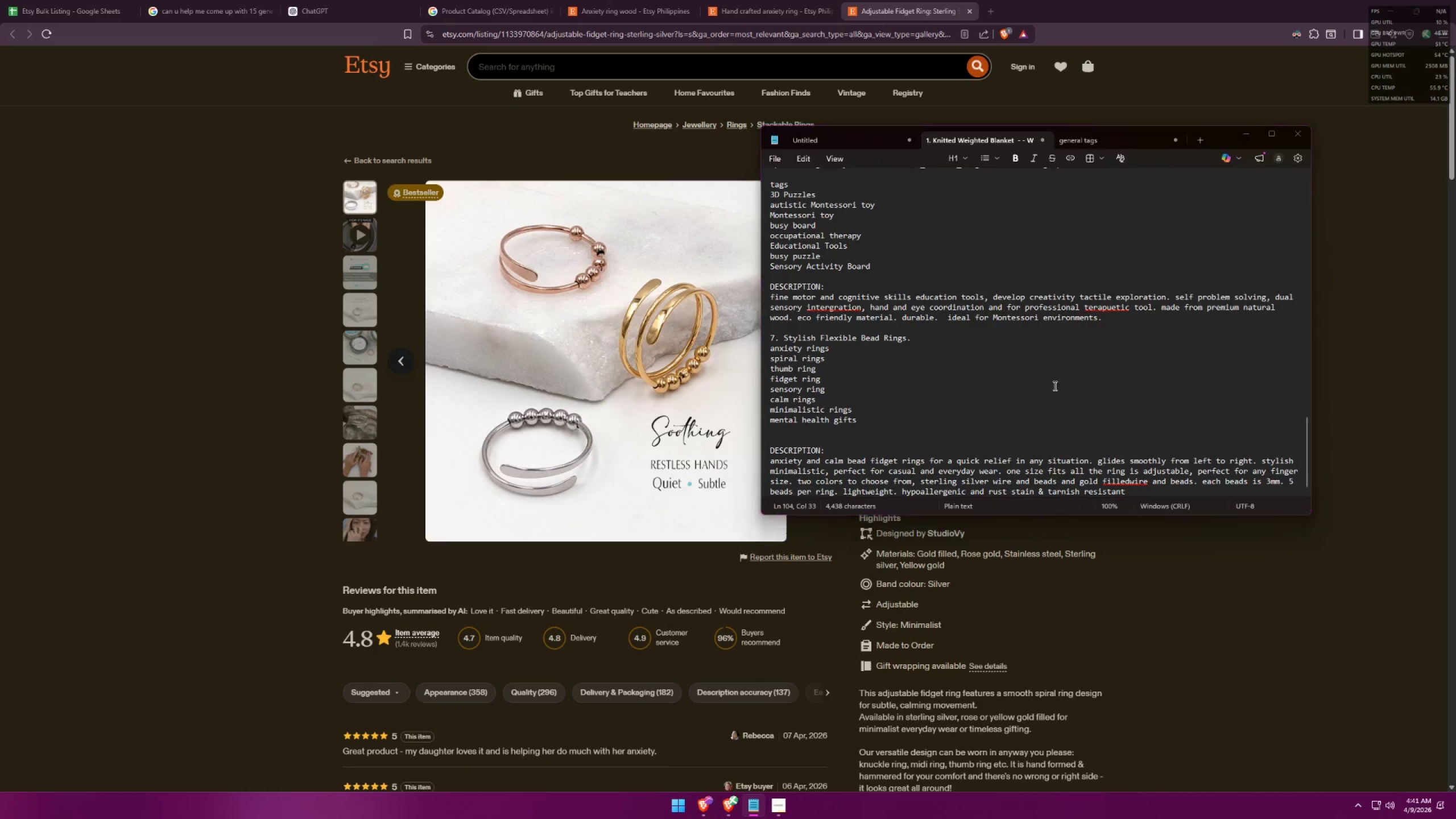 
key(Alt+Tab)
 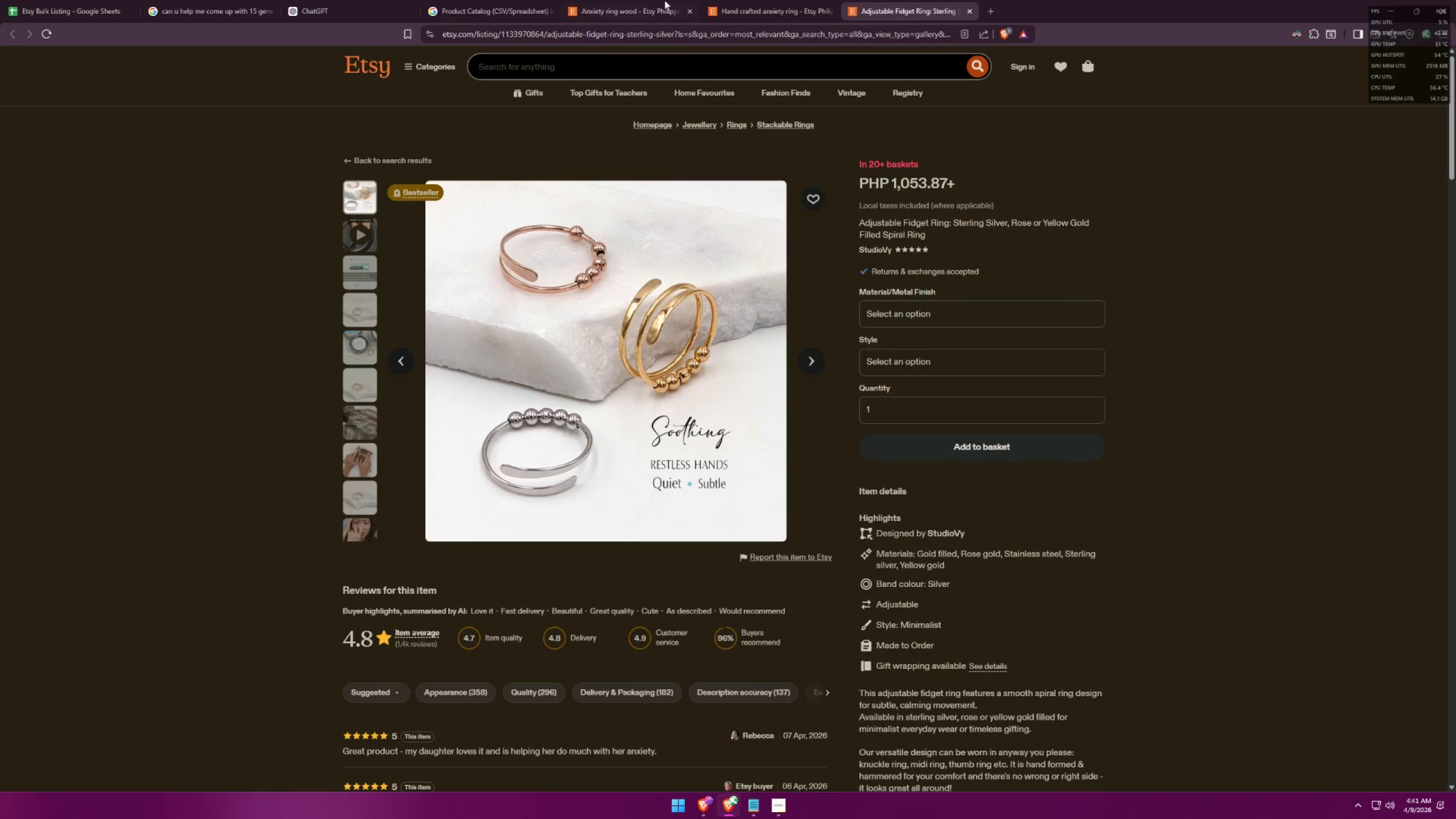 
double_click([495, 0])
 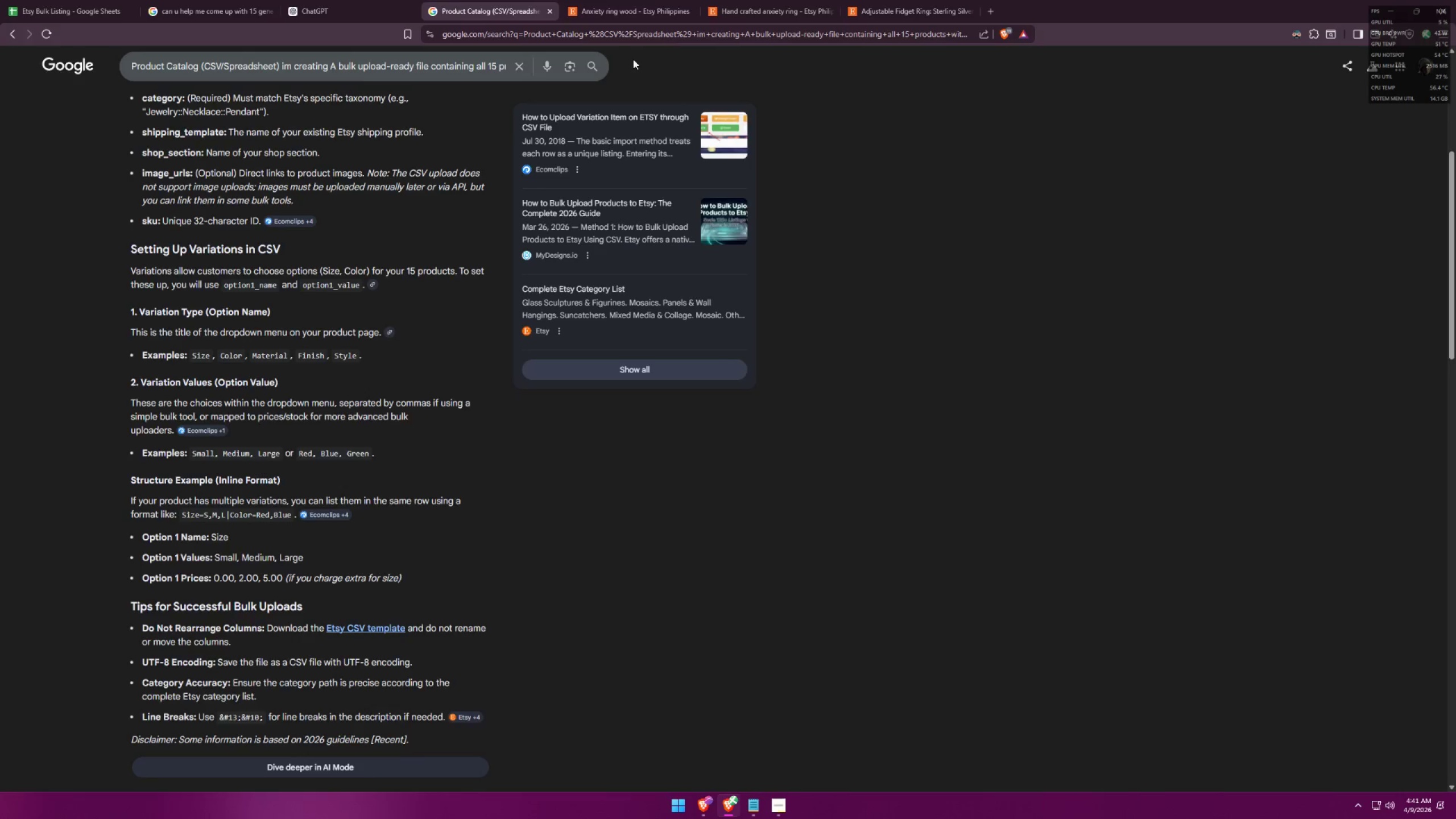 
left_click([618, 0])
 